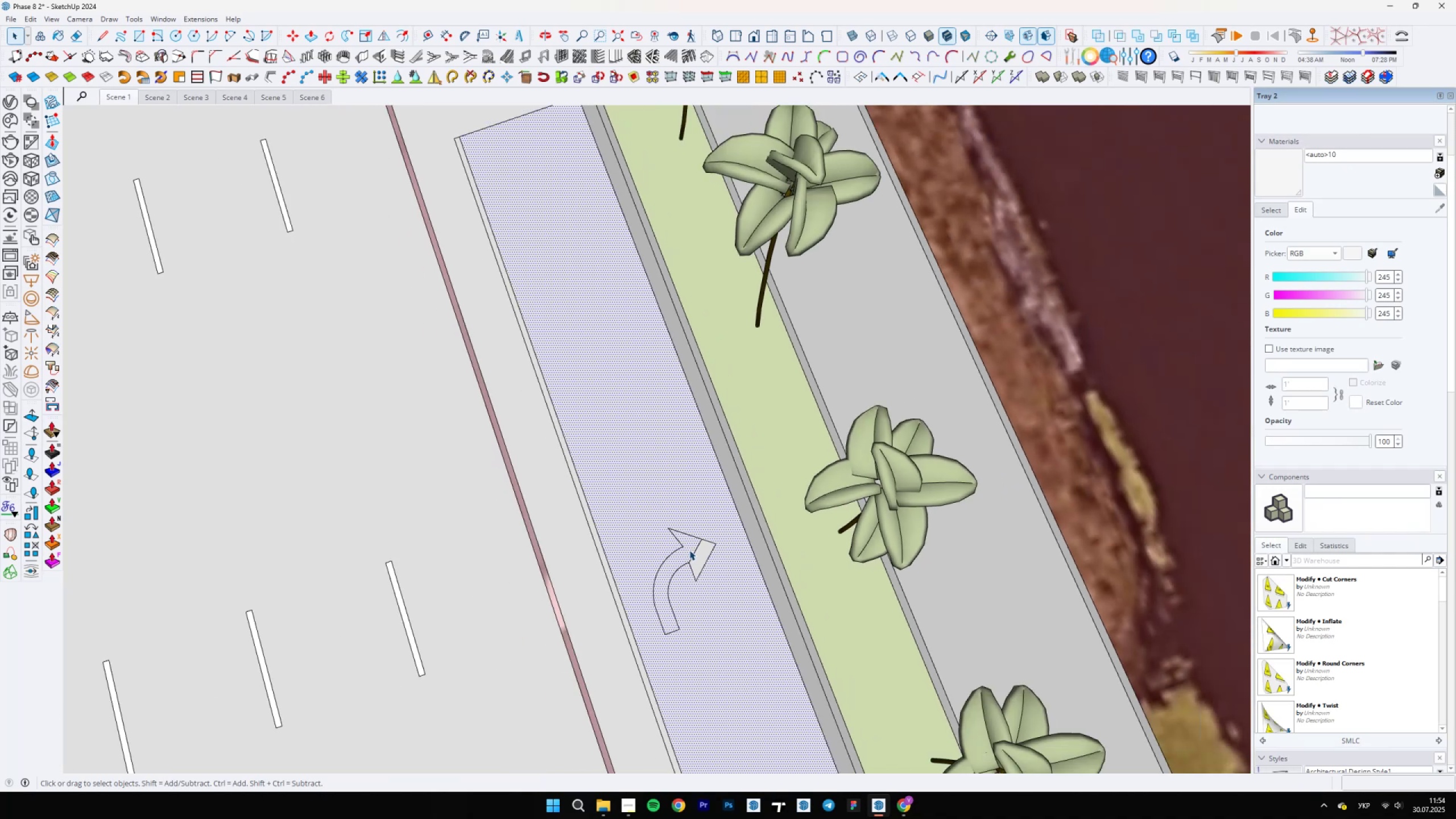 
left_click_drag(start_coordinate=[693, 549], to_coordinate=[696, 549])
 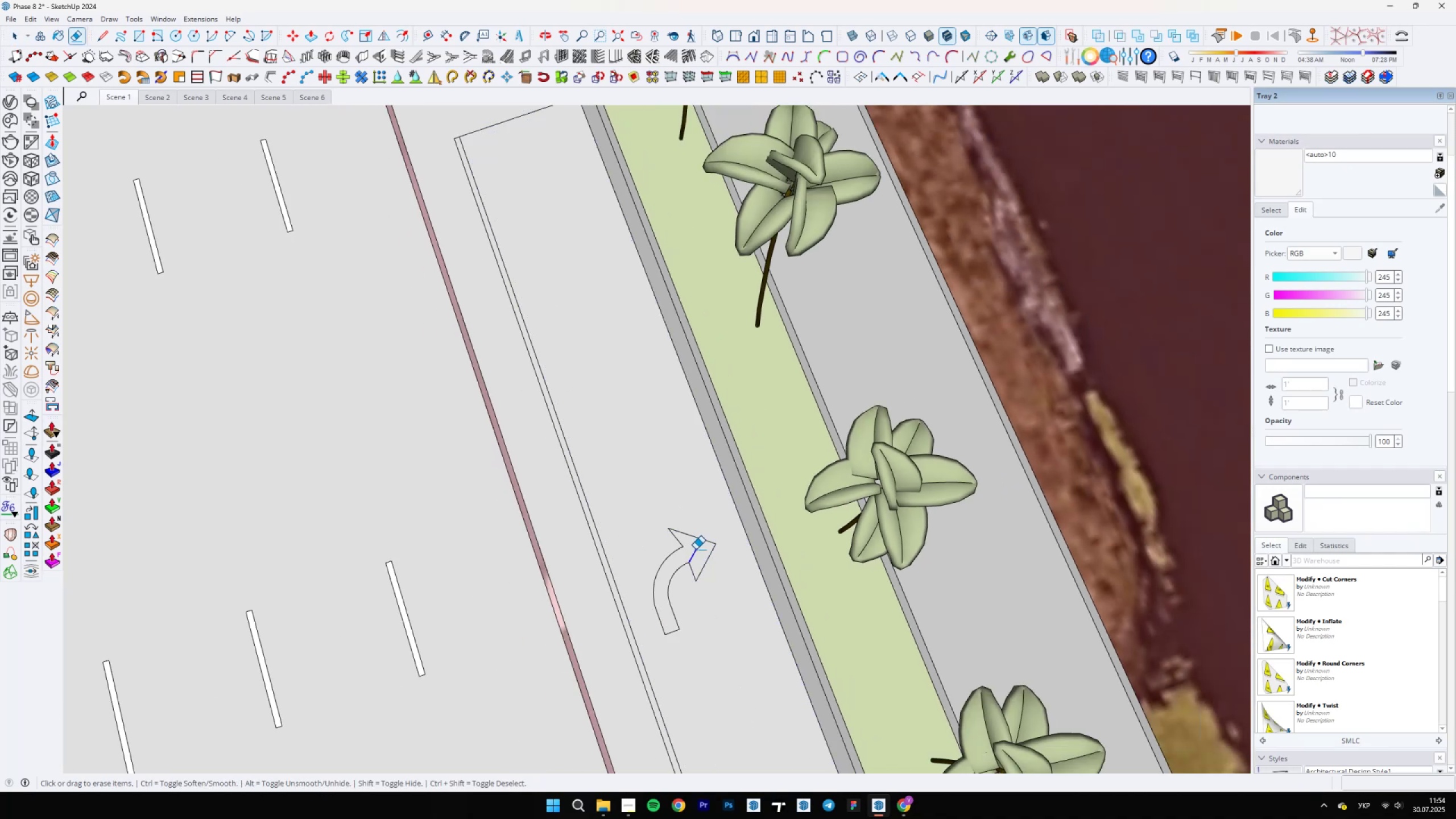 
key(Space)
 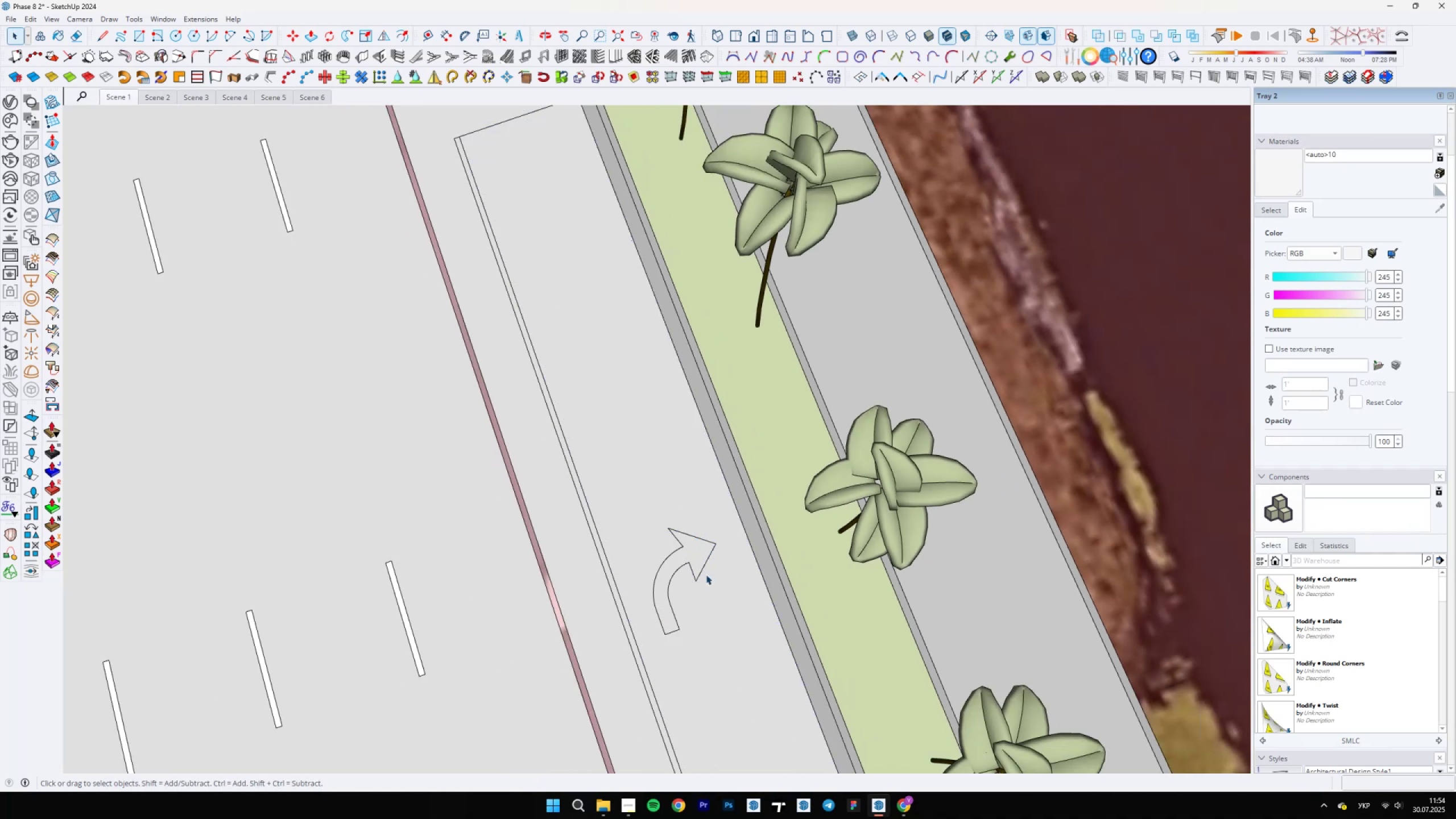 
scroll: coordinate [614, 573], scroll_direction: up, amount: 5.0
 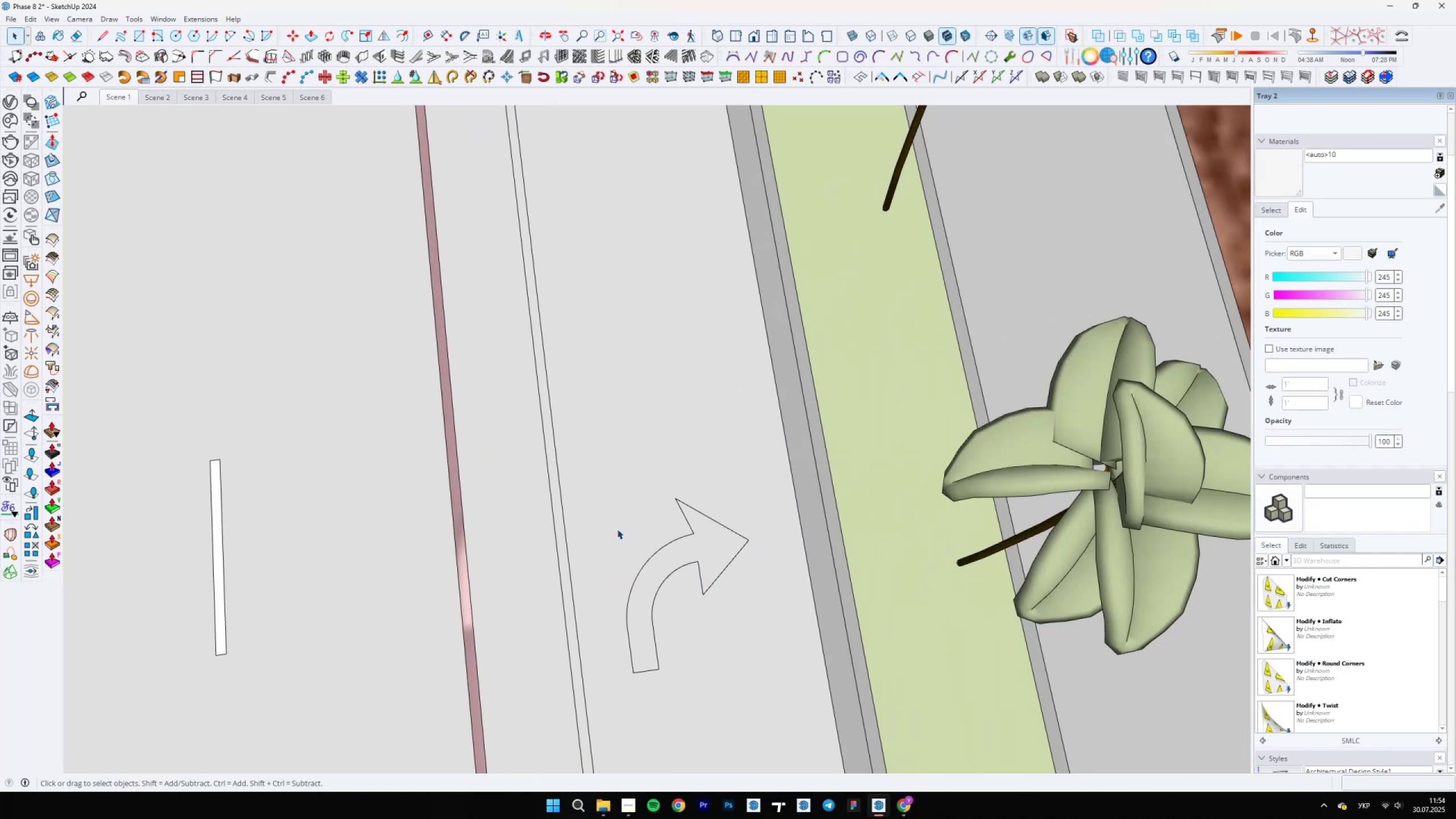 
left_click_drag(start_coordinate=[577, 454], to_coordinate=[754, 697])
 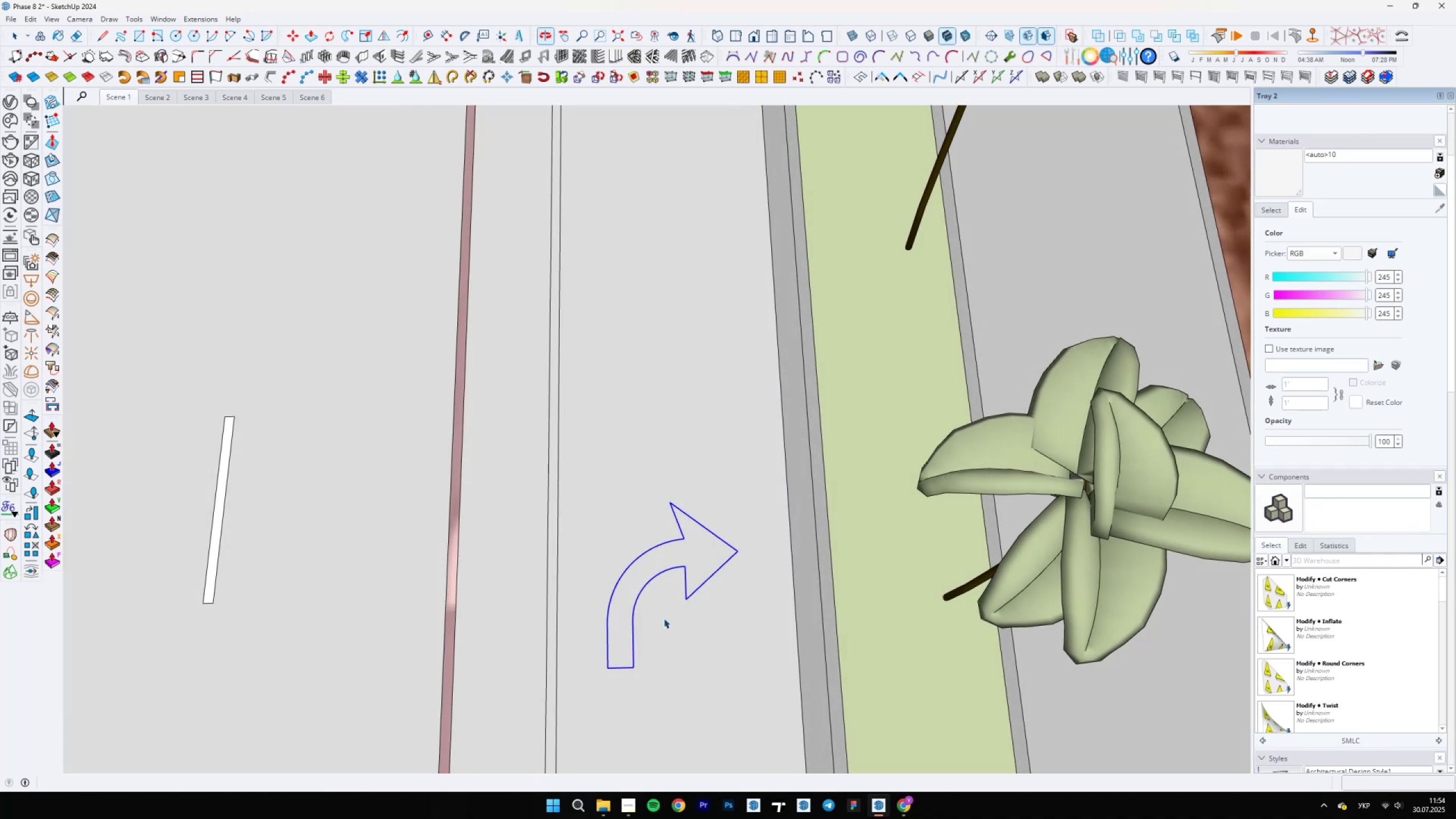 
scroll: coordinate [639, 649], scroll_direction: up, amount: 5.0
 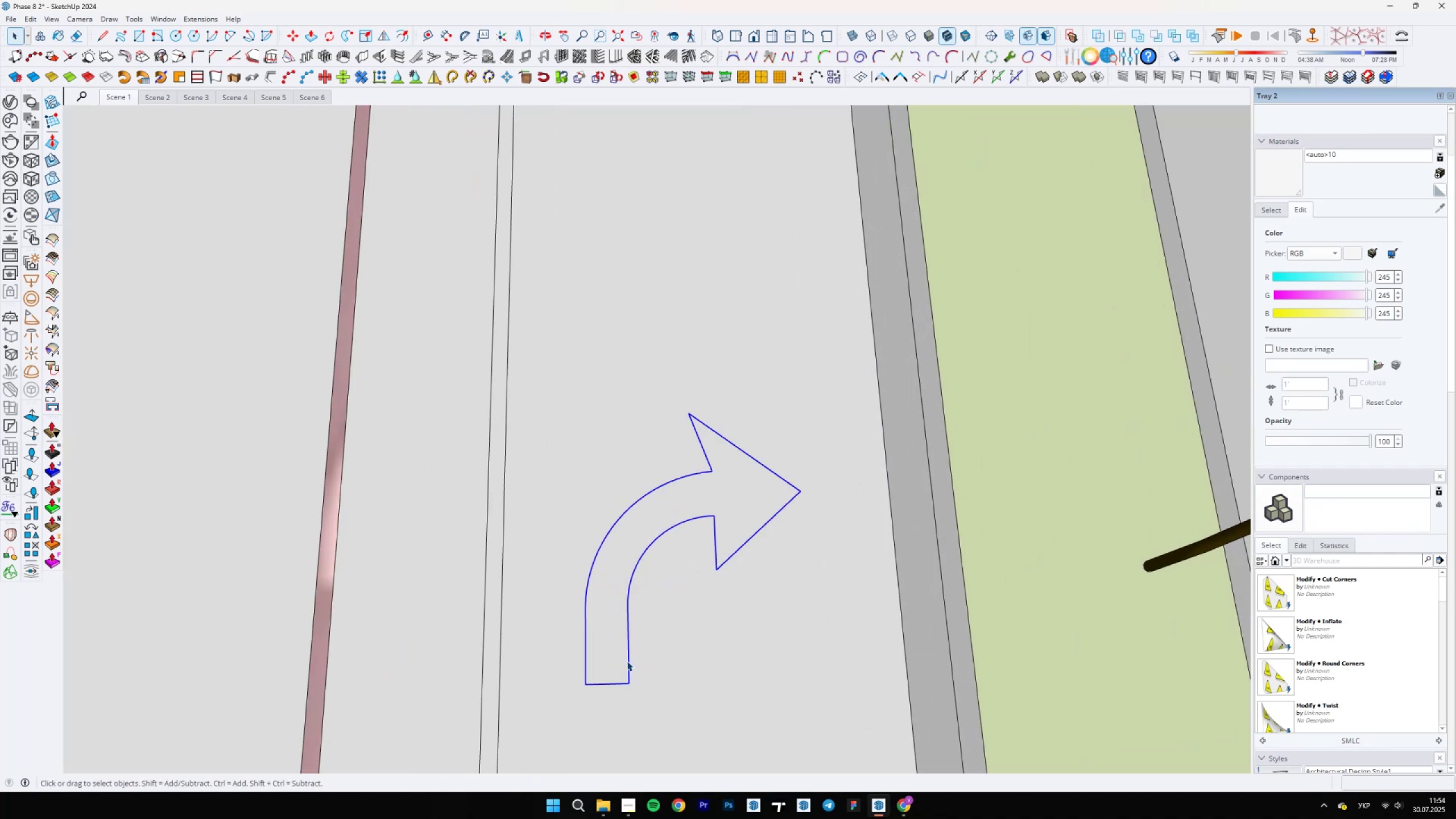 
right_click([628, 660])
 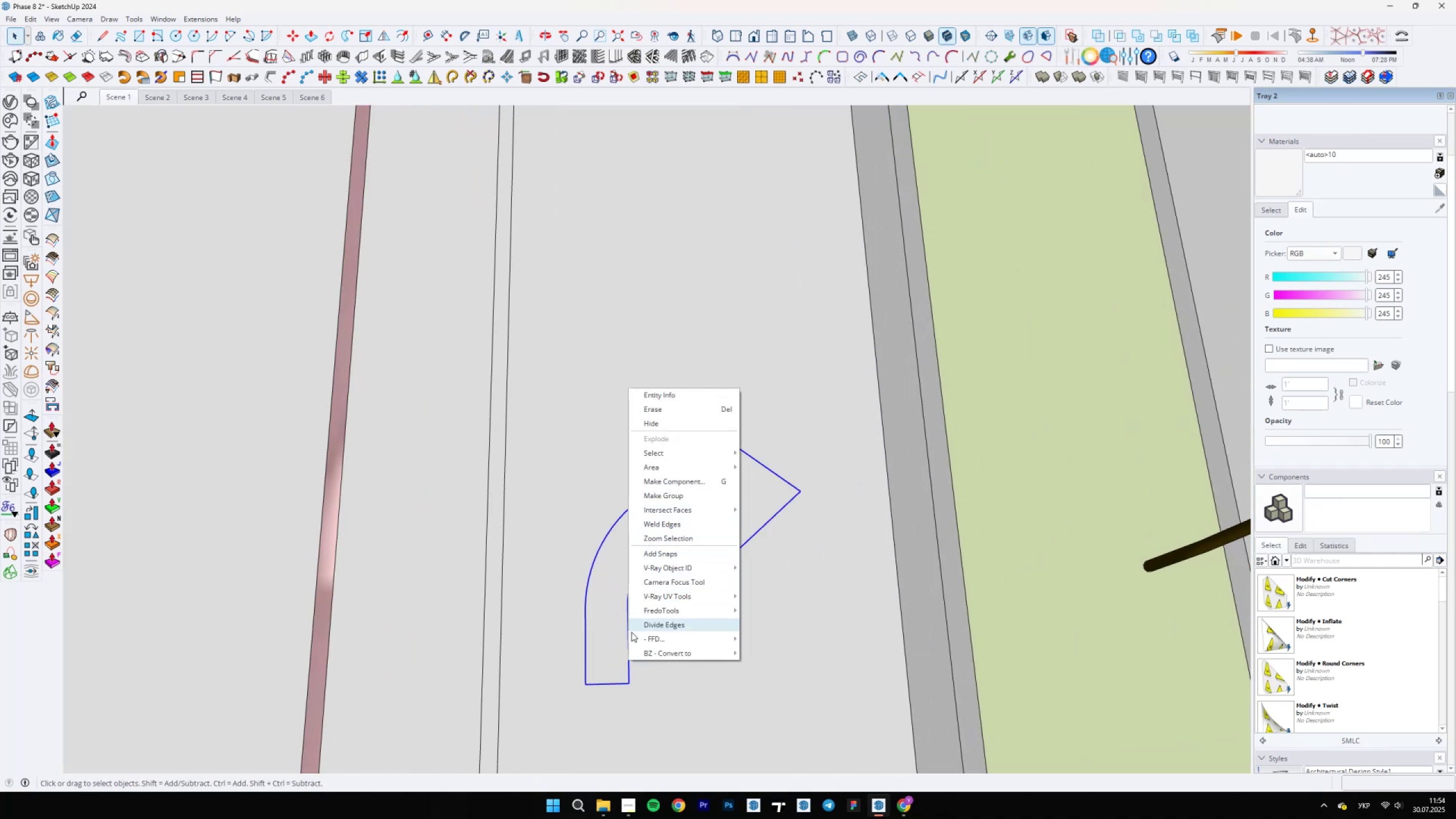 
key(L)
 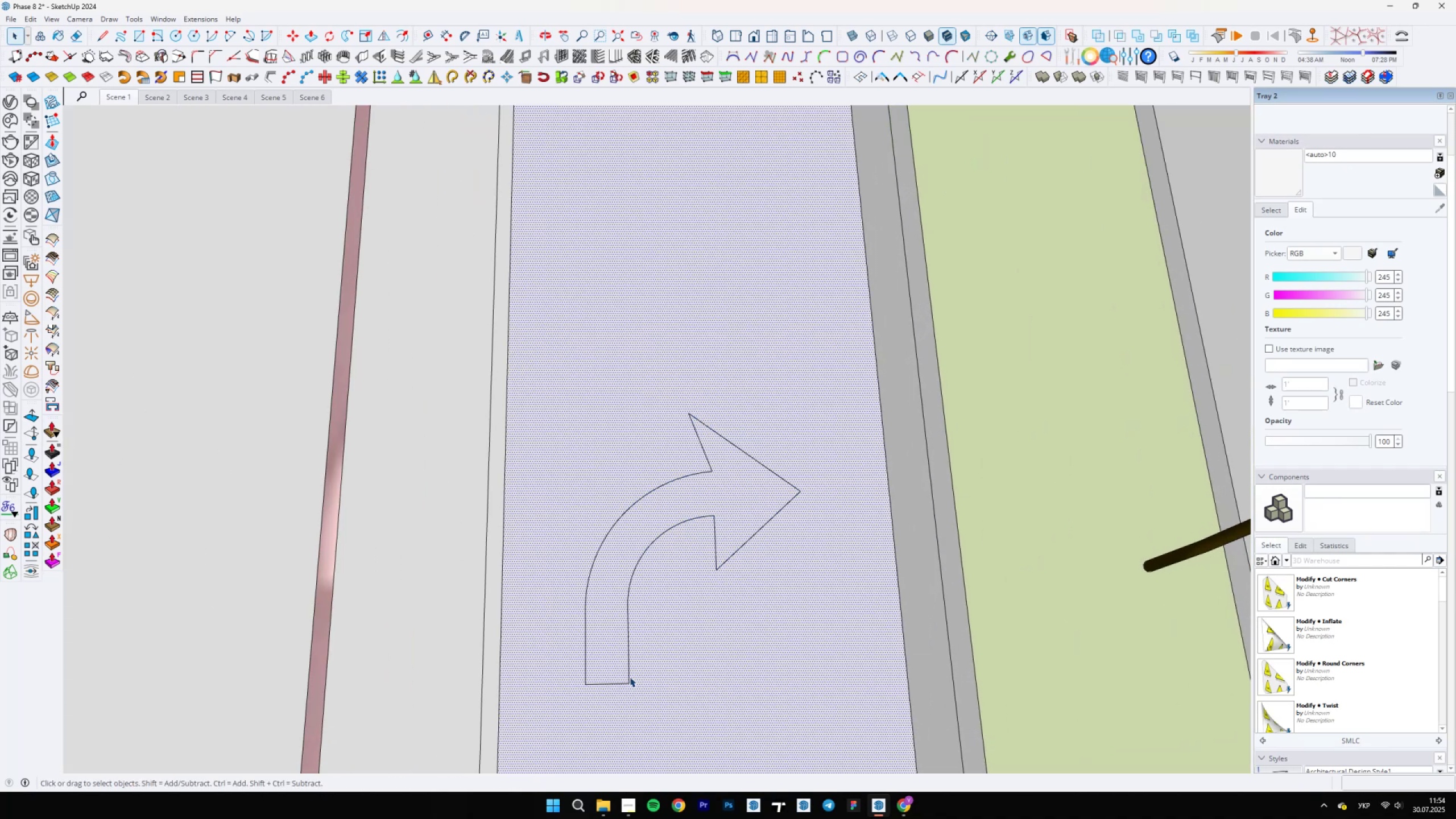 
double_click([628, 676])
 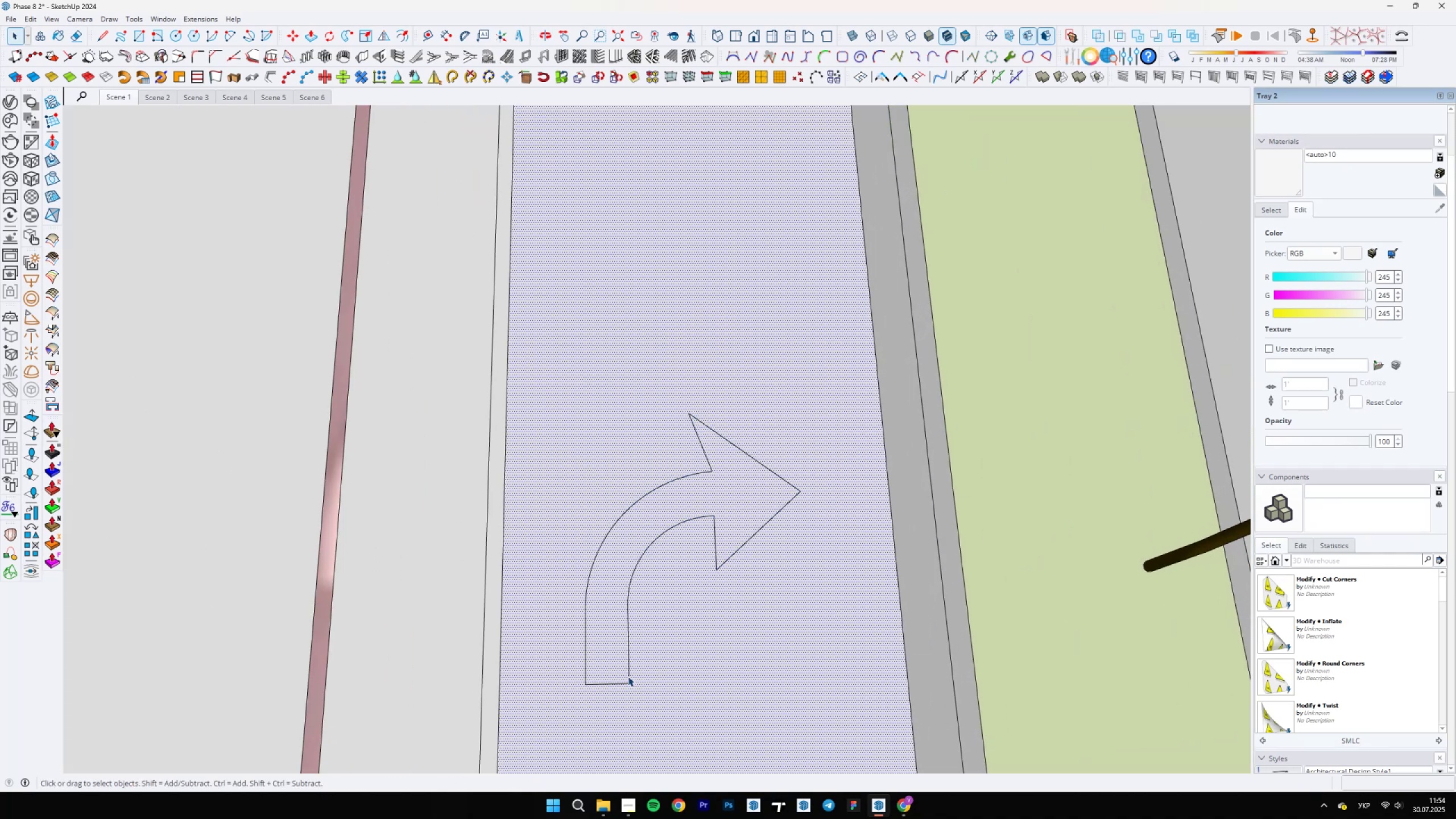 
type(el)
 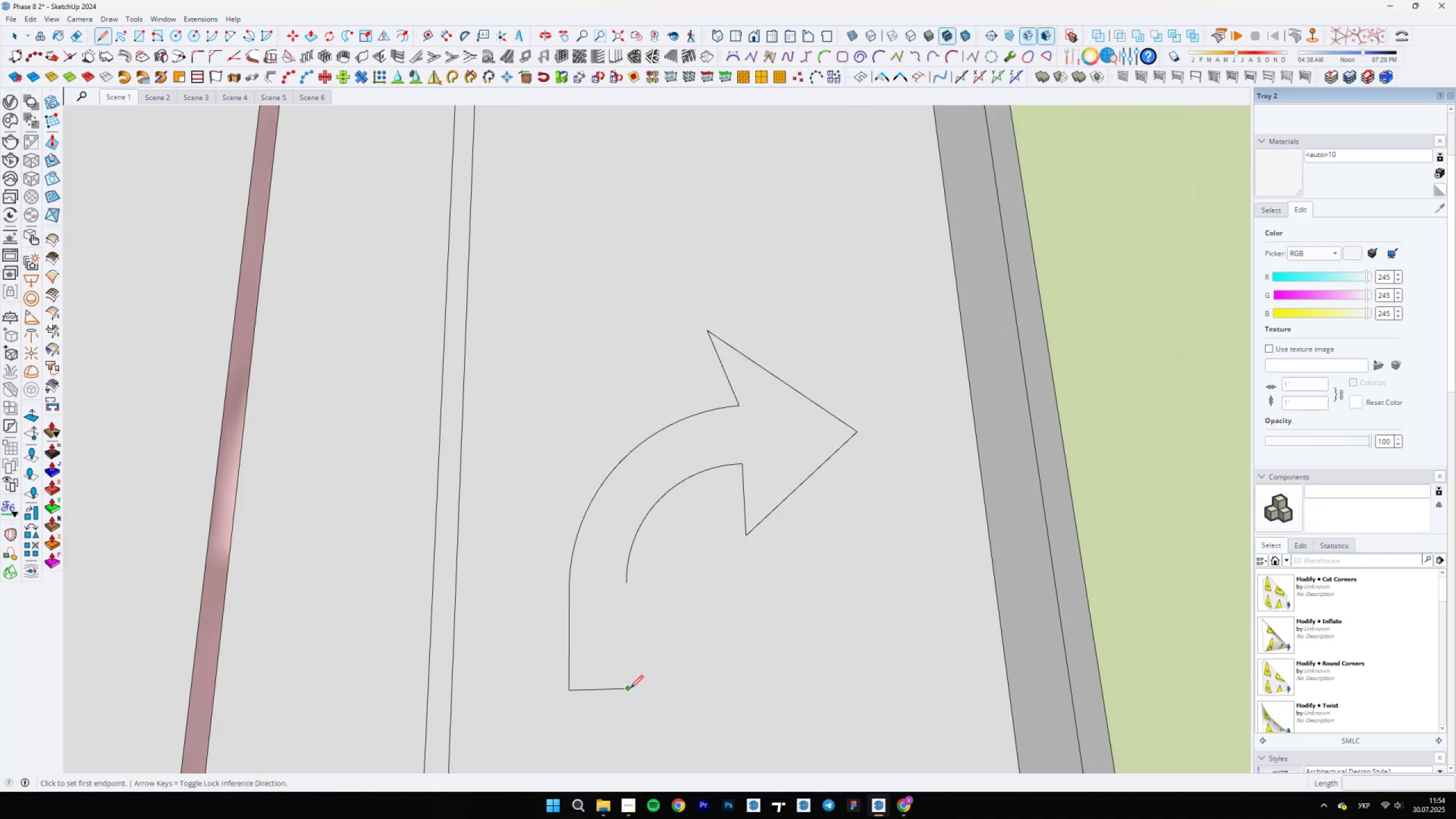 
left_click_drag(start_coordinate=[624, 664], to_coordinate=[634, 662])
 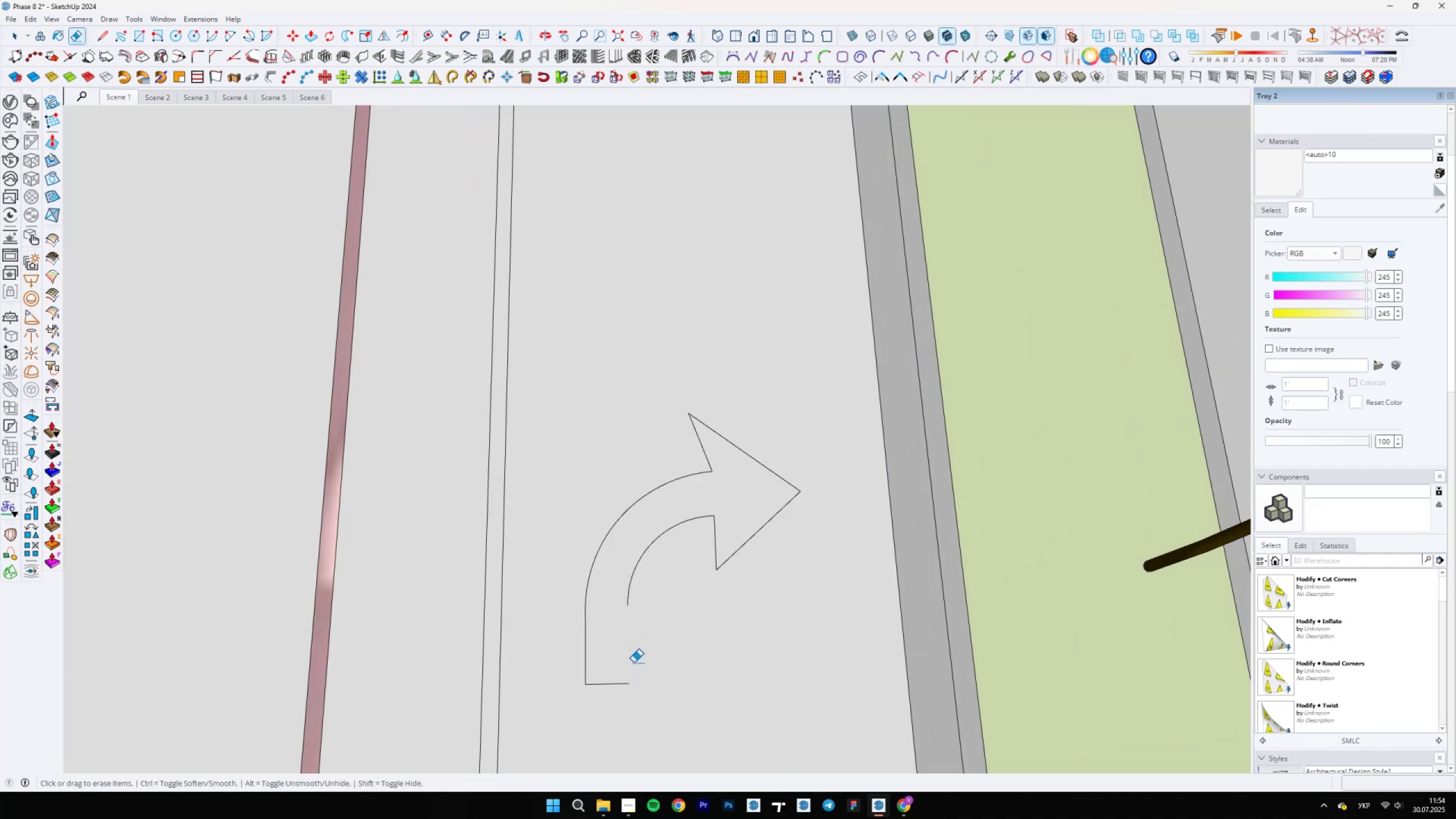 
scroll: coordinate [631, 672], scroll_direction: up, amount: 3.0
 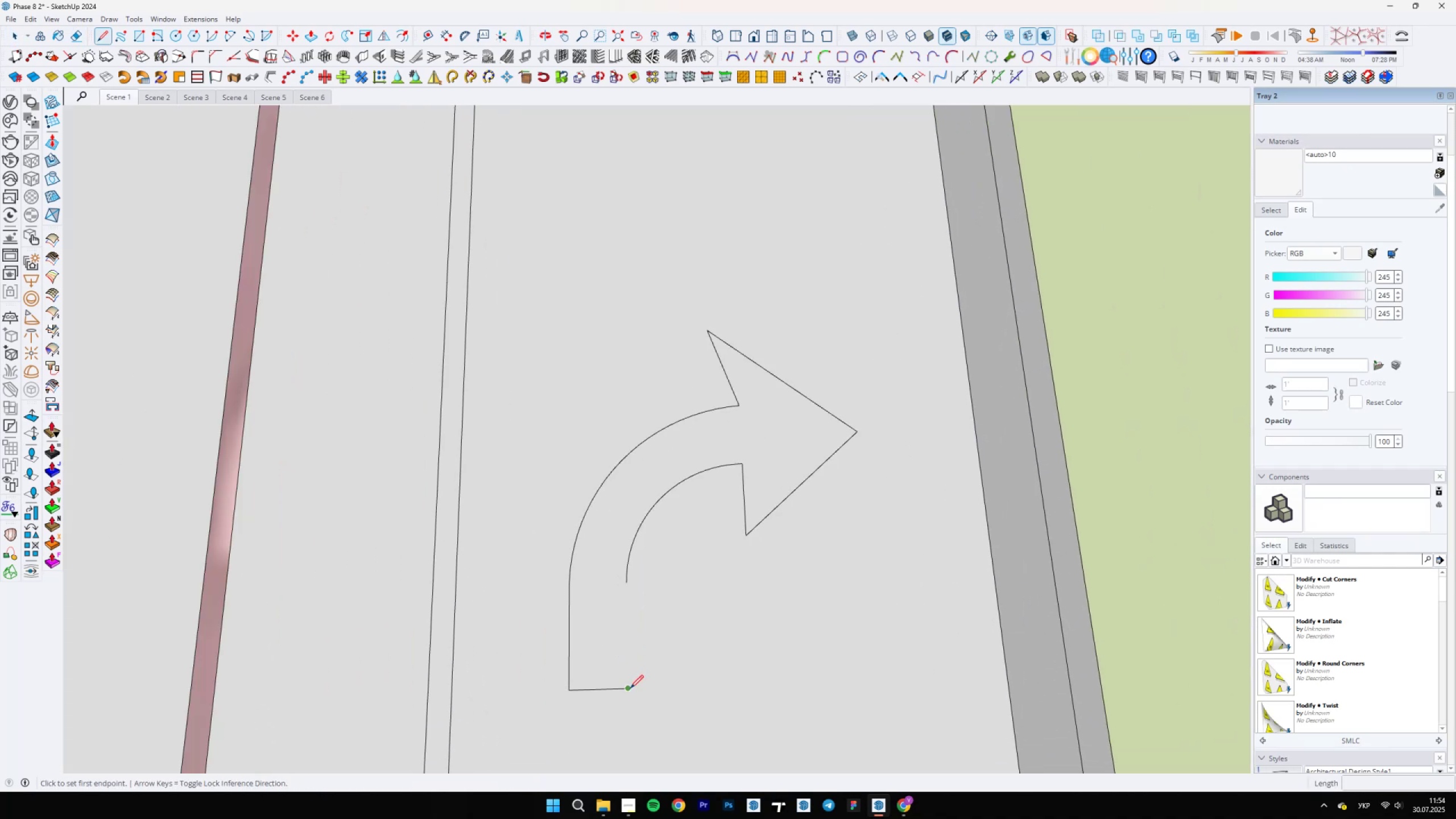 
left_click([629, 688])
 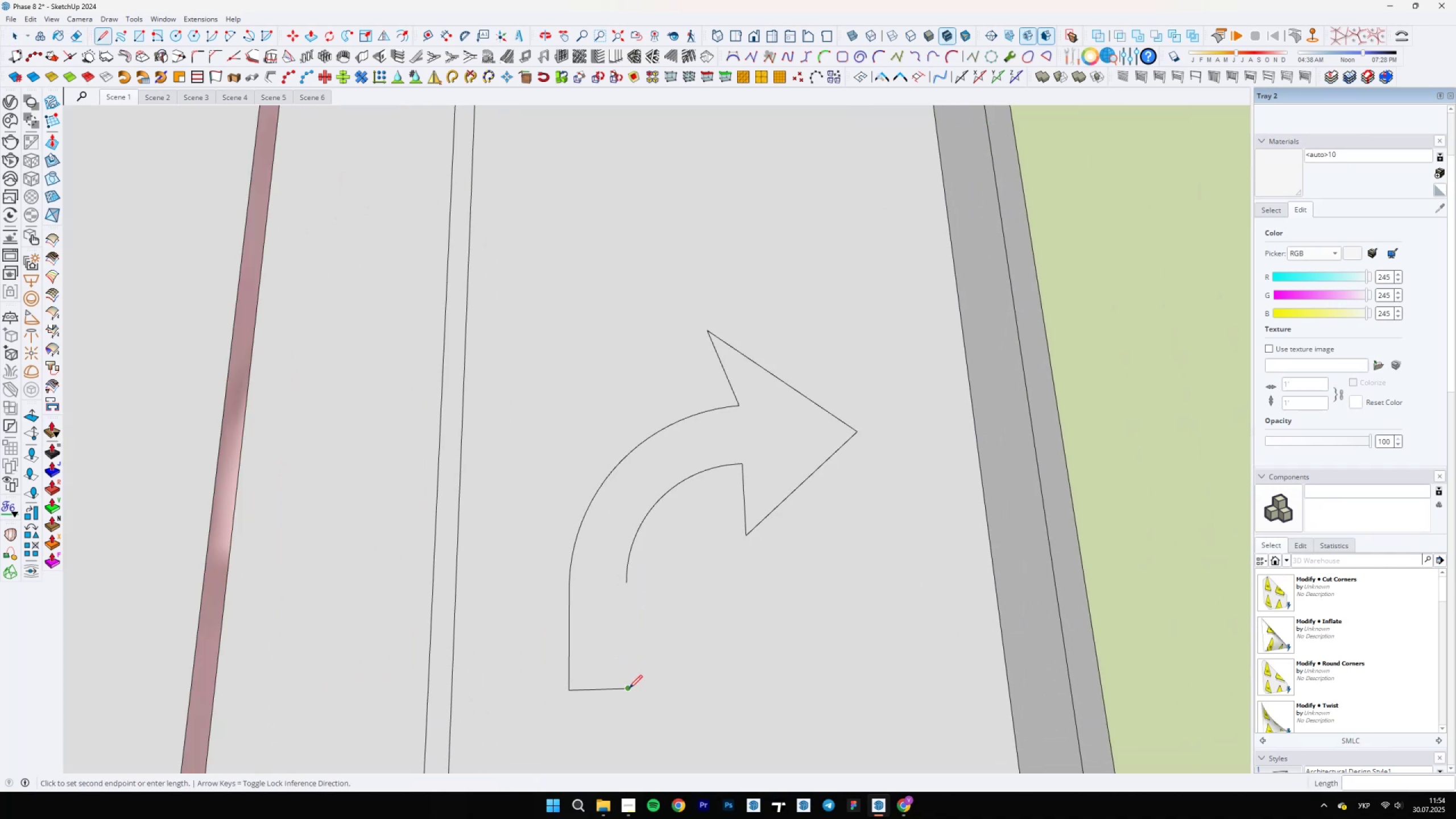 
scroll: coordinate [626, 582], scroll_direction: up, amount: 9.0
 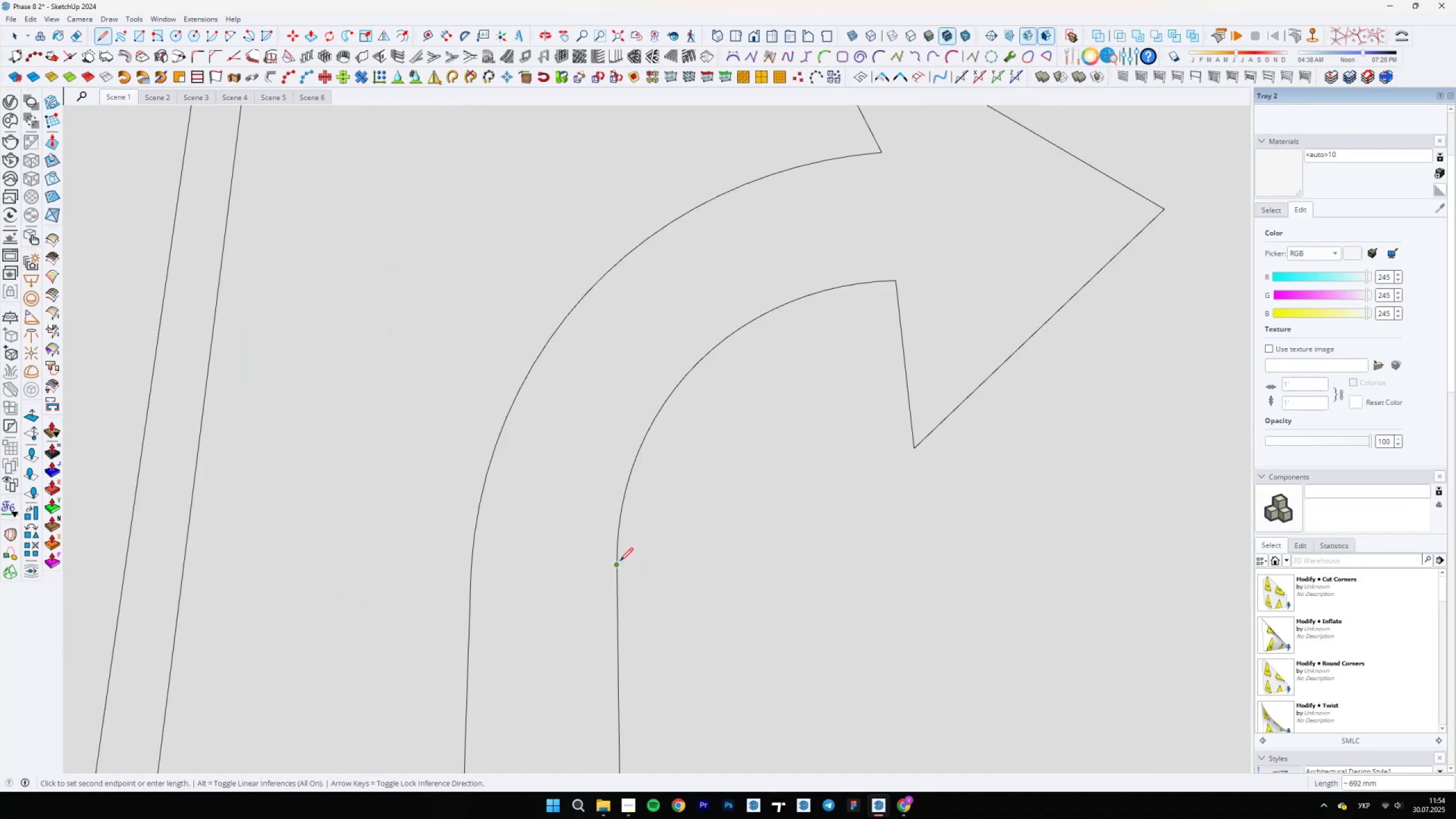 
left_click([617, 561])
 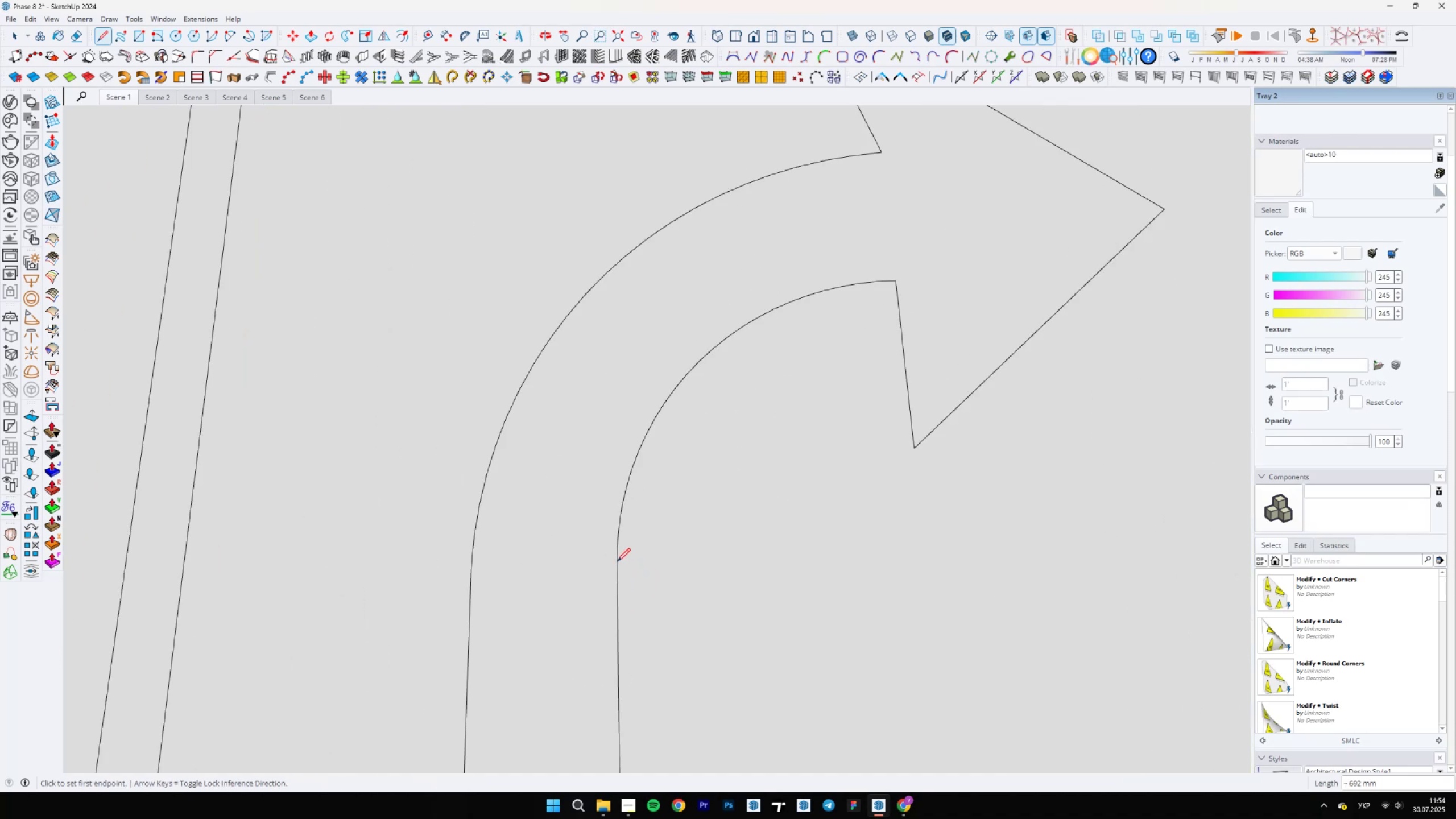 
key(Space)
 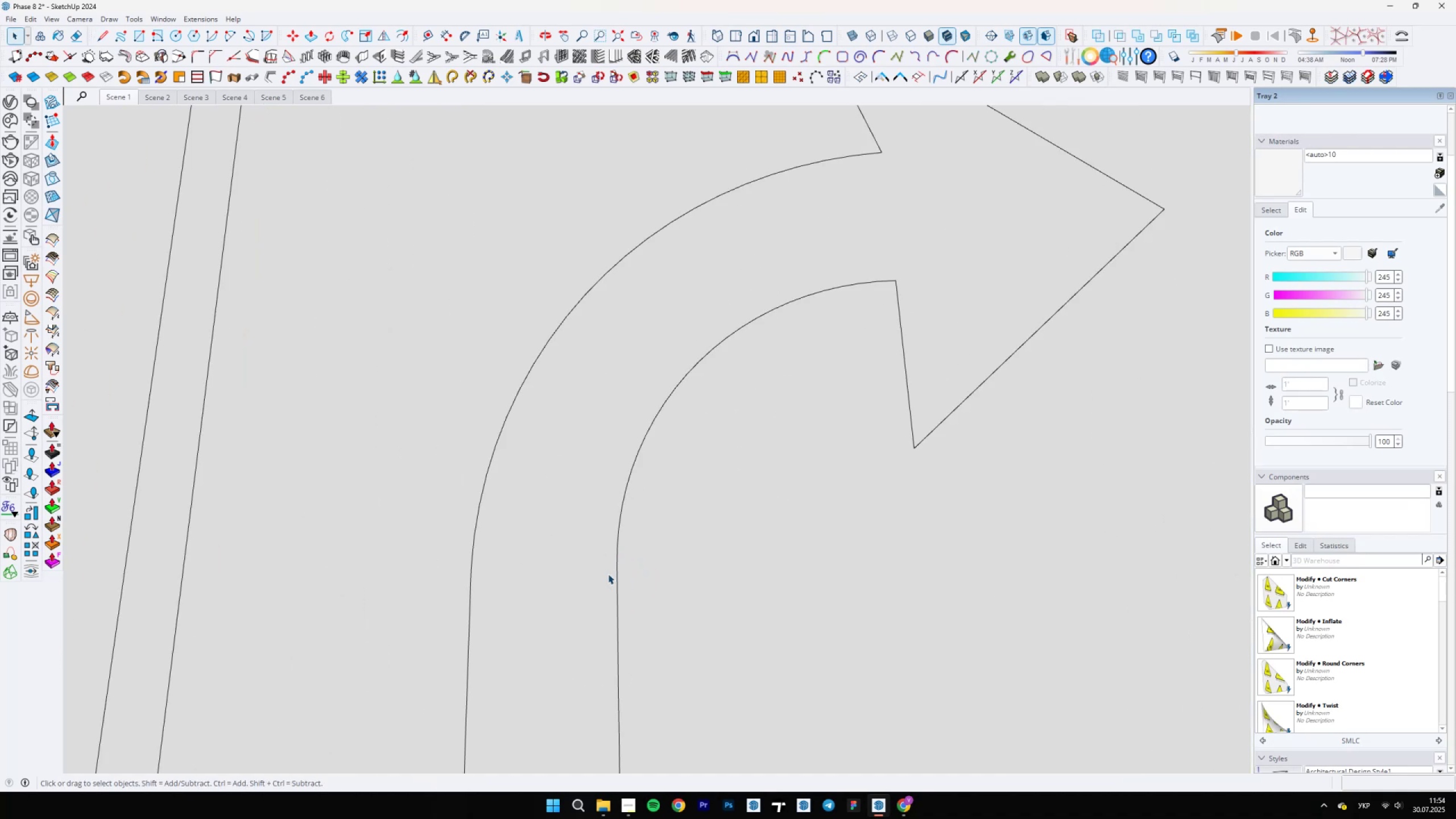 
double_click([592, 586])
 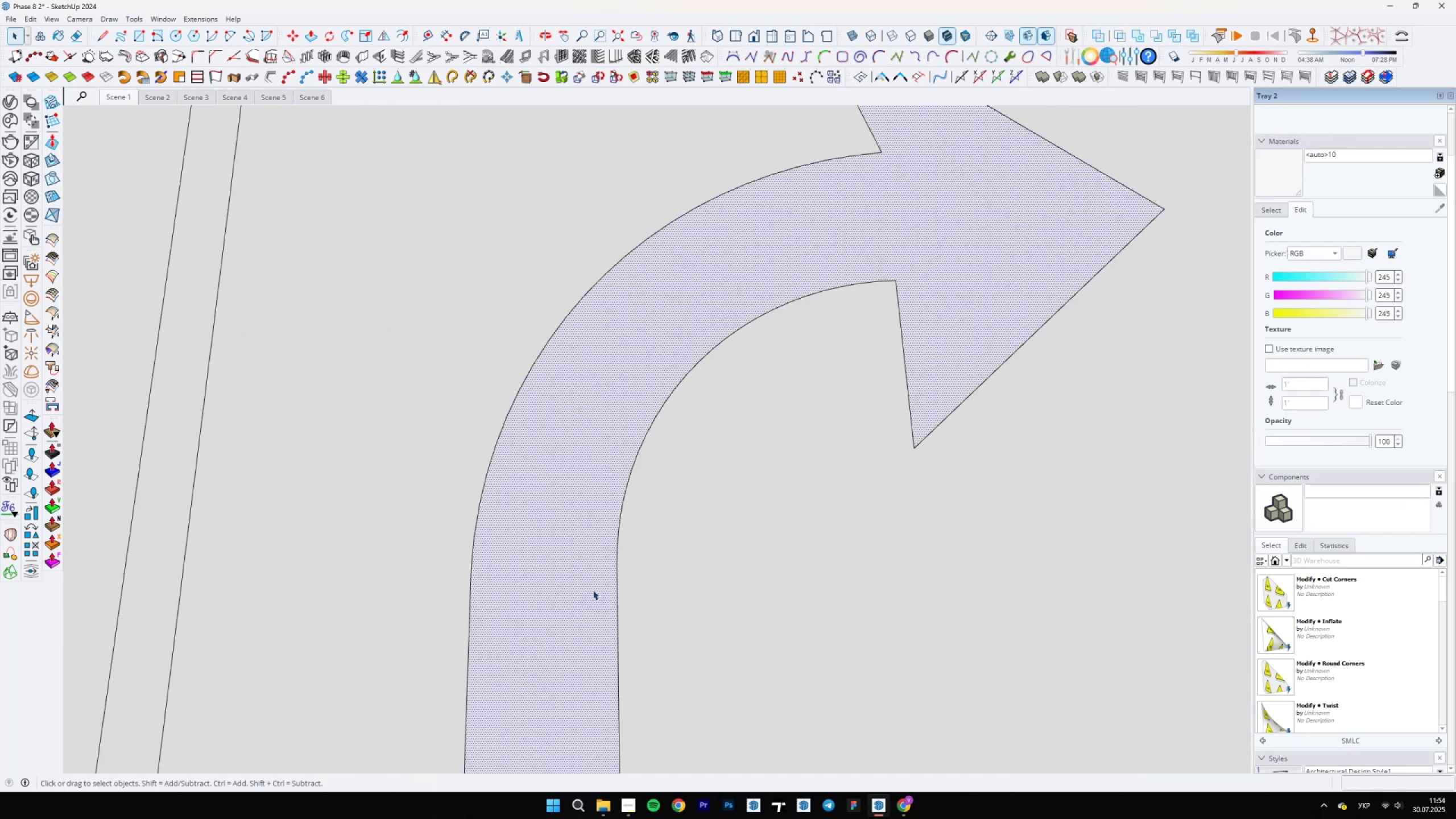 
scroll: coordinate [642, 569], scroll_direction: down, amount: 14.0
 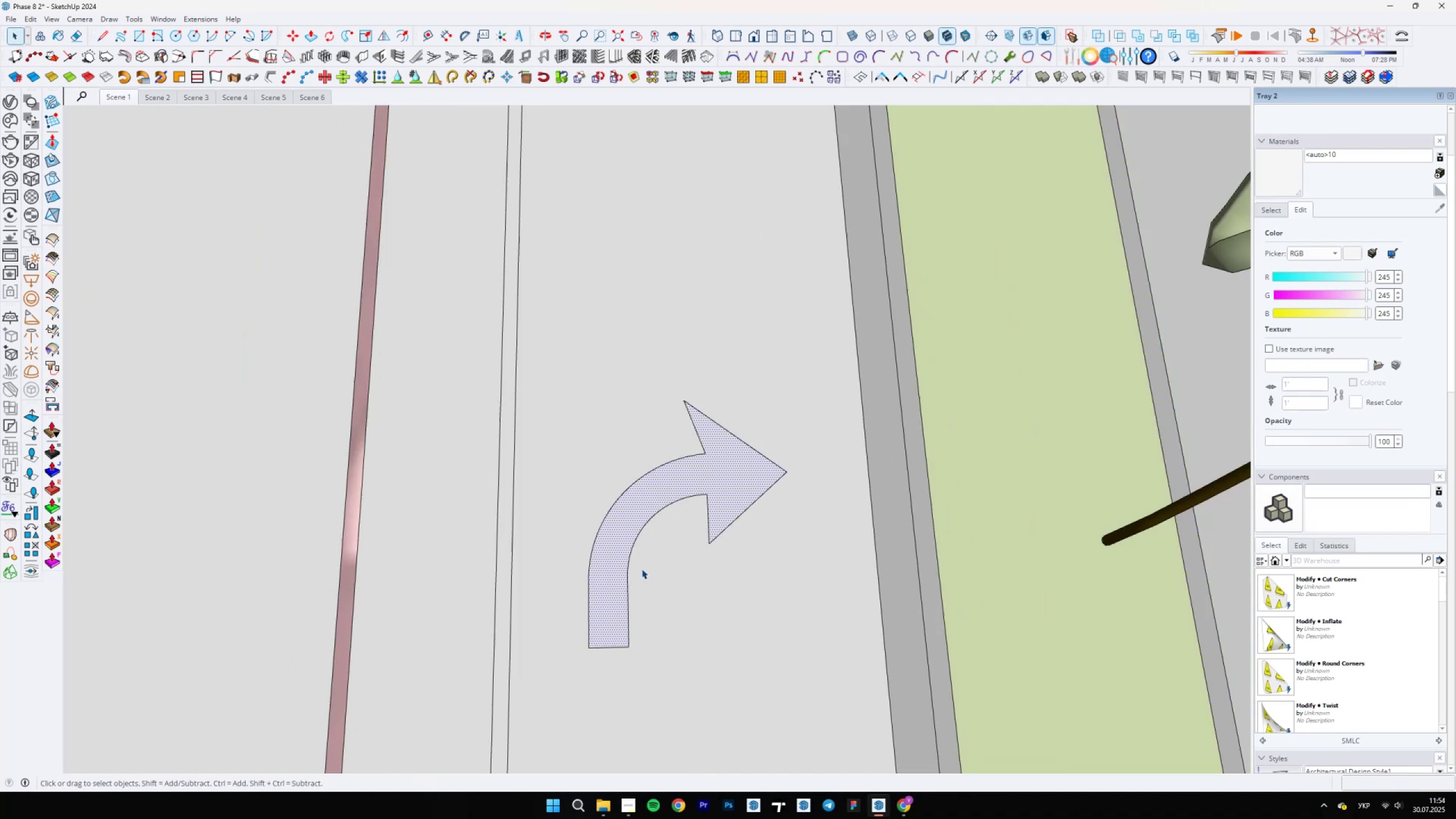 
key(B)
 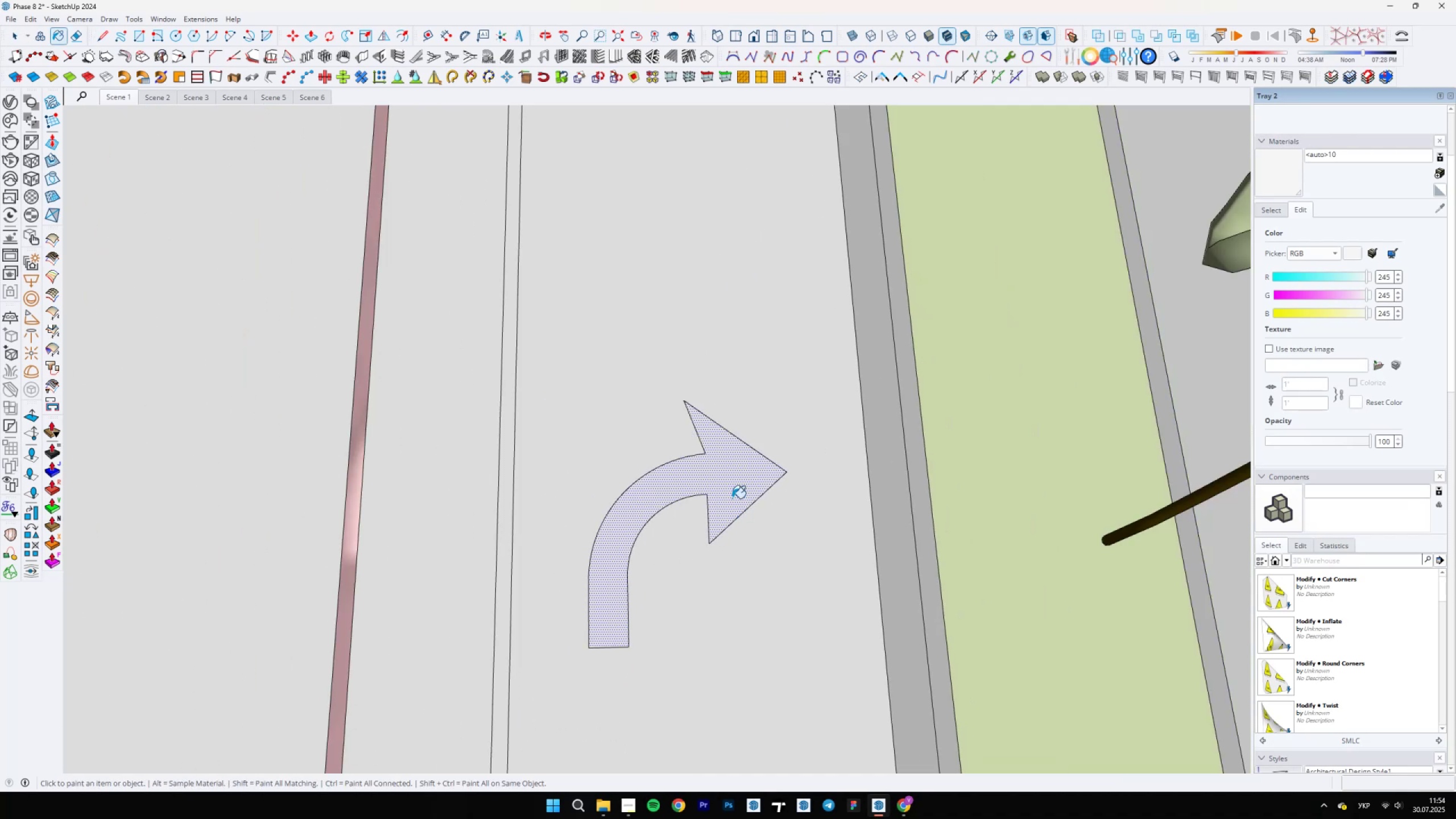 
left_click([729, 482])
 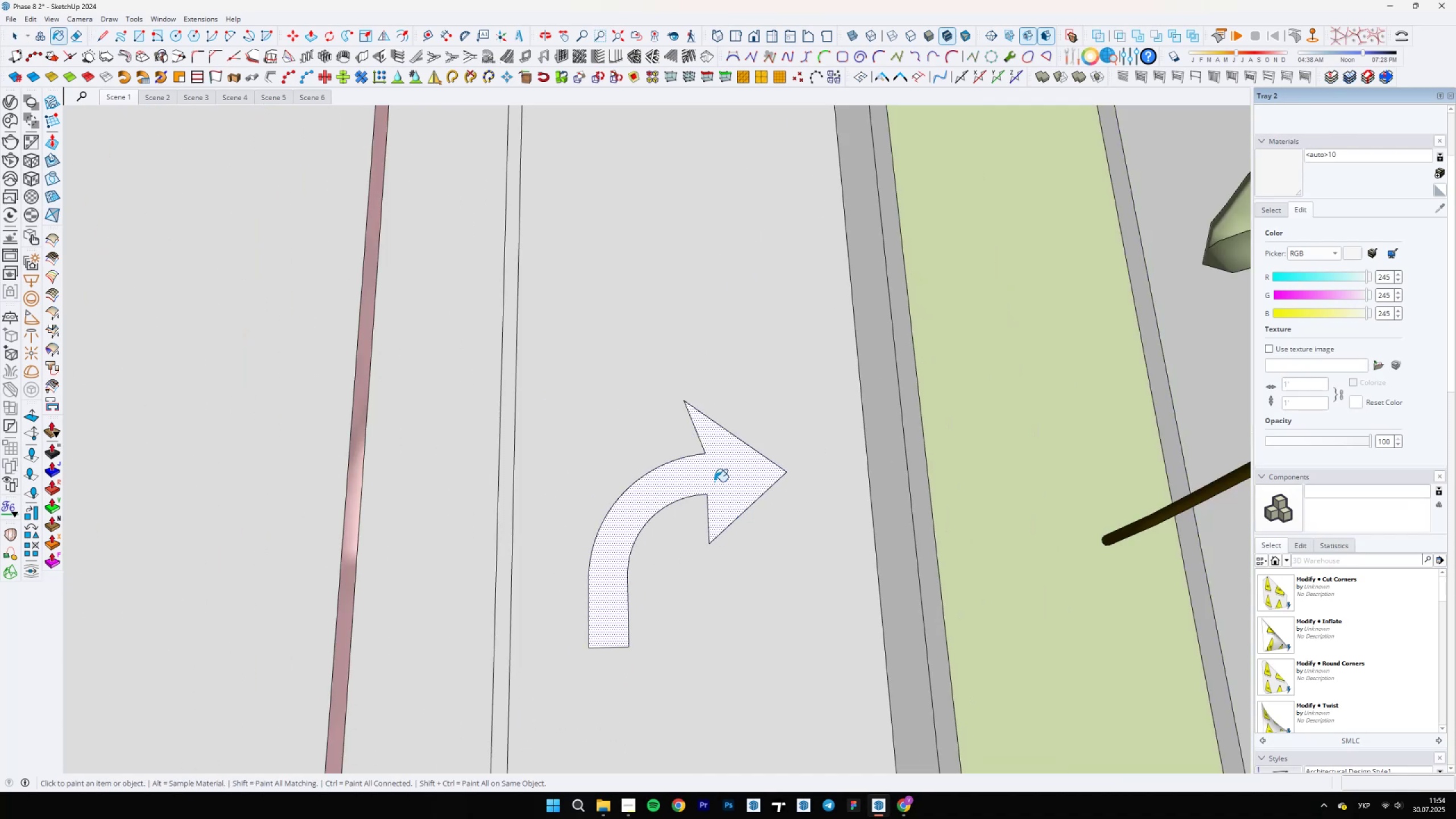 
scroll: coordinate [737, 378], scroll_direction: down, amount: 28.0
 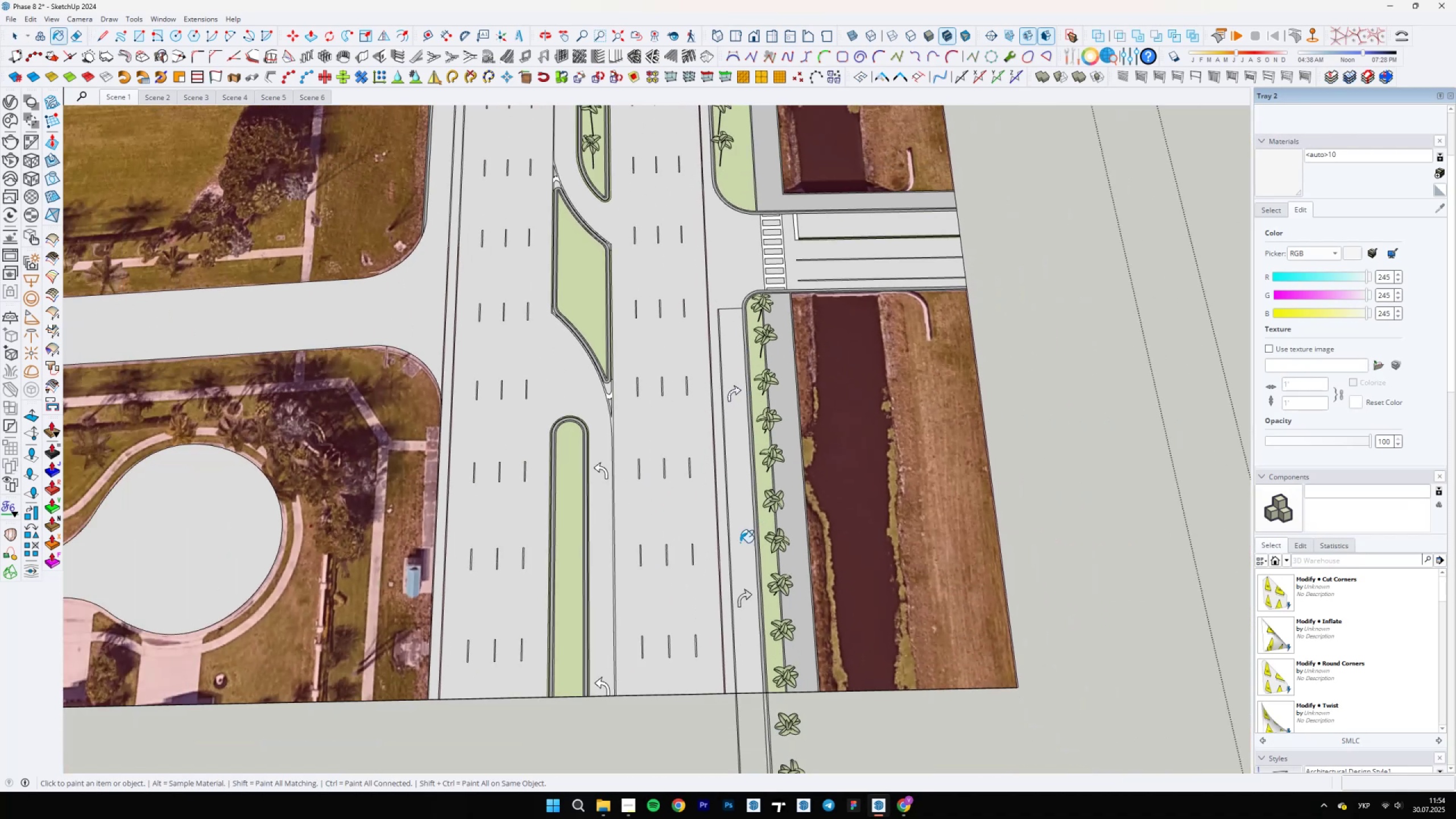 
scroll: coordinate [768, 569], scroll_direction: up, amount: 23.0
 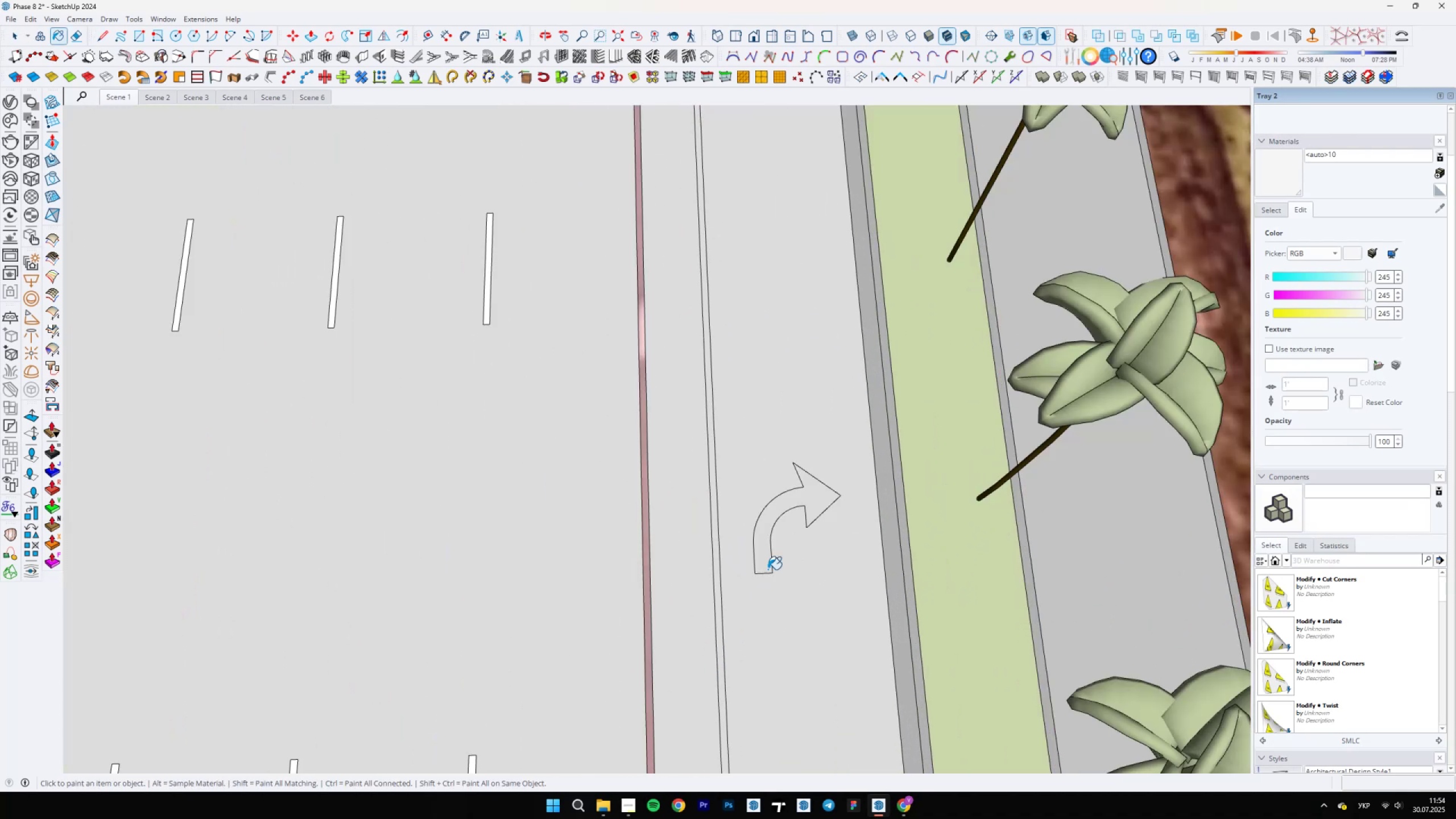 
type(el)
 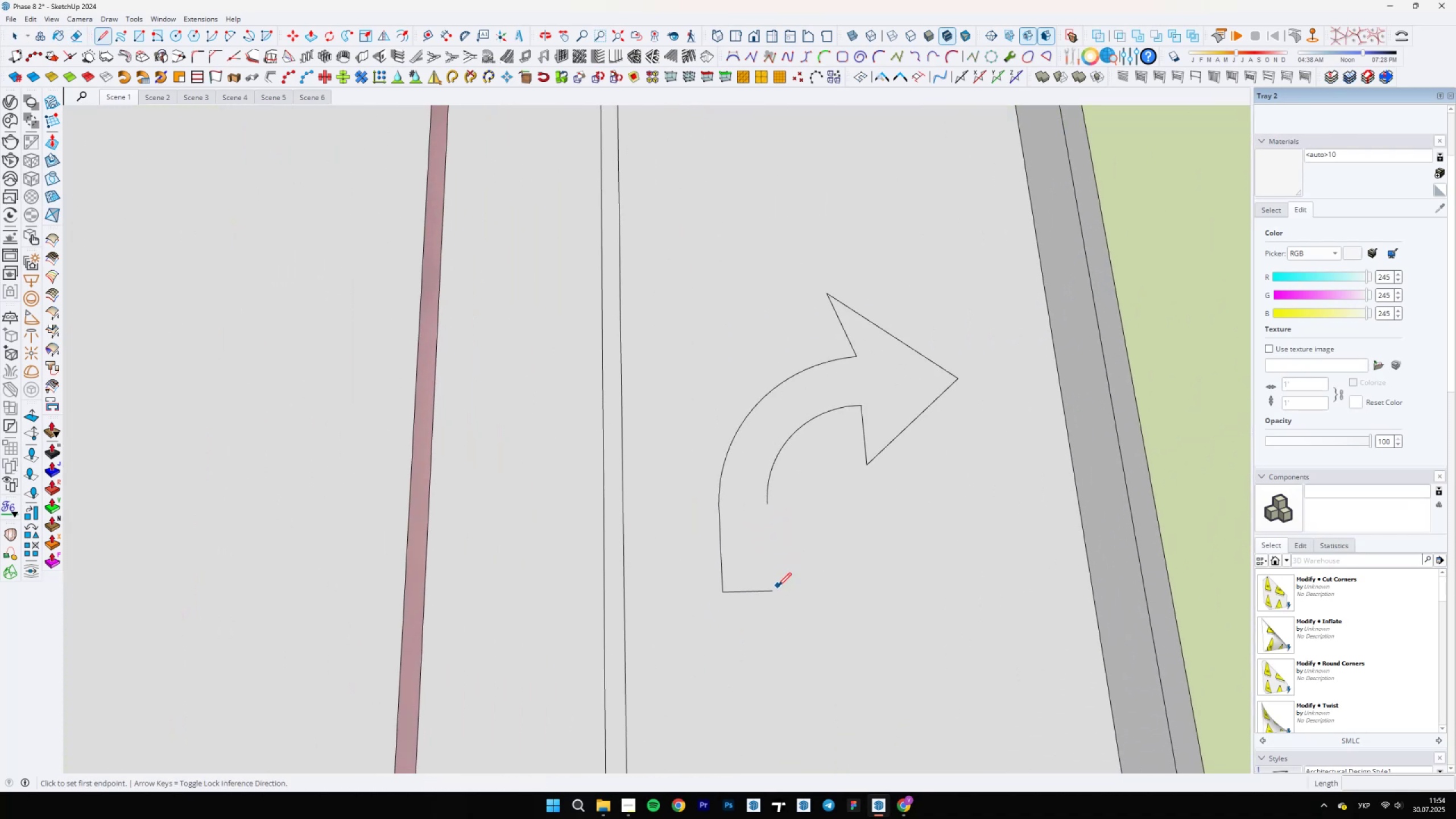 
left_click_drag(start_coordinate=[772, 551], to_coordinate=[784, 552])
 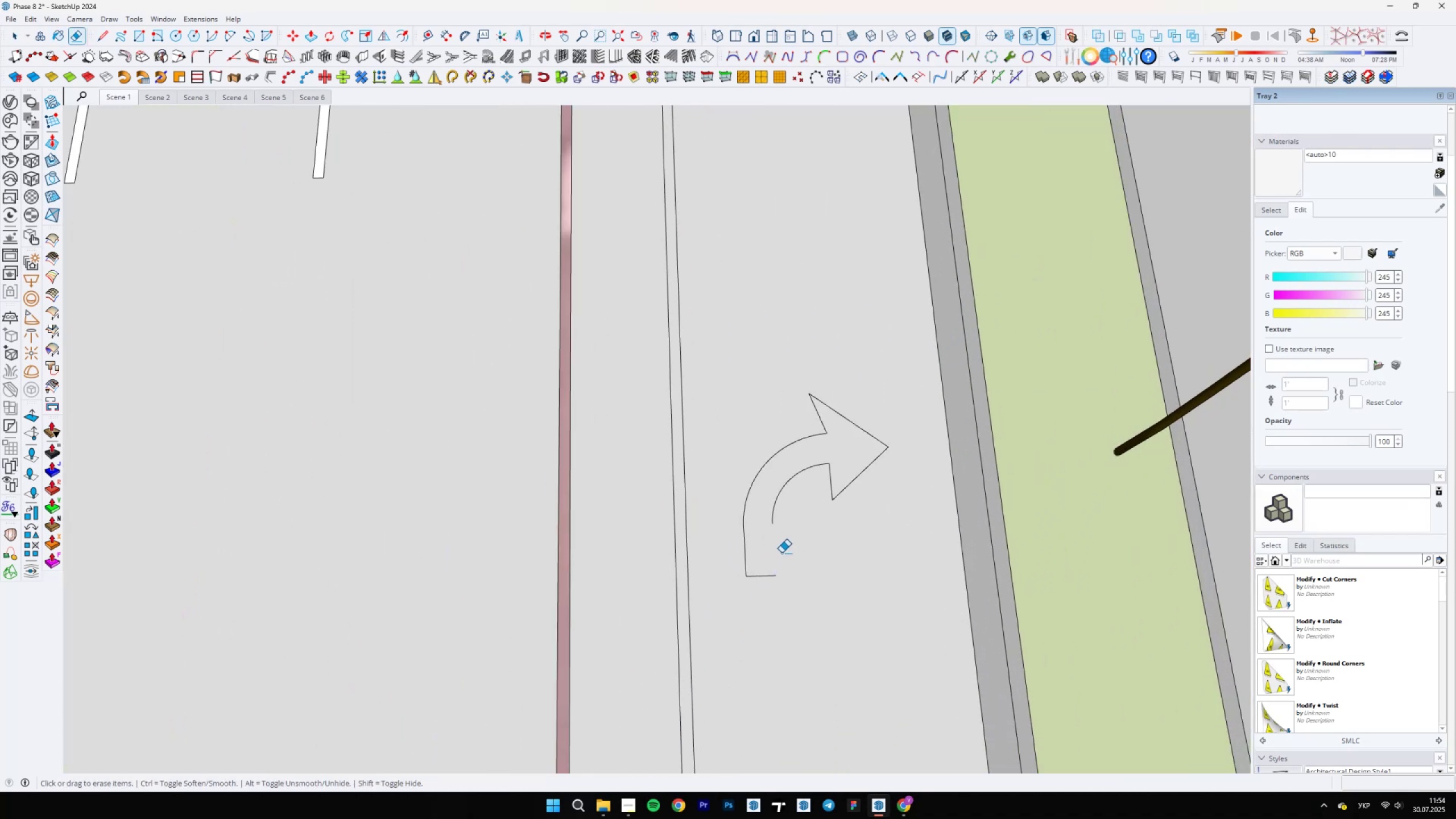 
scroll: coordinate [780, 553], scroll_direction: up, amount: 5.0
 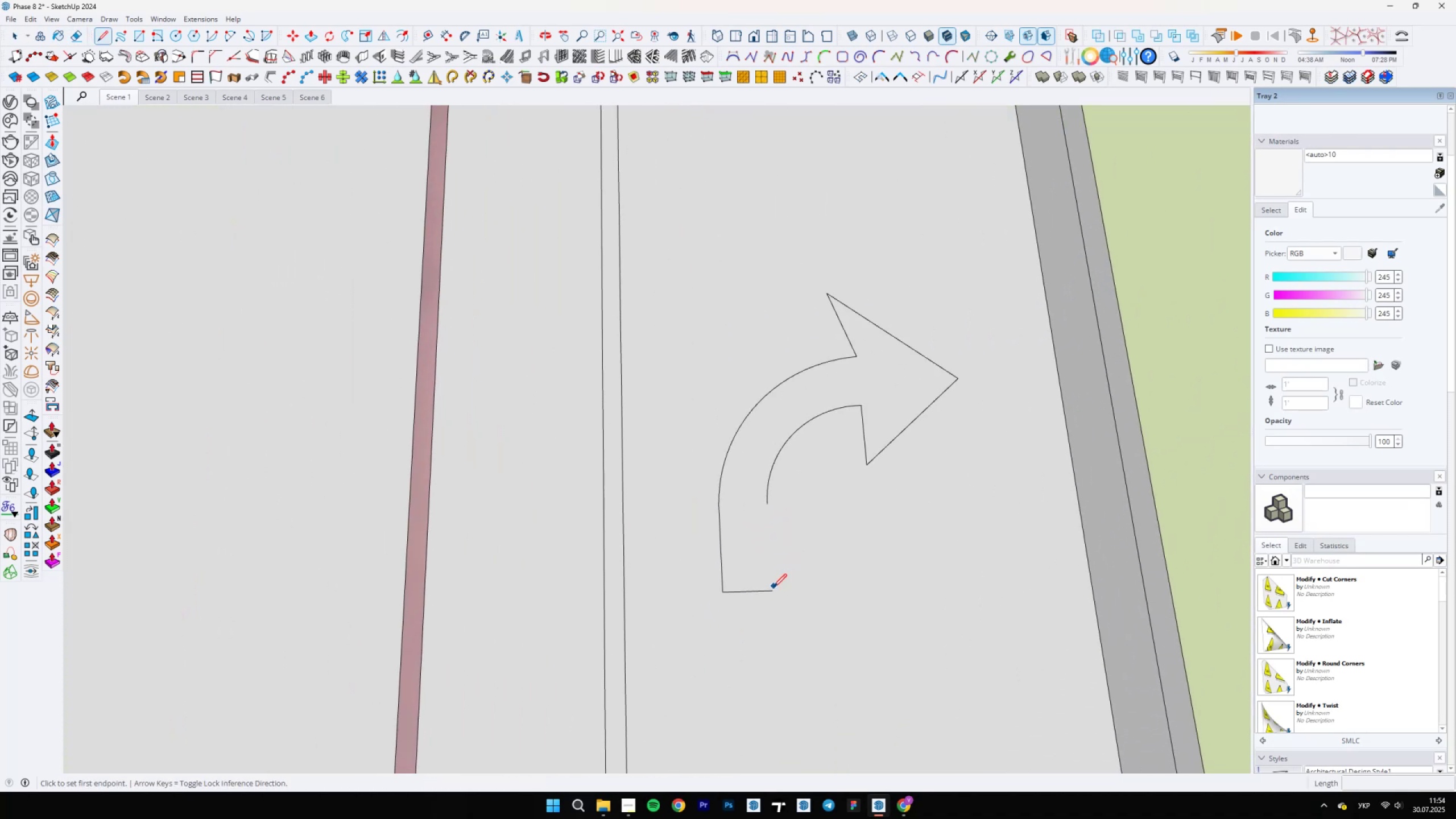 
left_click([771, 590])
 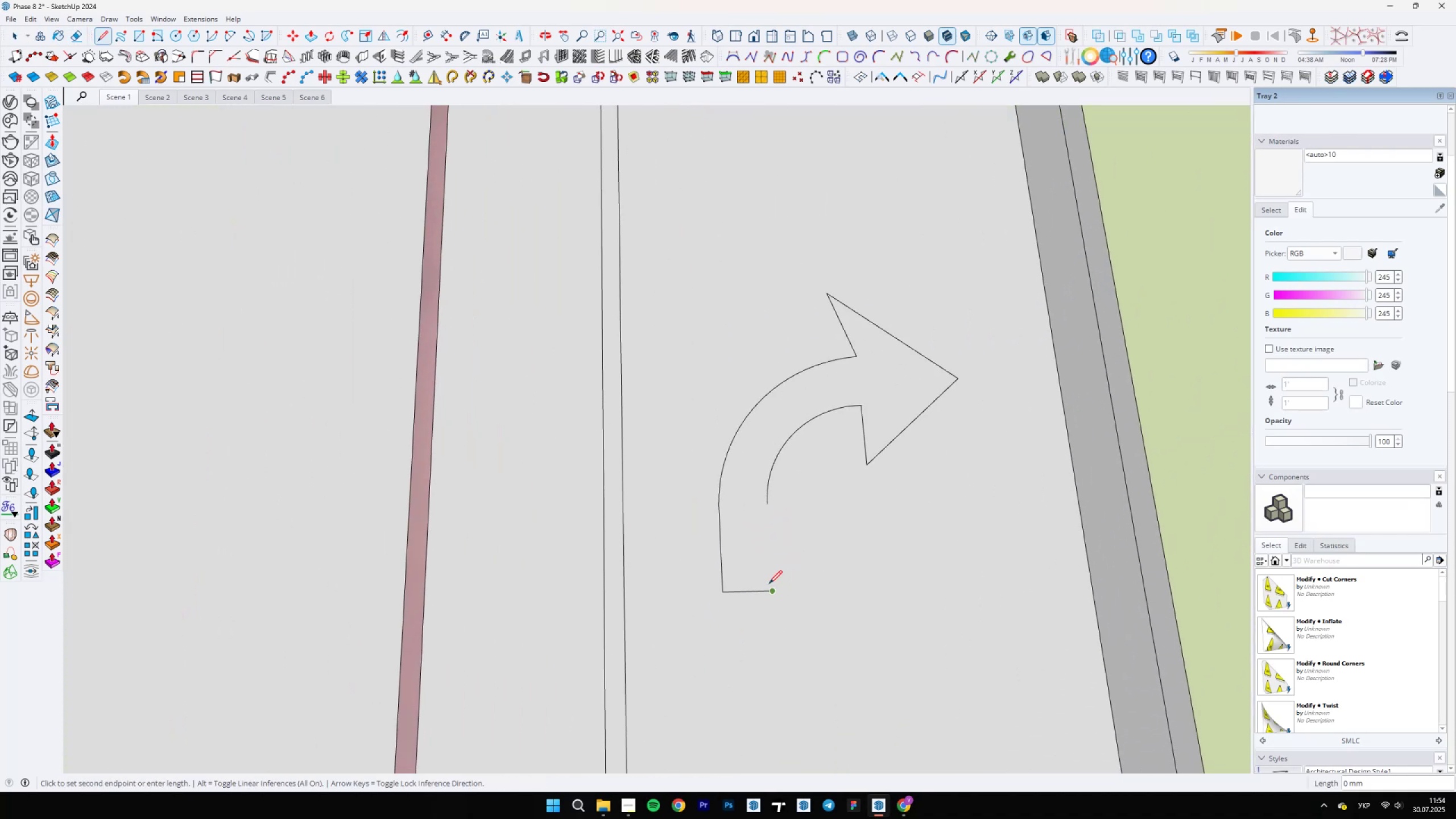 
scroll: coordinate [773, 534], scroll_direction: up, amount: 5.0
 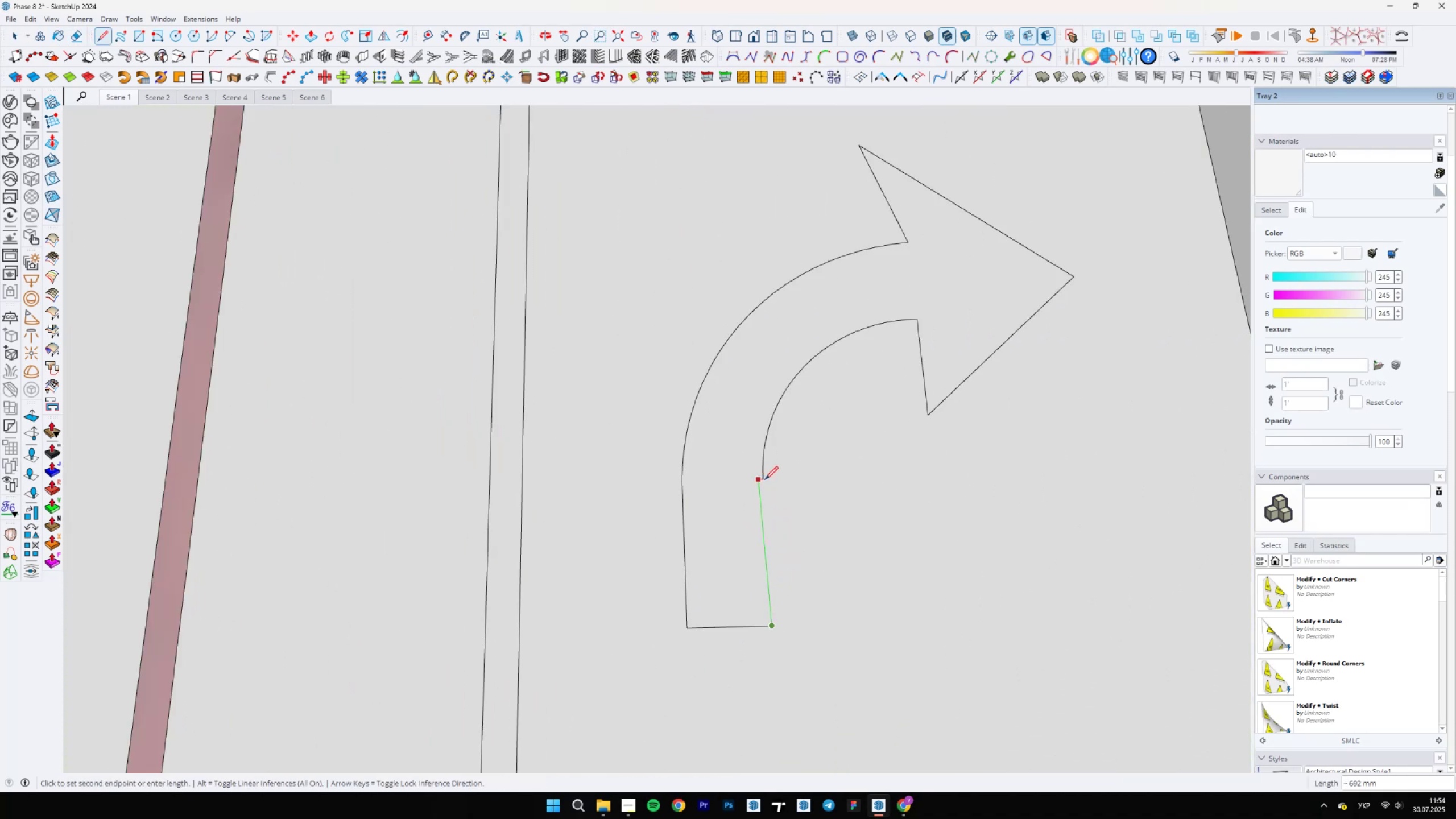 
left_click([766, 481])
 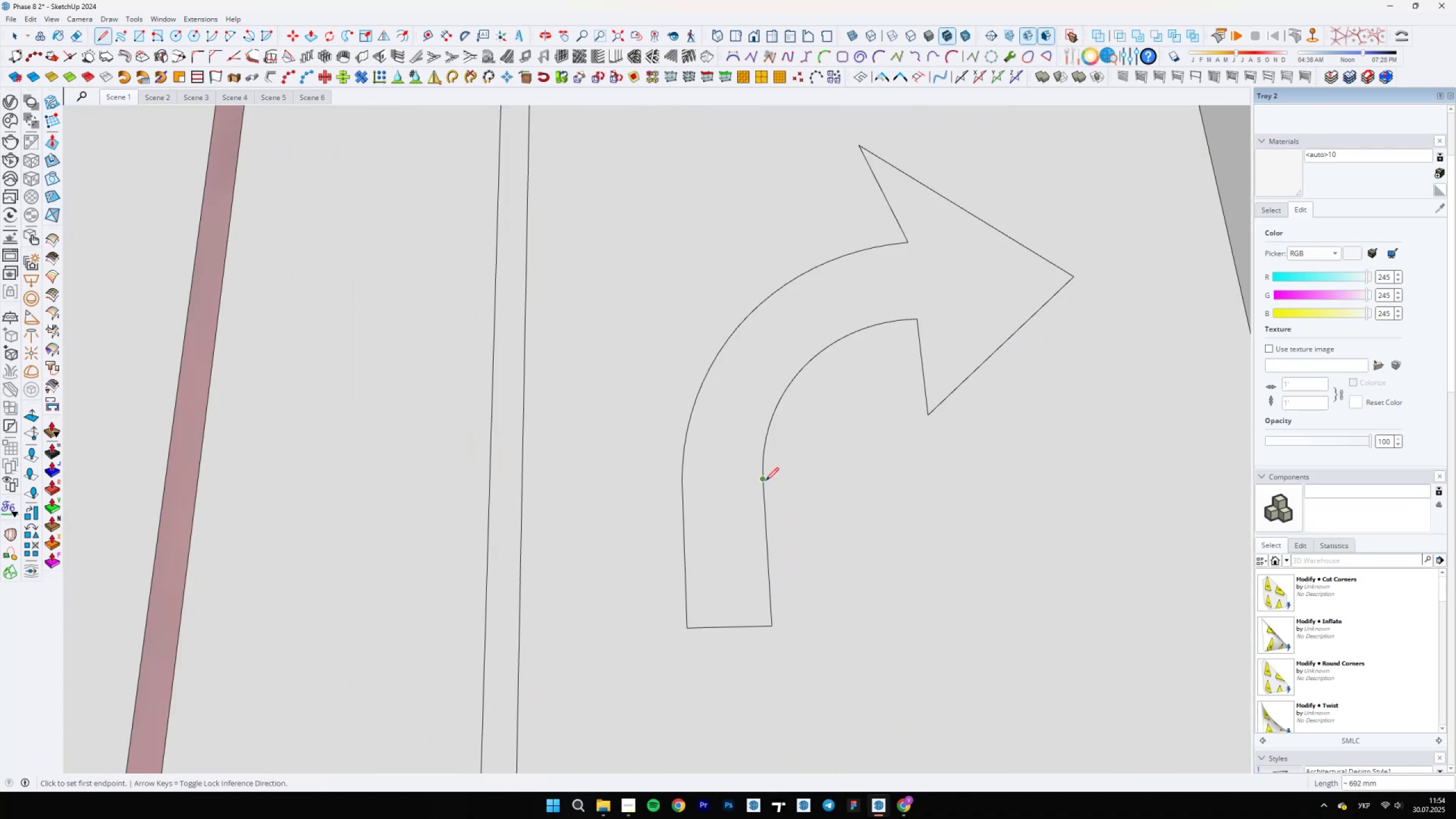 
type( vb e)
 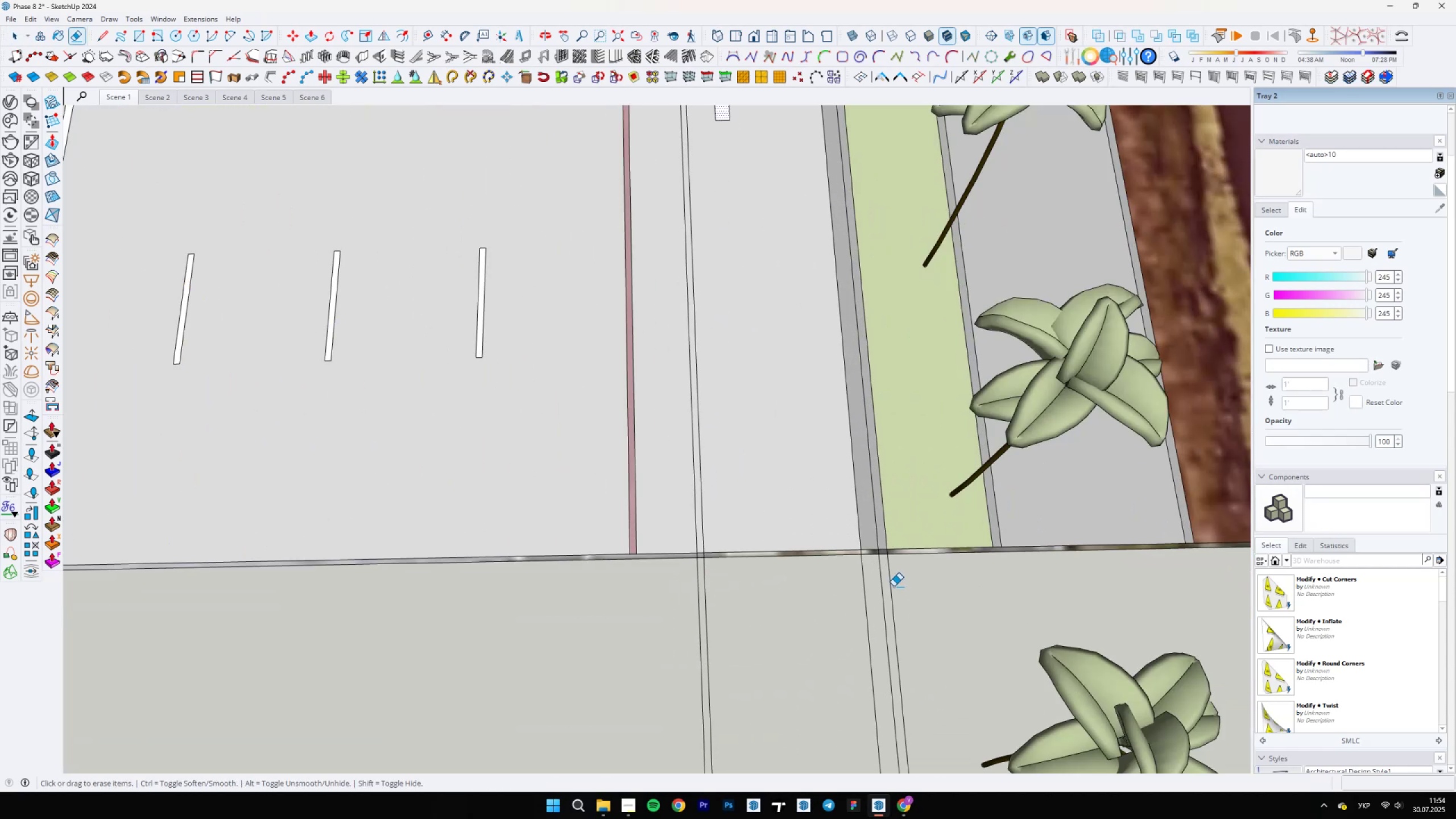 
scroll: coordinate [710, 568], scroll_direction: down, amount: 20.0
 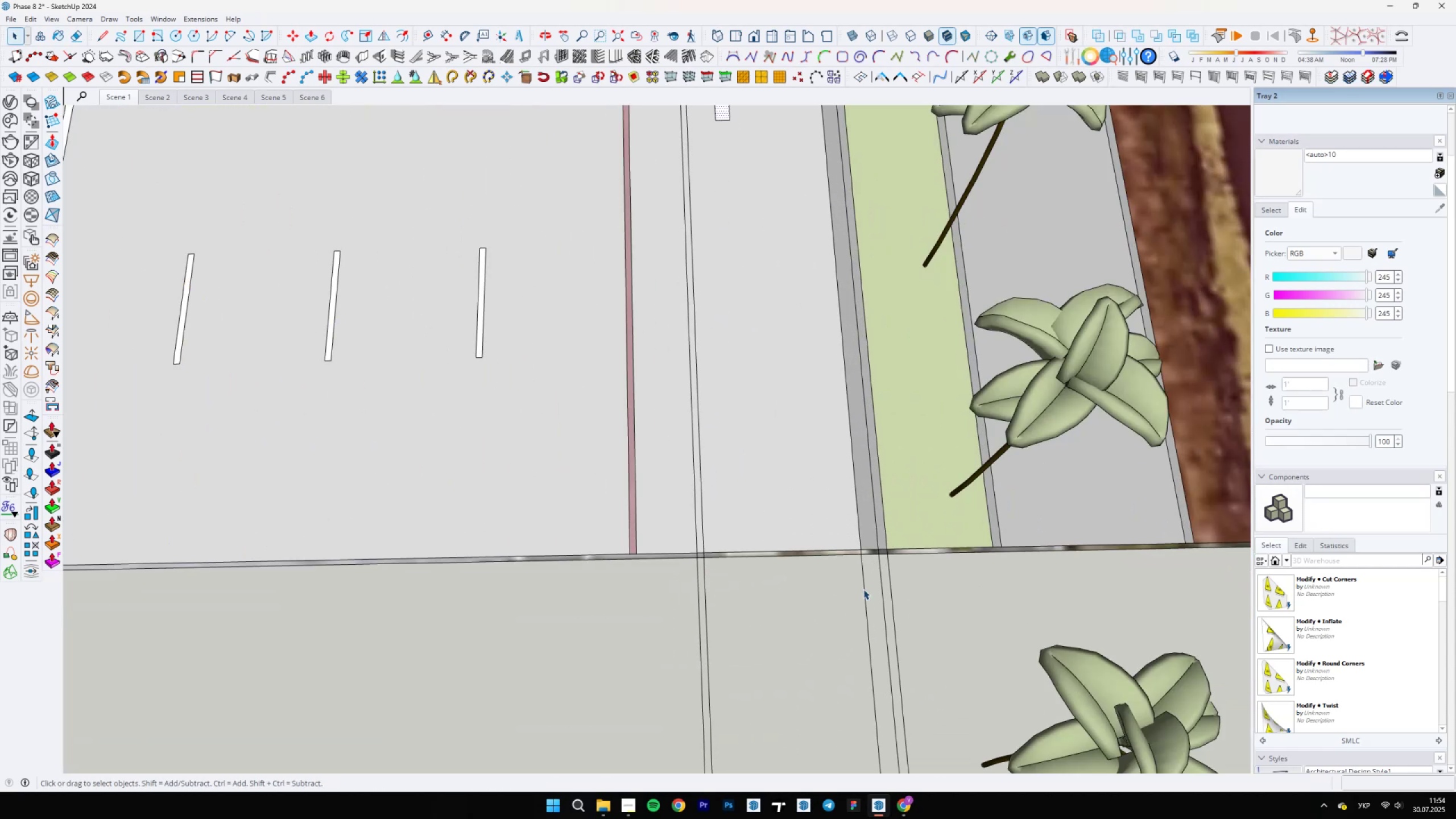 
left_click_drag(start_coordinate=[895, 587], to_coordinate=[640, 616])
 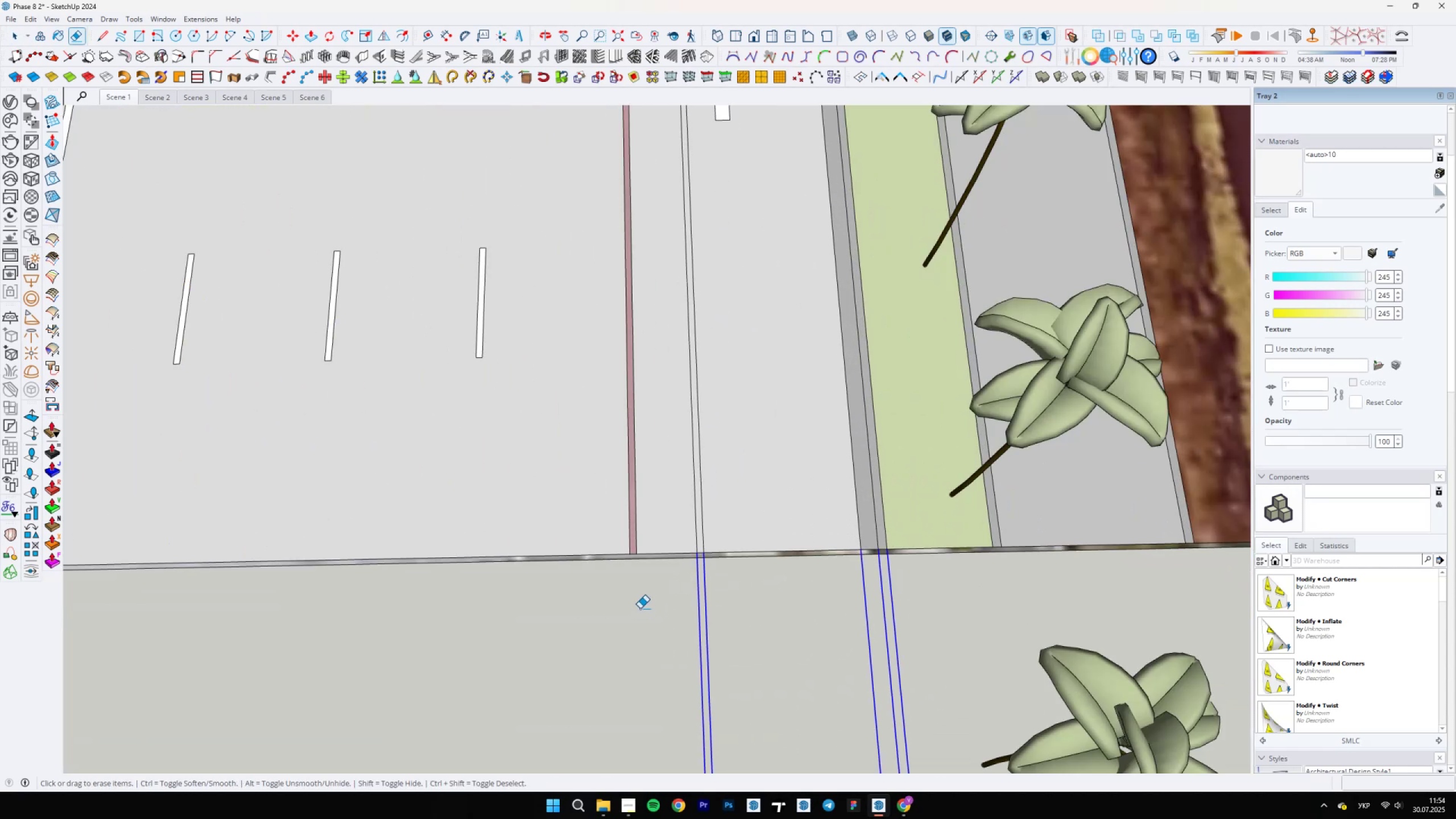 
scroll: coordinate [595, 493], scroll_direction: down, amount: 15.0
 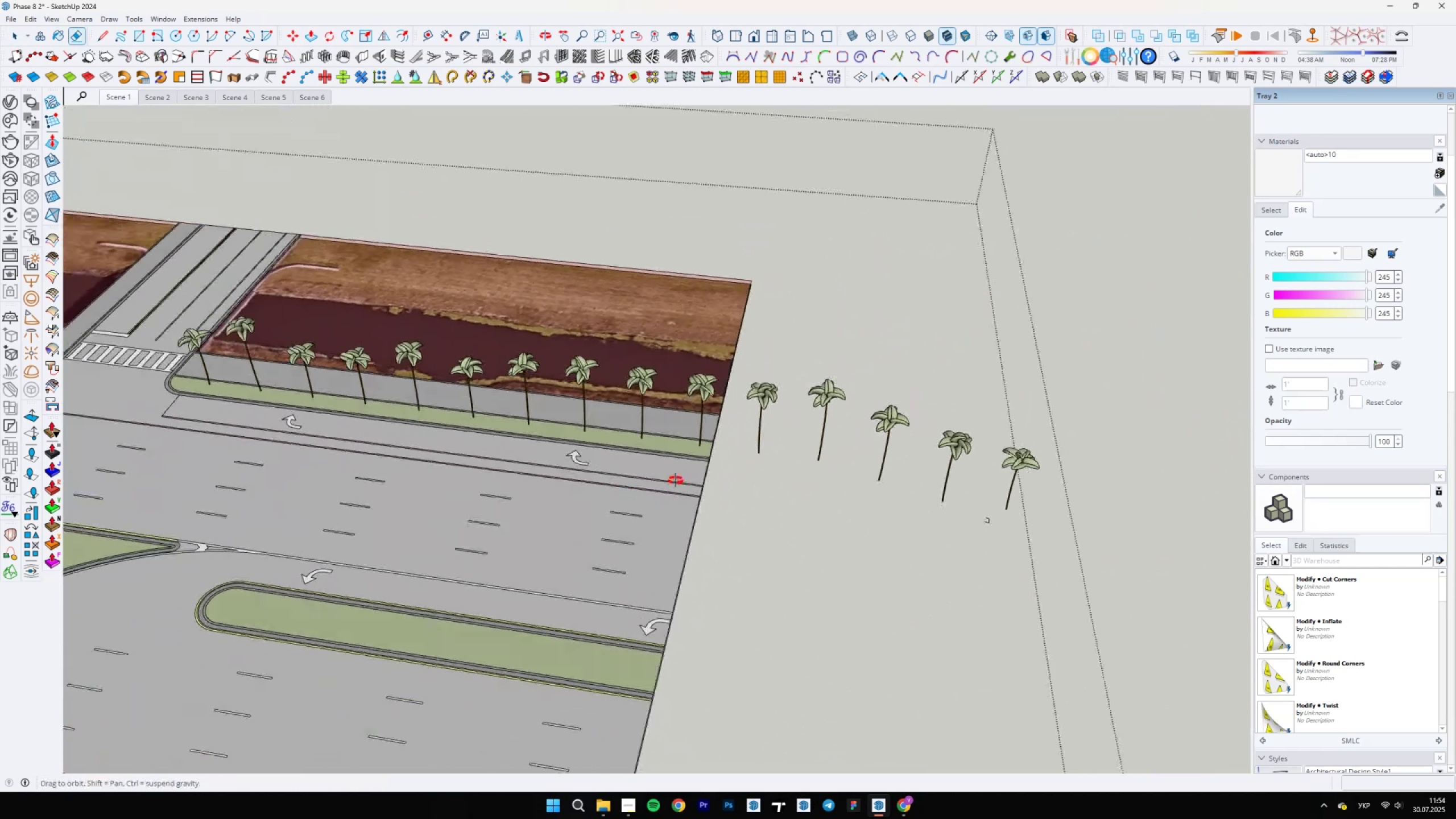 
key(Space)
 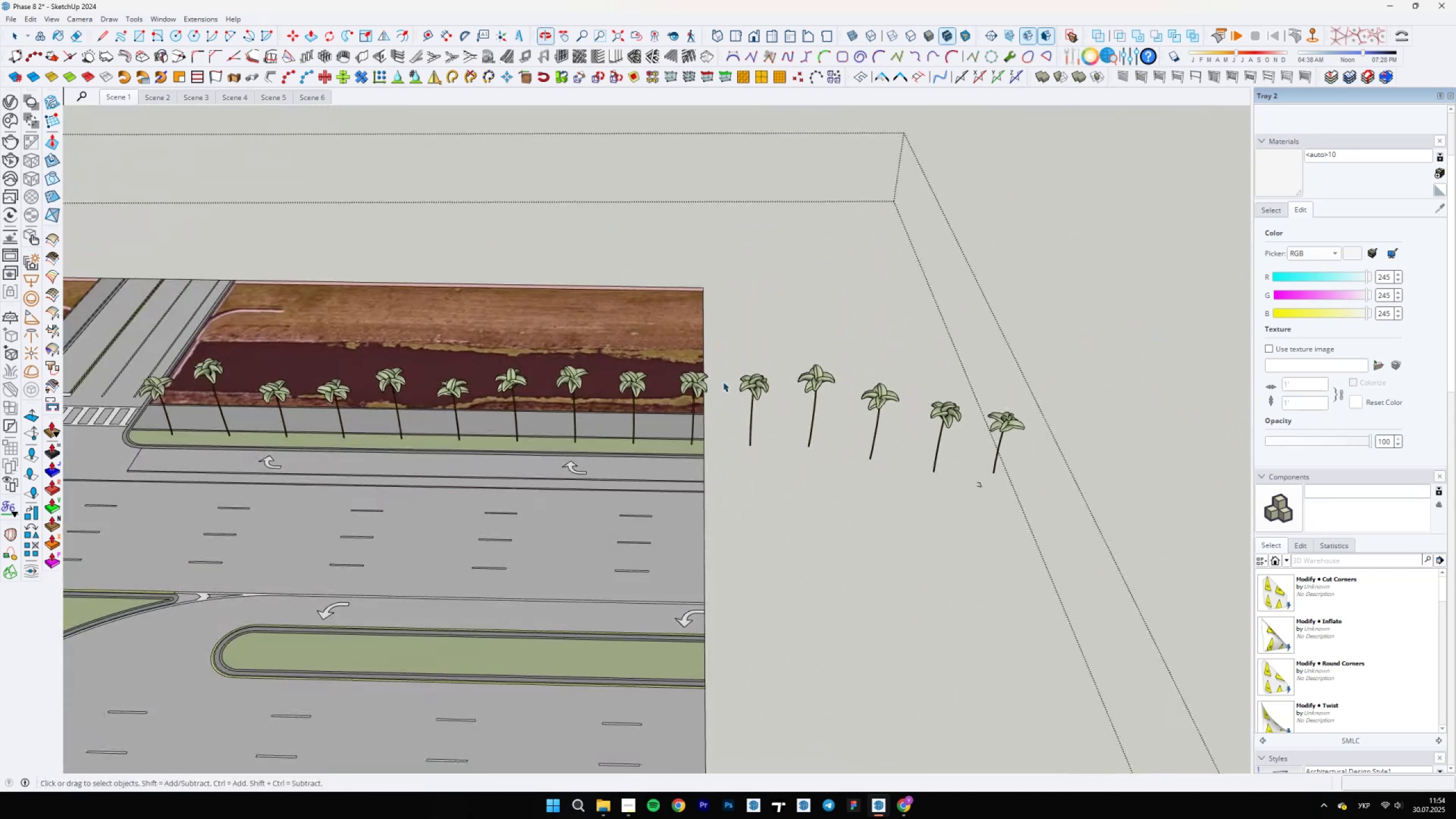 
left_click_drag(start_coordinate=[733, 328], to_coordinate=[1099, 540])
 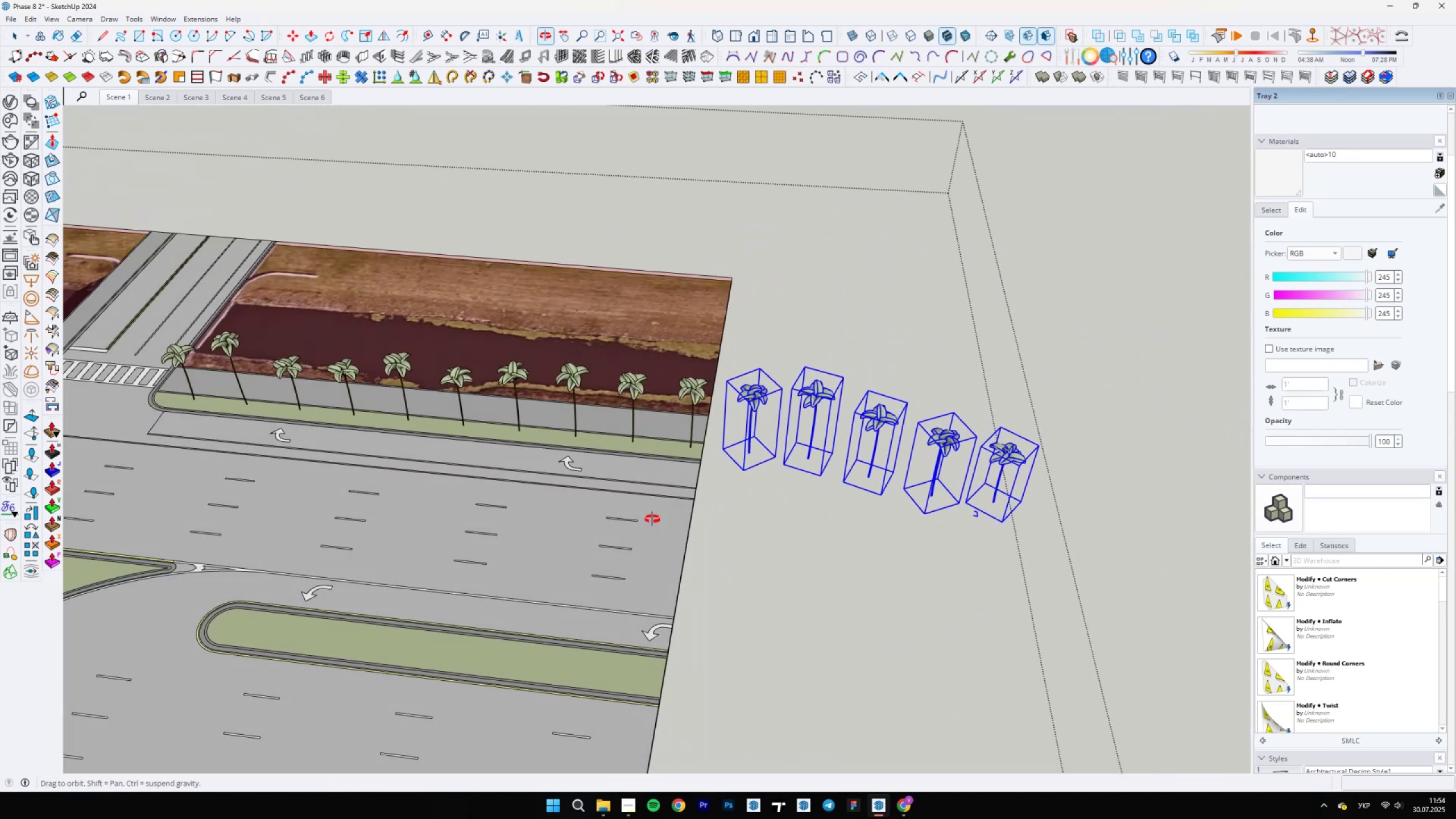 
scroll: coordinate [938, 555], scroll_direction: up, amount: 8.0
 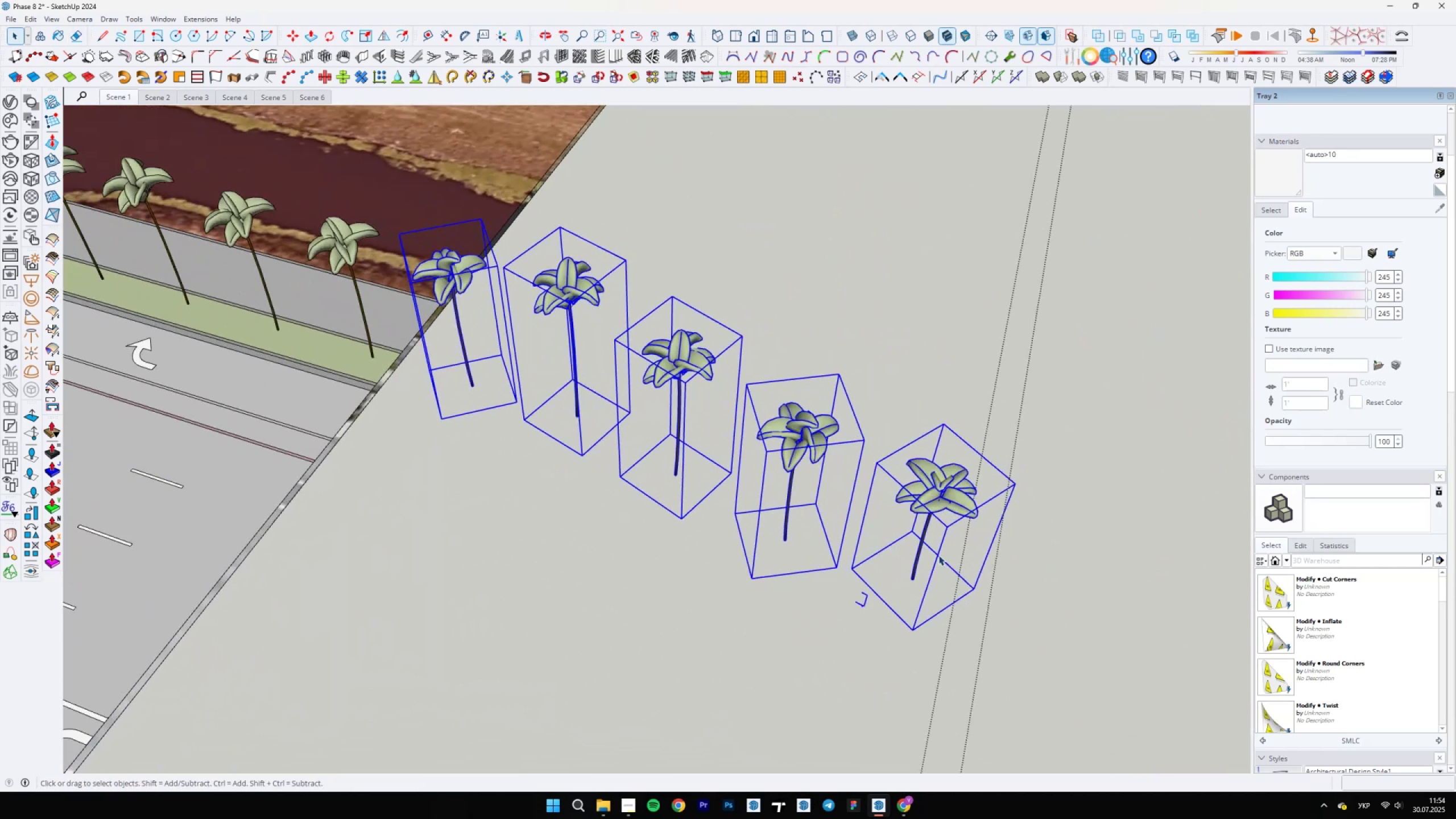 
key(Delete)
 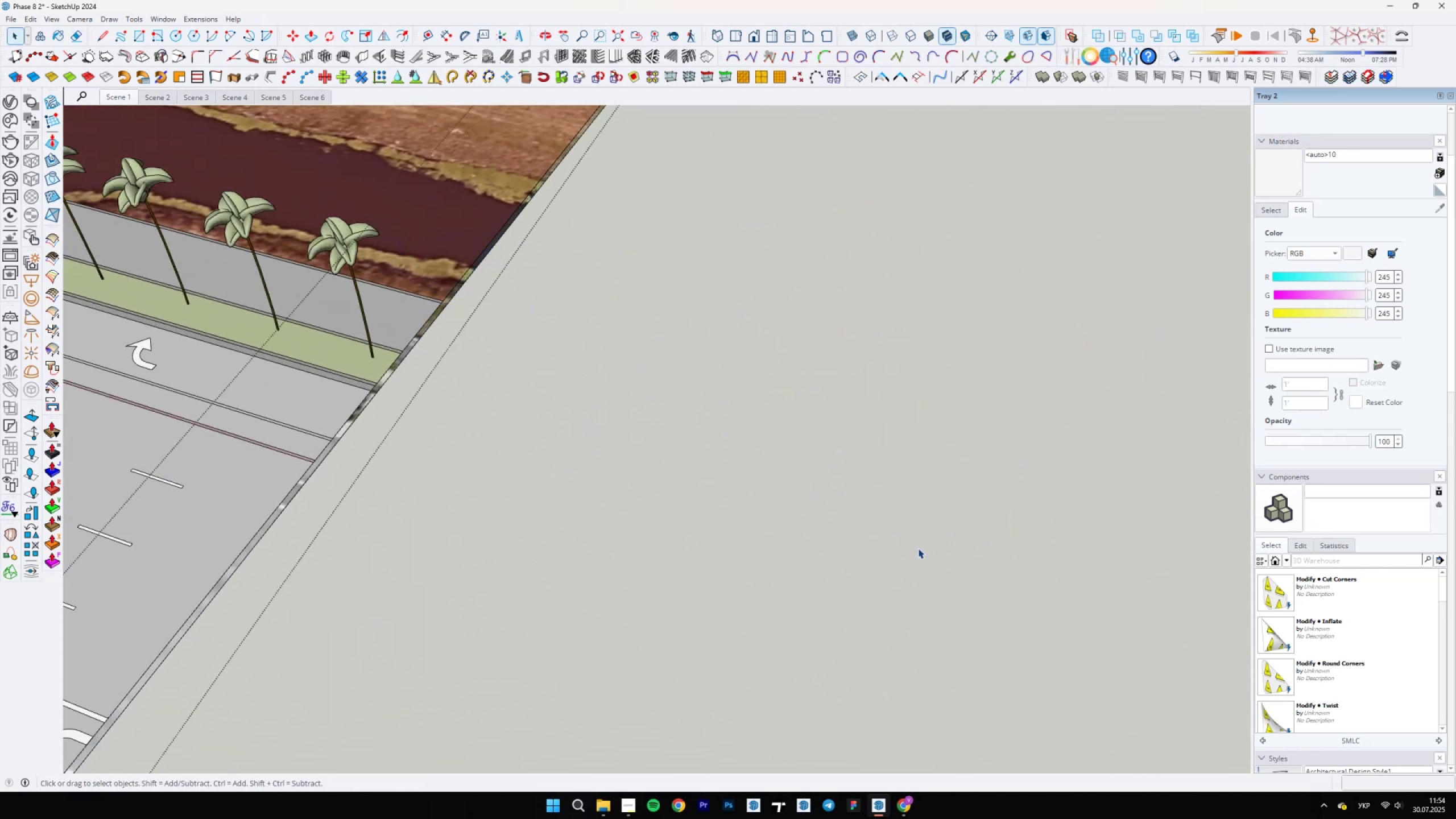 
scroll: coordinate [601, 560], scroll_direction: up, amount: 15.0
 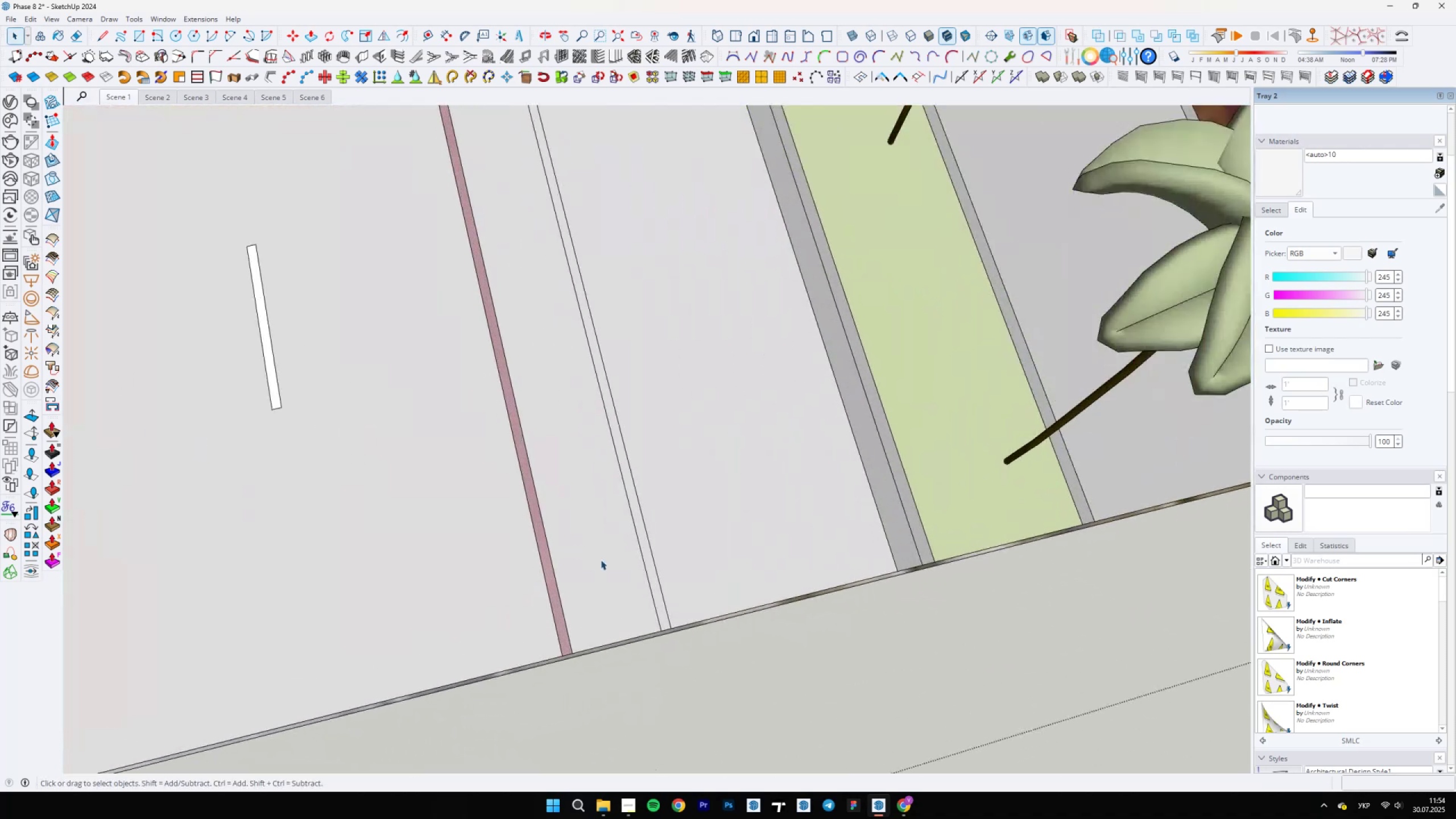 
key(B)
 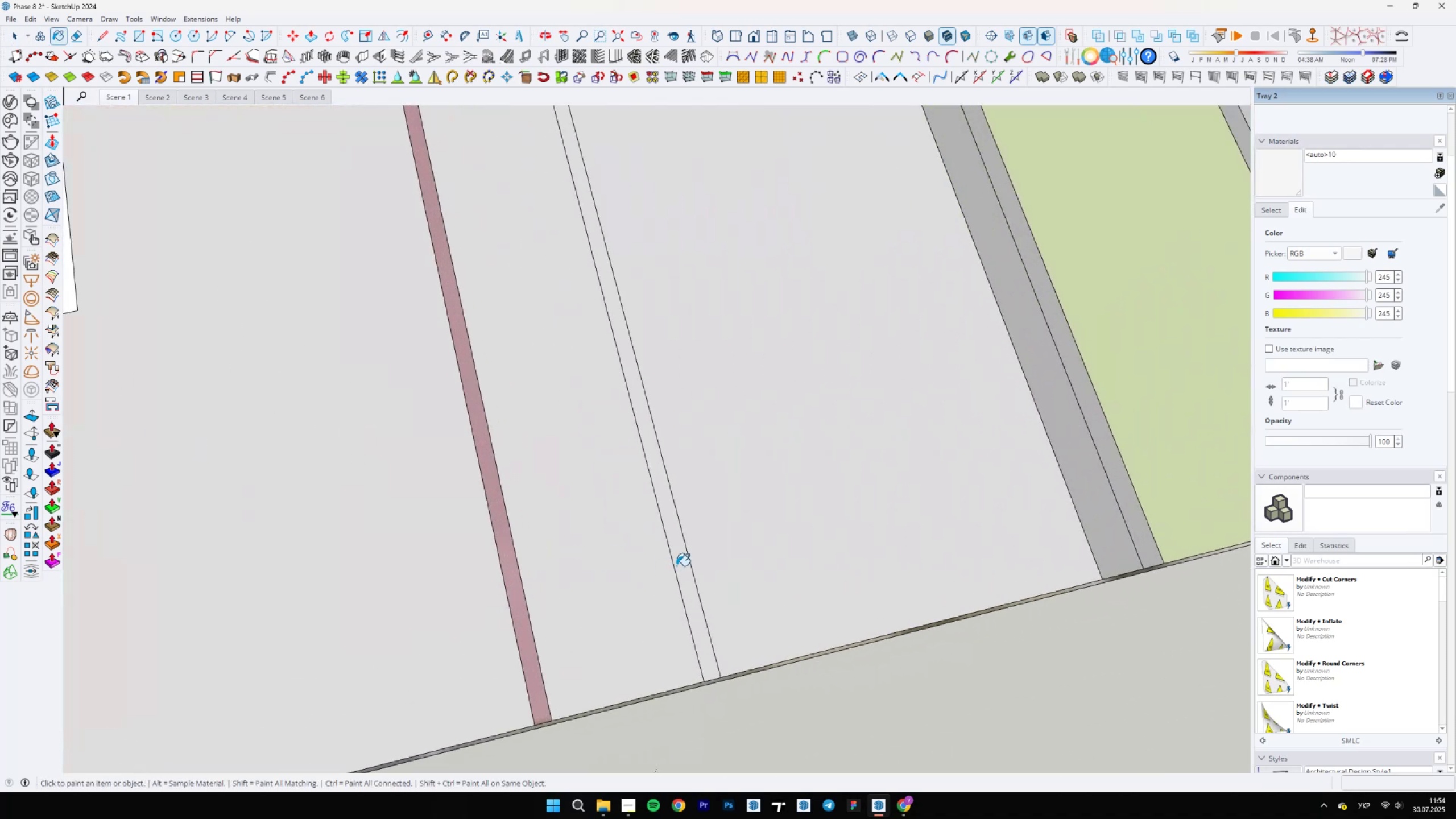 
left_click([682, 563])
 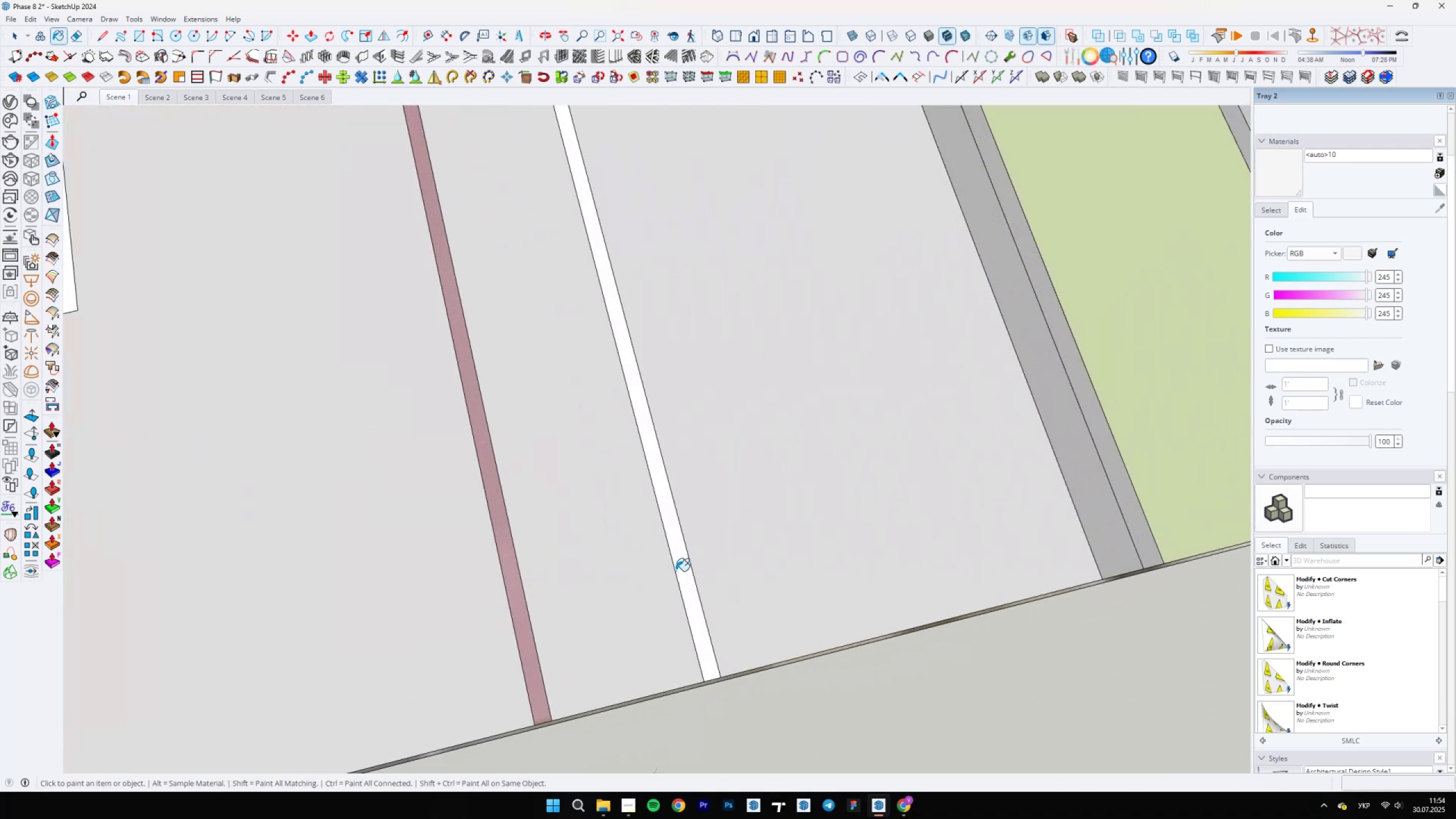 
scroll: coordinate [541, 277], scroll_direction: down, amount: 18.0
 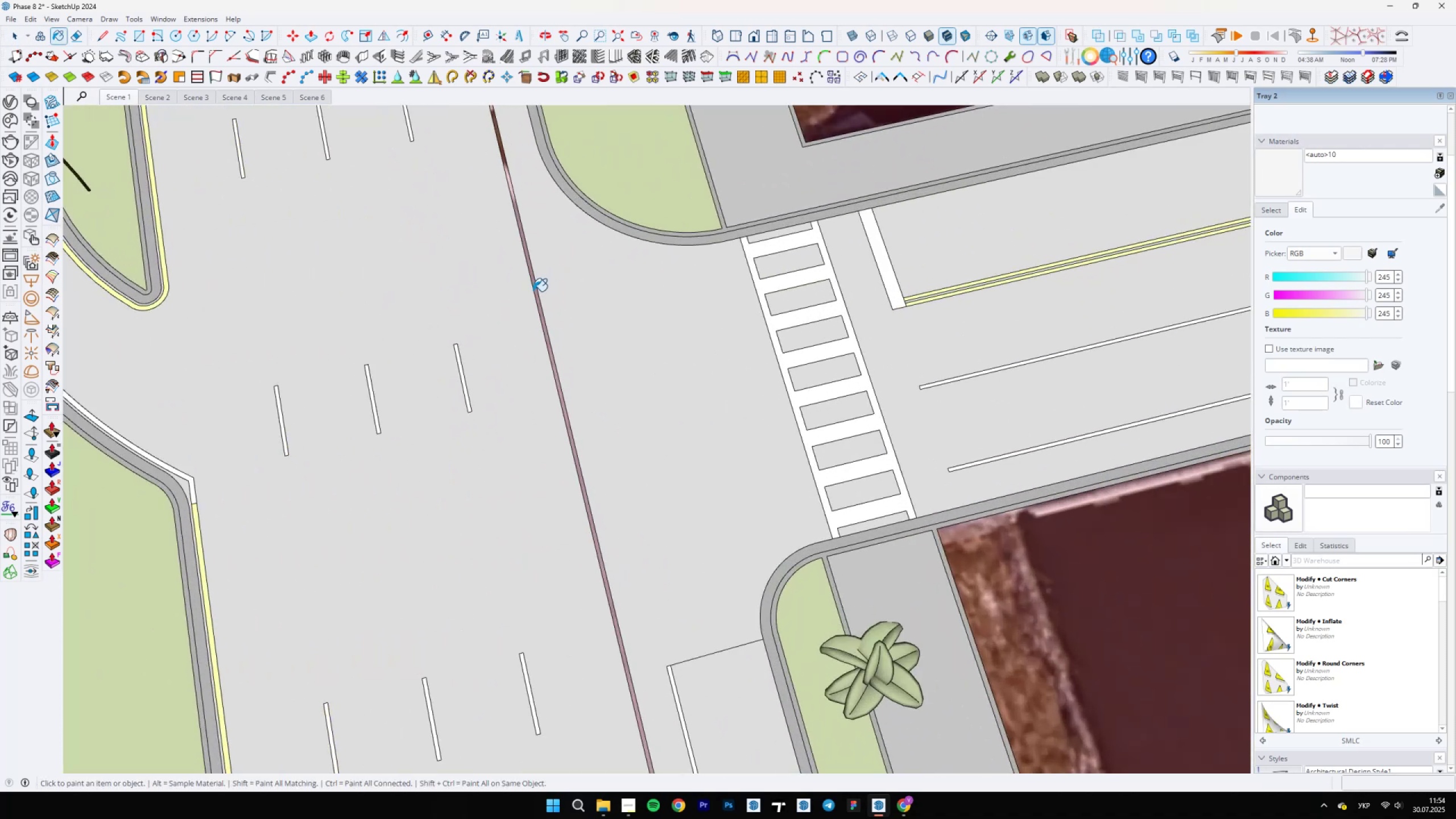 
left_click([536, 291])
 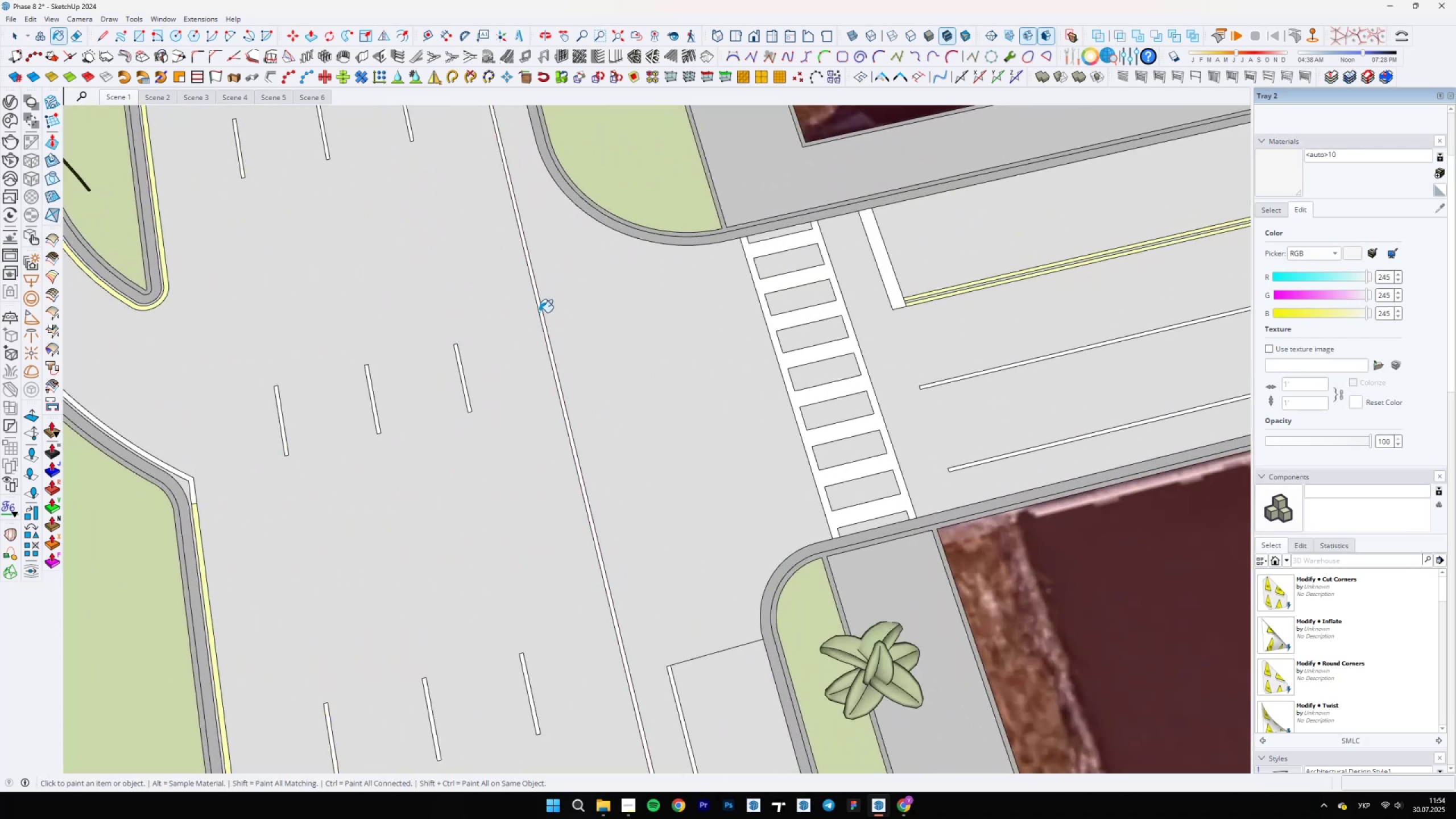 
scroll: coordinate [647, 638], scroll_direction: down, amount: 14.0
 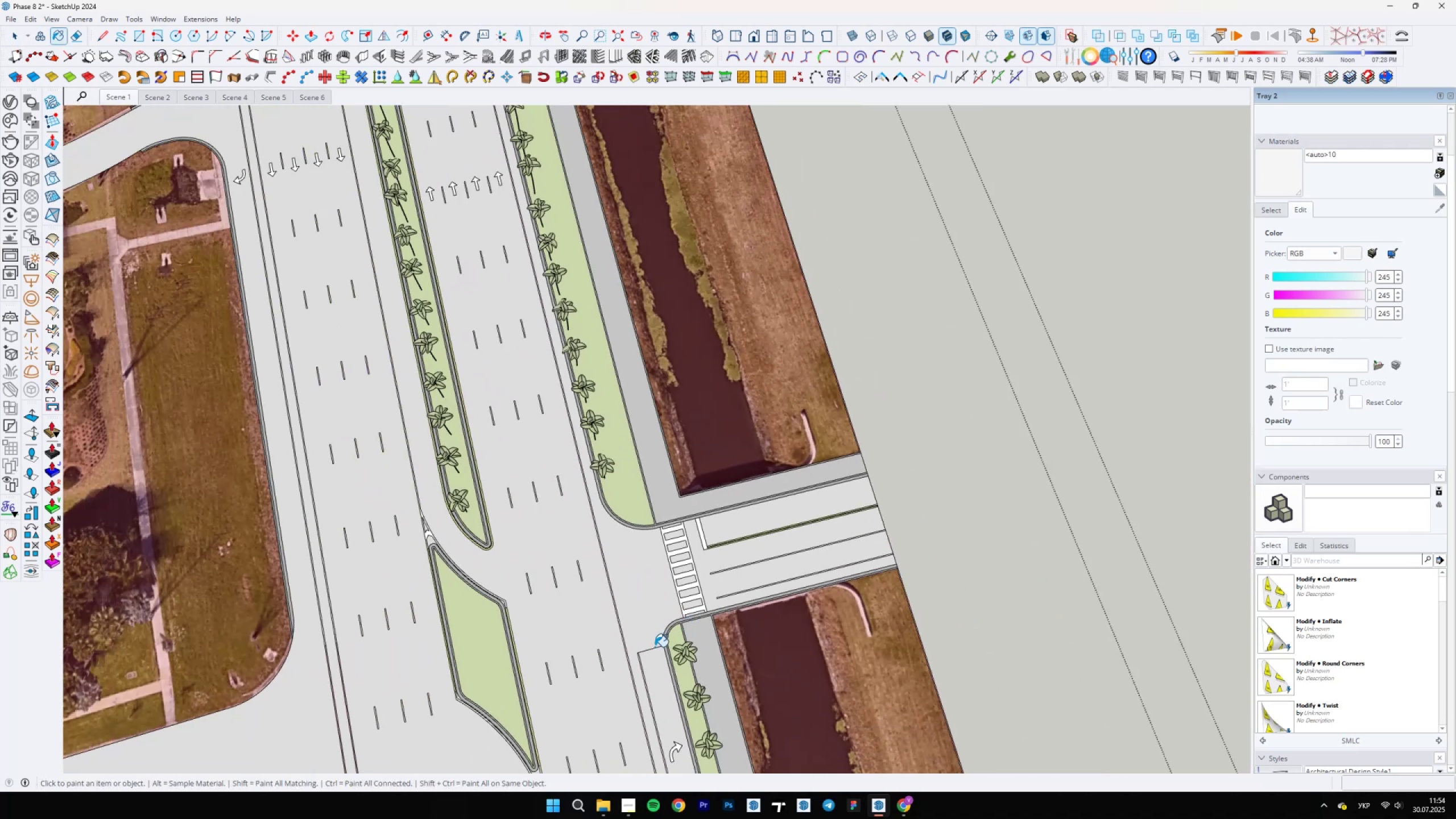 
scroll: coordinate [630, 646], scroll_direction: up, amount: 11.0
 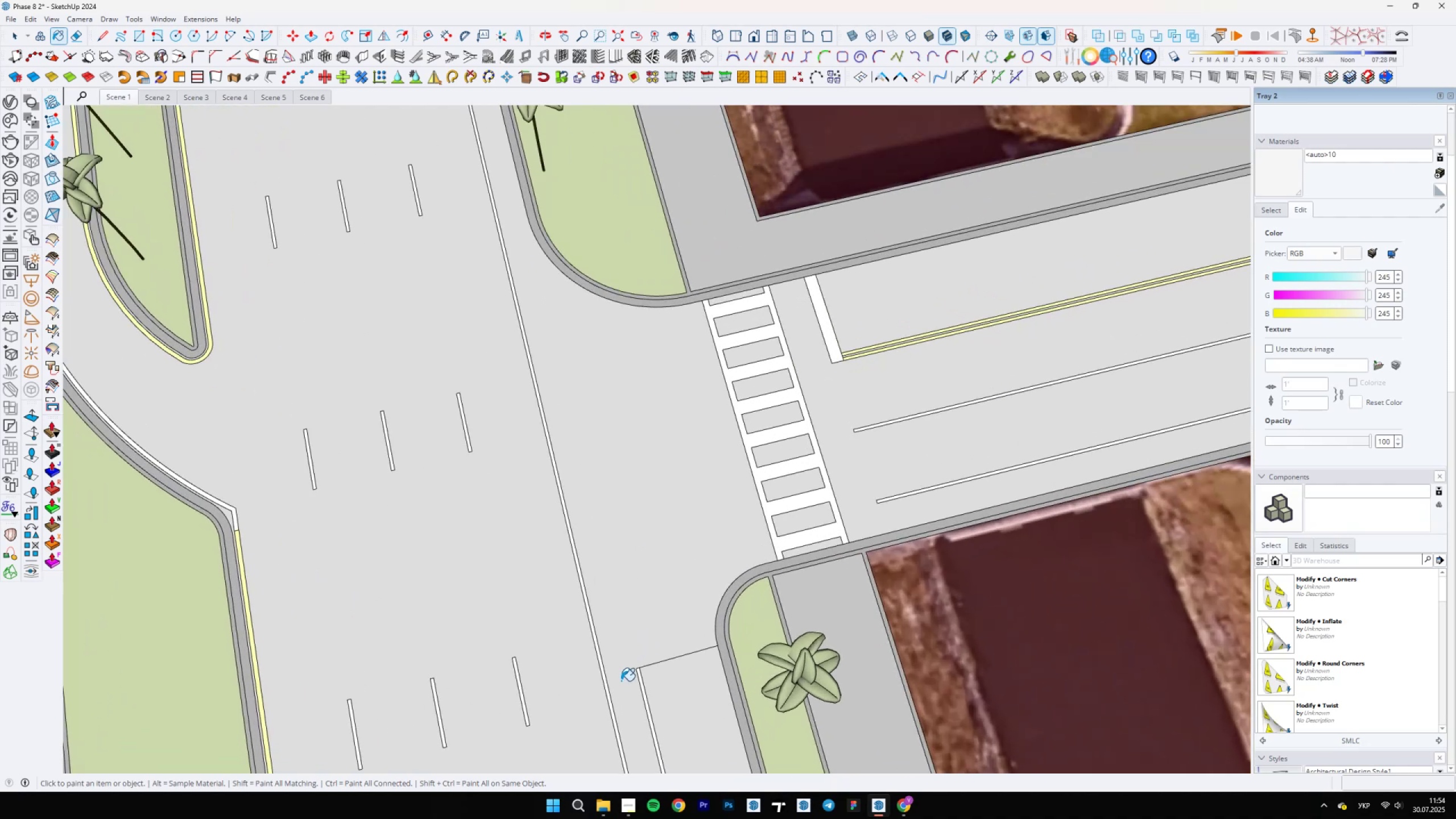 
scroll: coordinate [688, 539], scroll_direction: down, amount: 19.0
 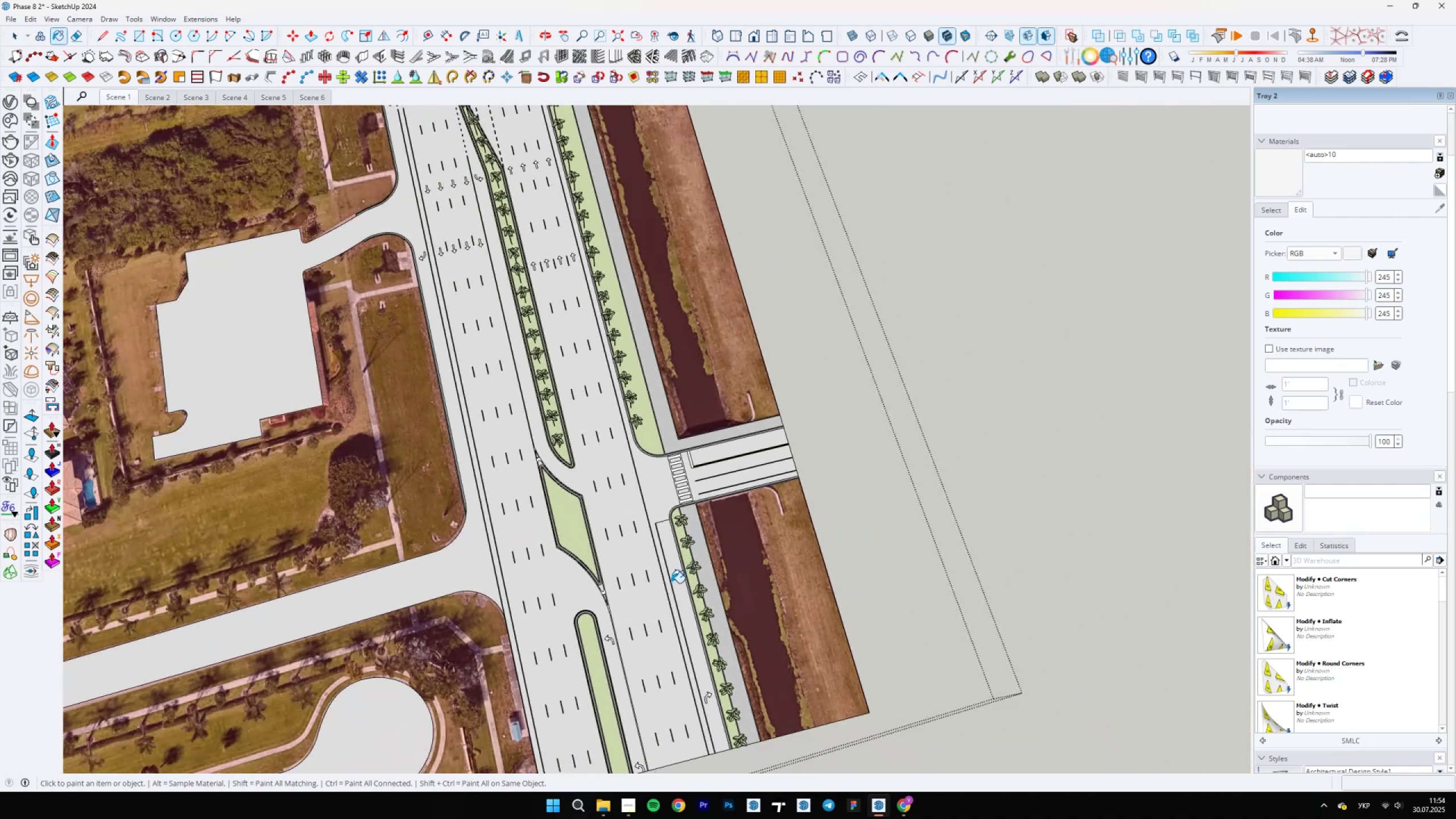 
scroll: coordinate [640, 650], scroll_direction: none, amount: 0.0
 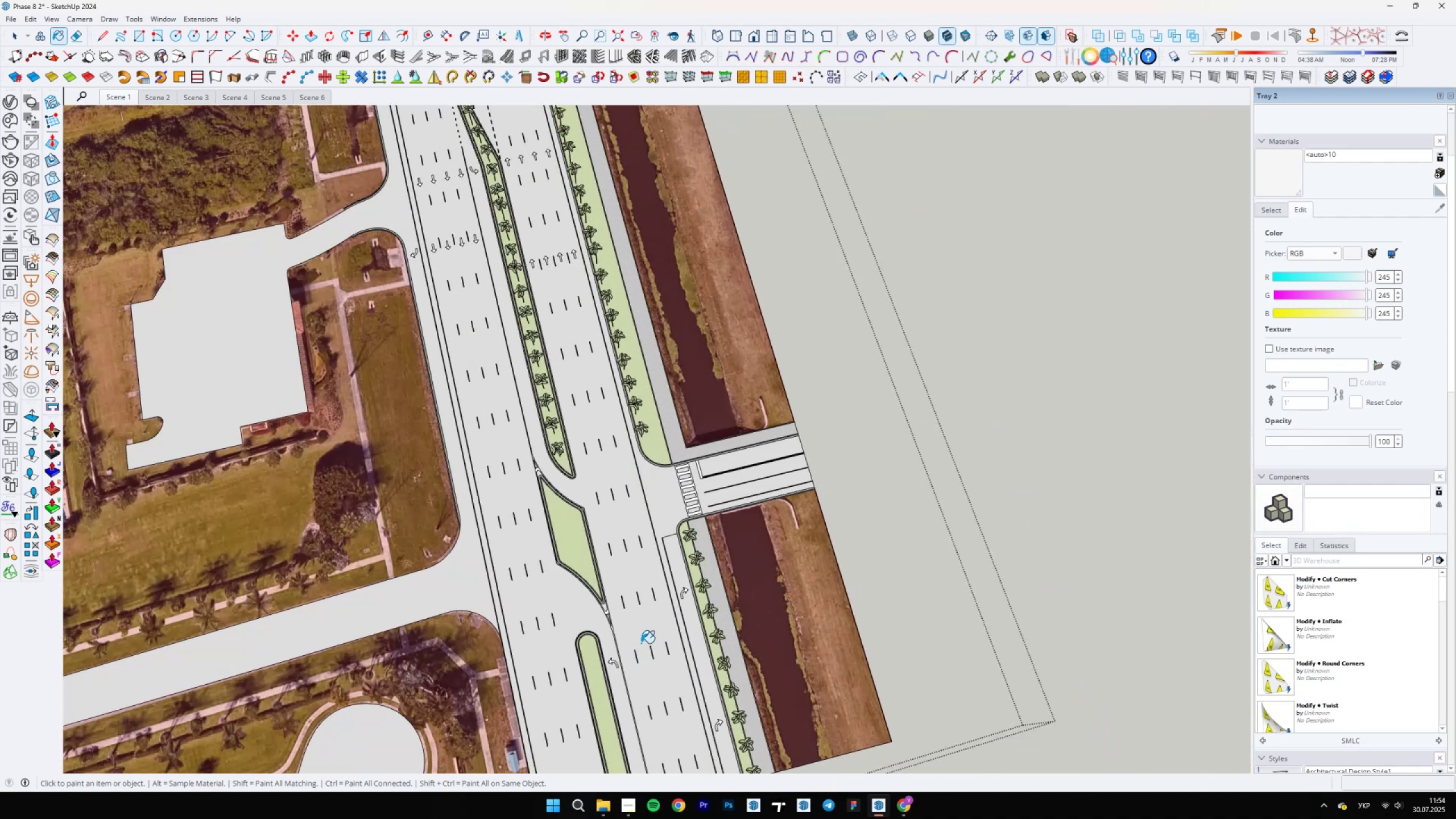 
scroll: coordinate [641, 507], scroll_direction: up, amount: 12.0
 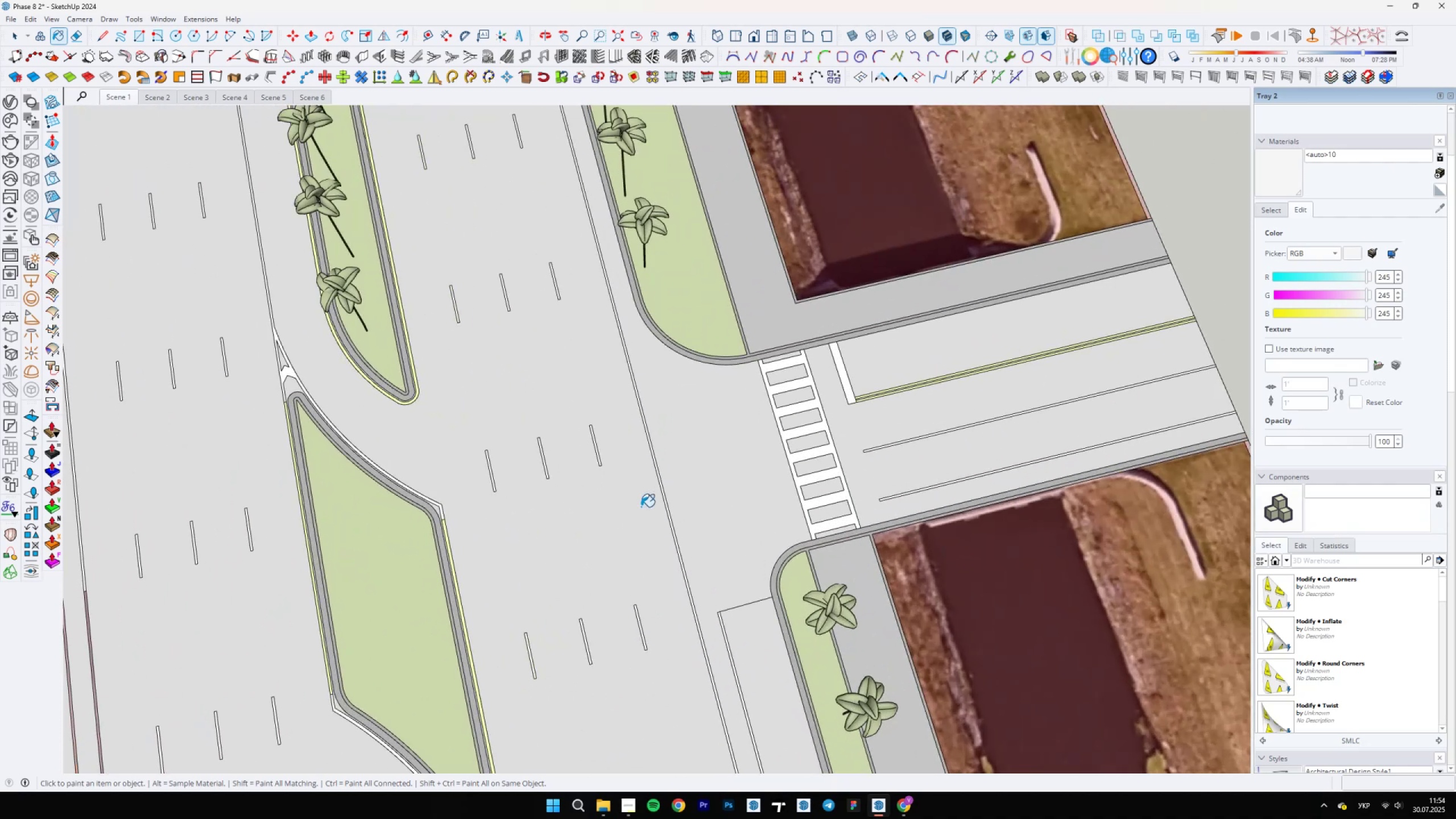 
scroll: coordinate [692, 482], scroll_direction: down, amount: 9.0
 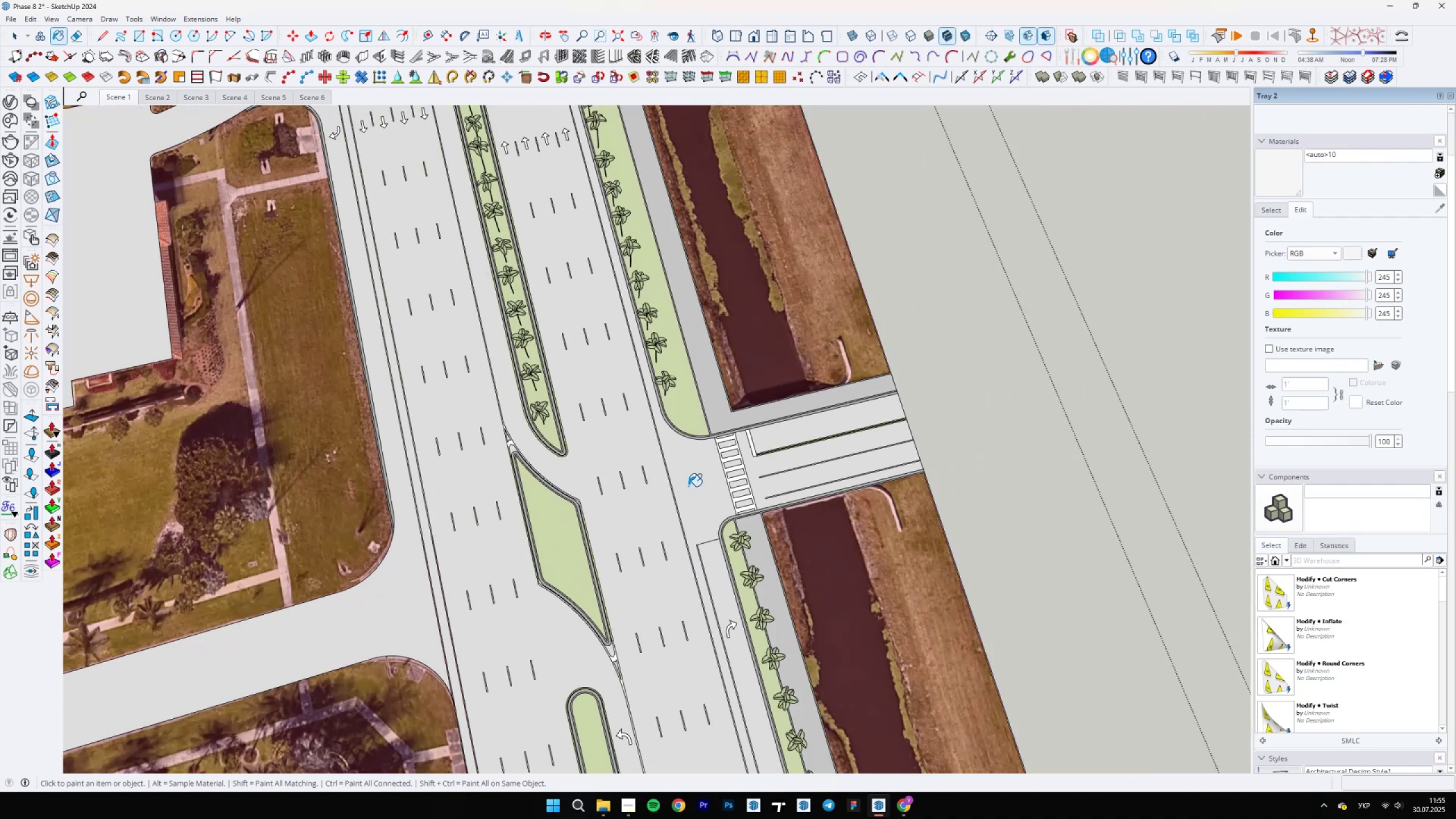 
key(Space)
 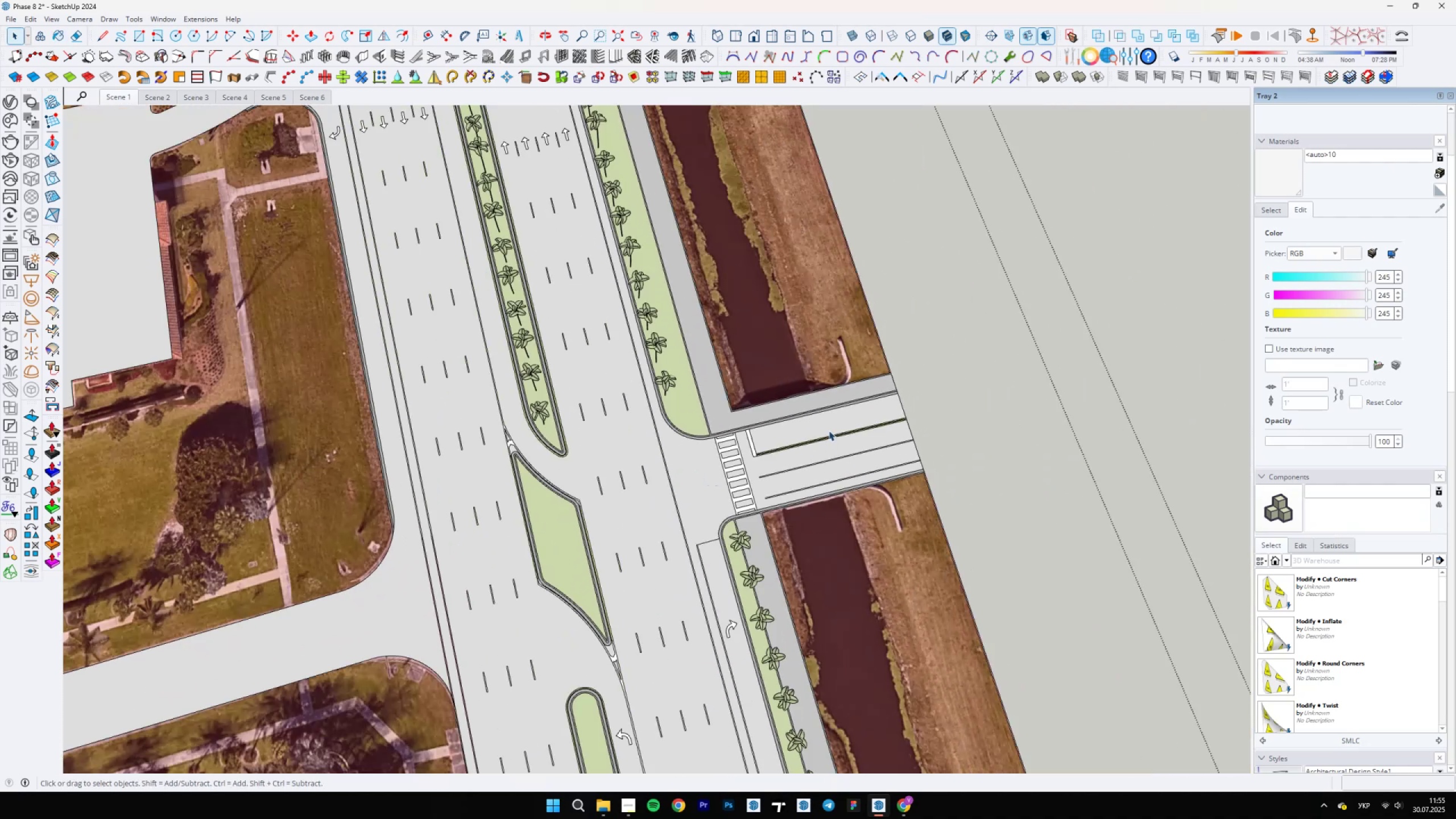 
scroll: coordinate [692, 499], scroll_direction: up, amount: 5.0
 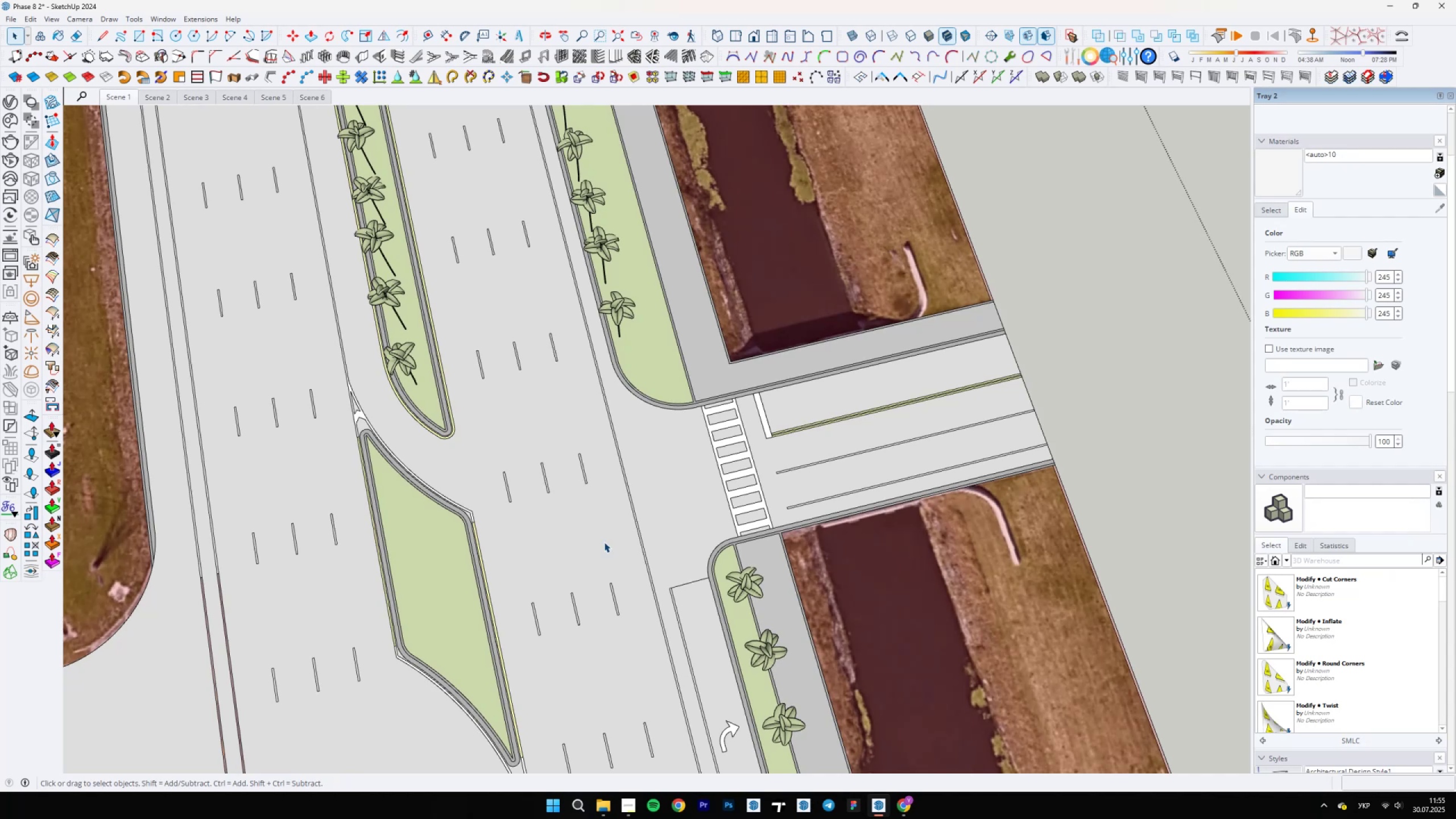 
scroll: coordinate [779, 553], scroll_direction: down, amount: 14.0
 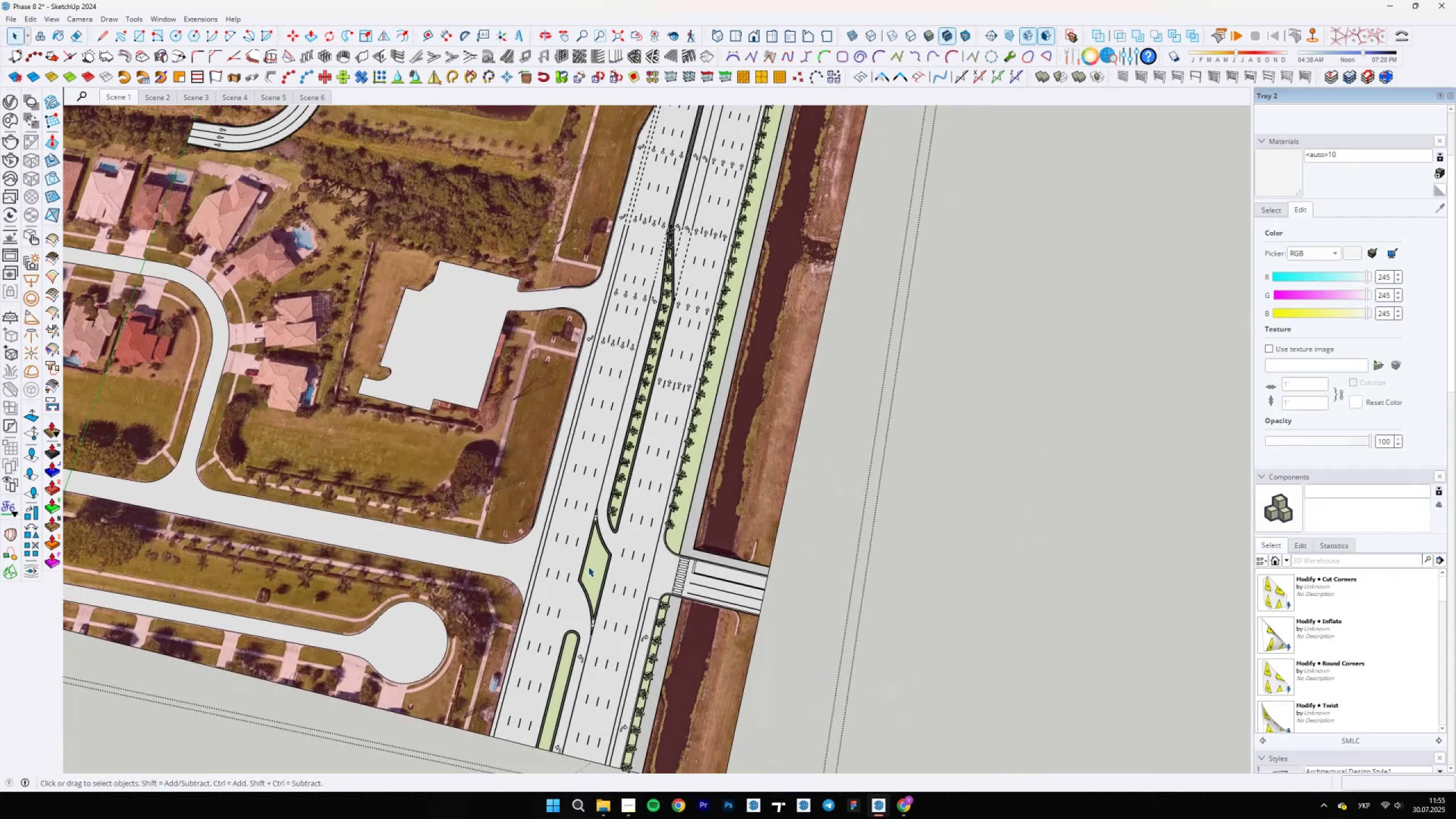 
wait(11.94)
 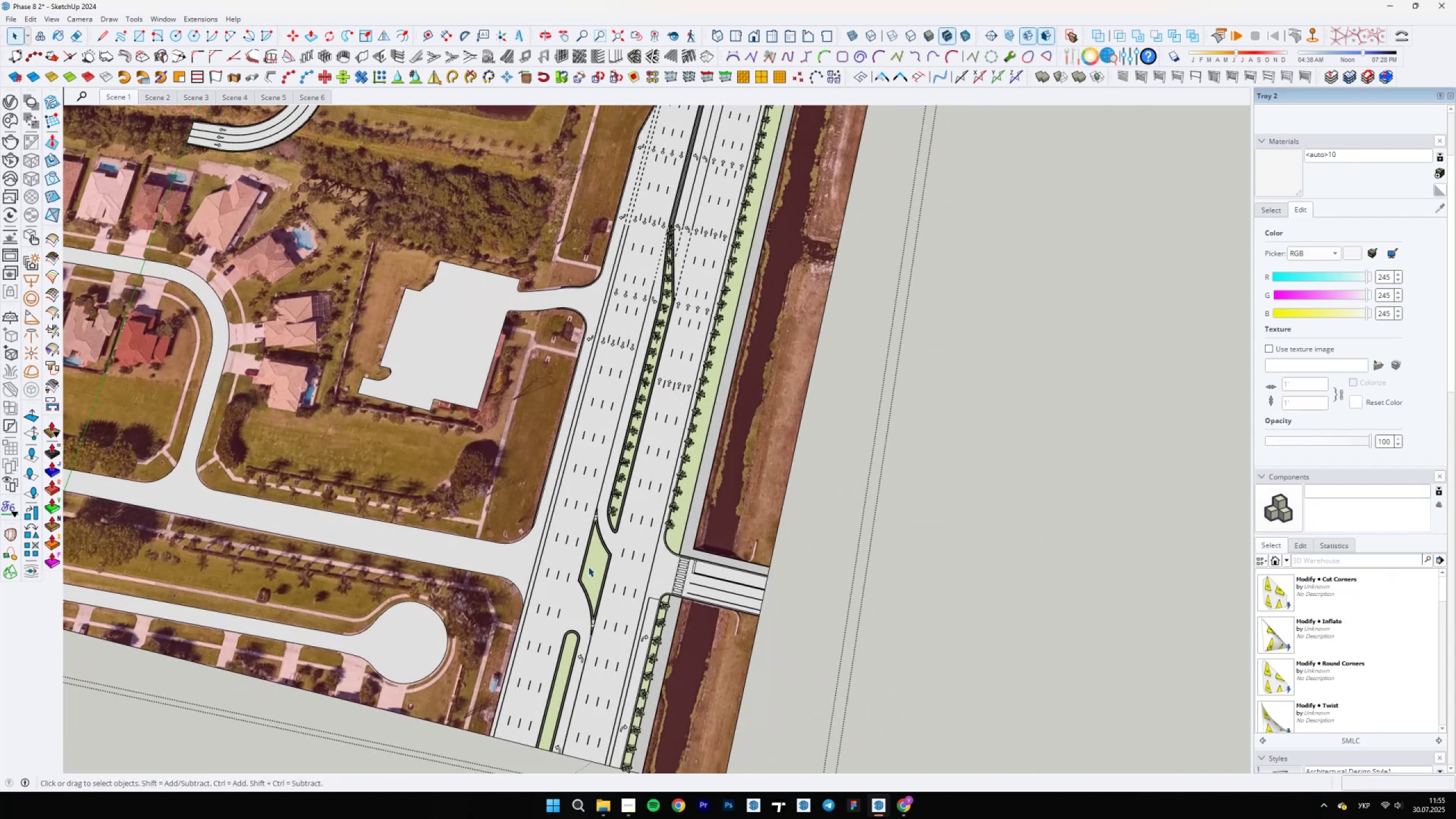 
scroll: coordinate [706, 623], scroll_direction: up, amount: 13.0
 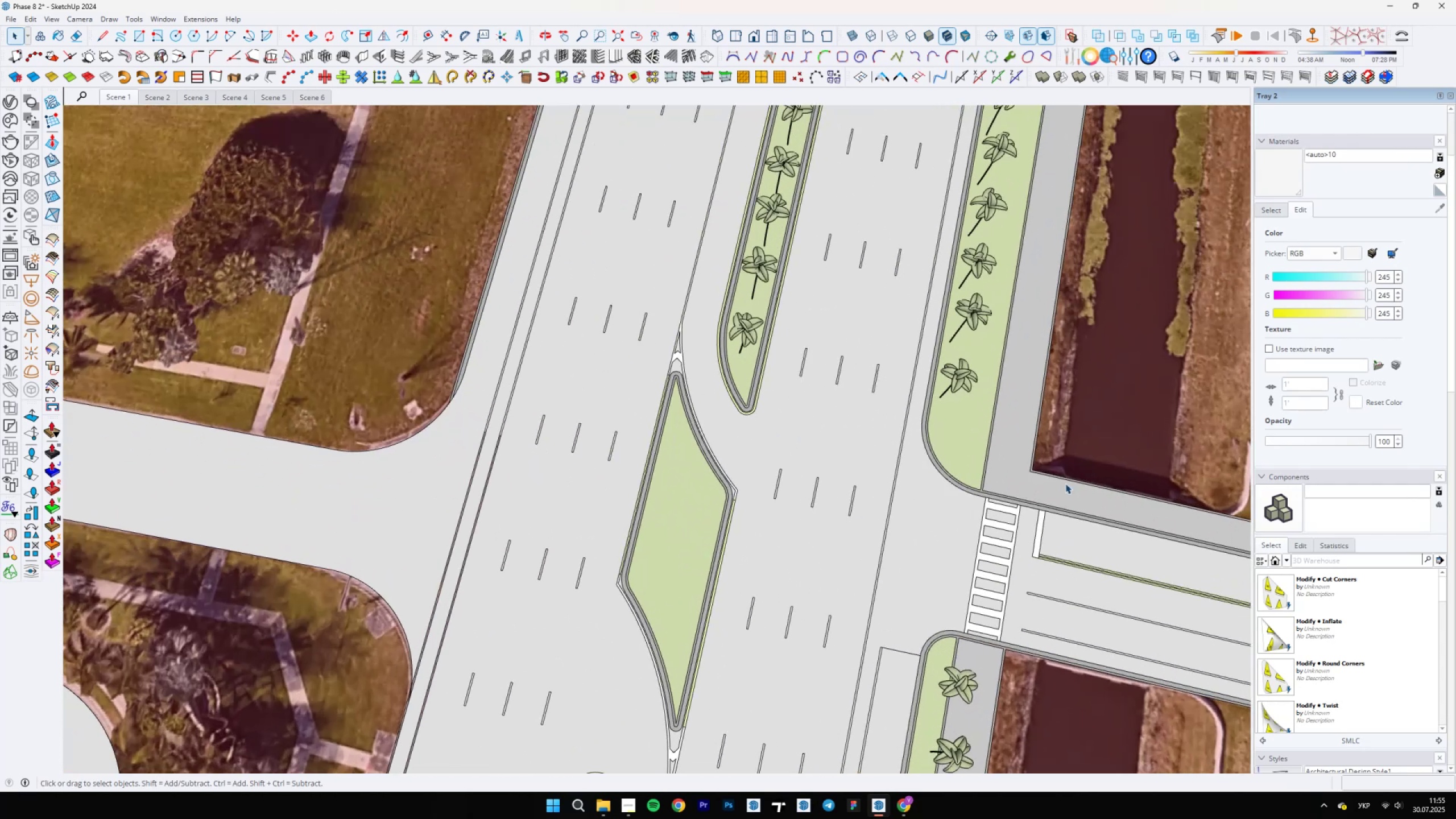 
scroll: coordinate [881, 374], scroll_direction: down, amount: 26.0
 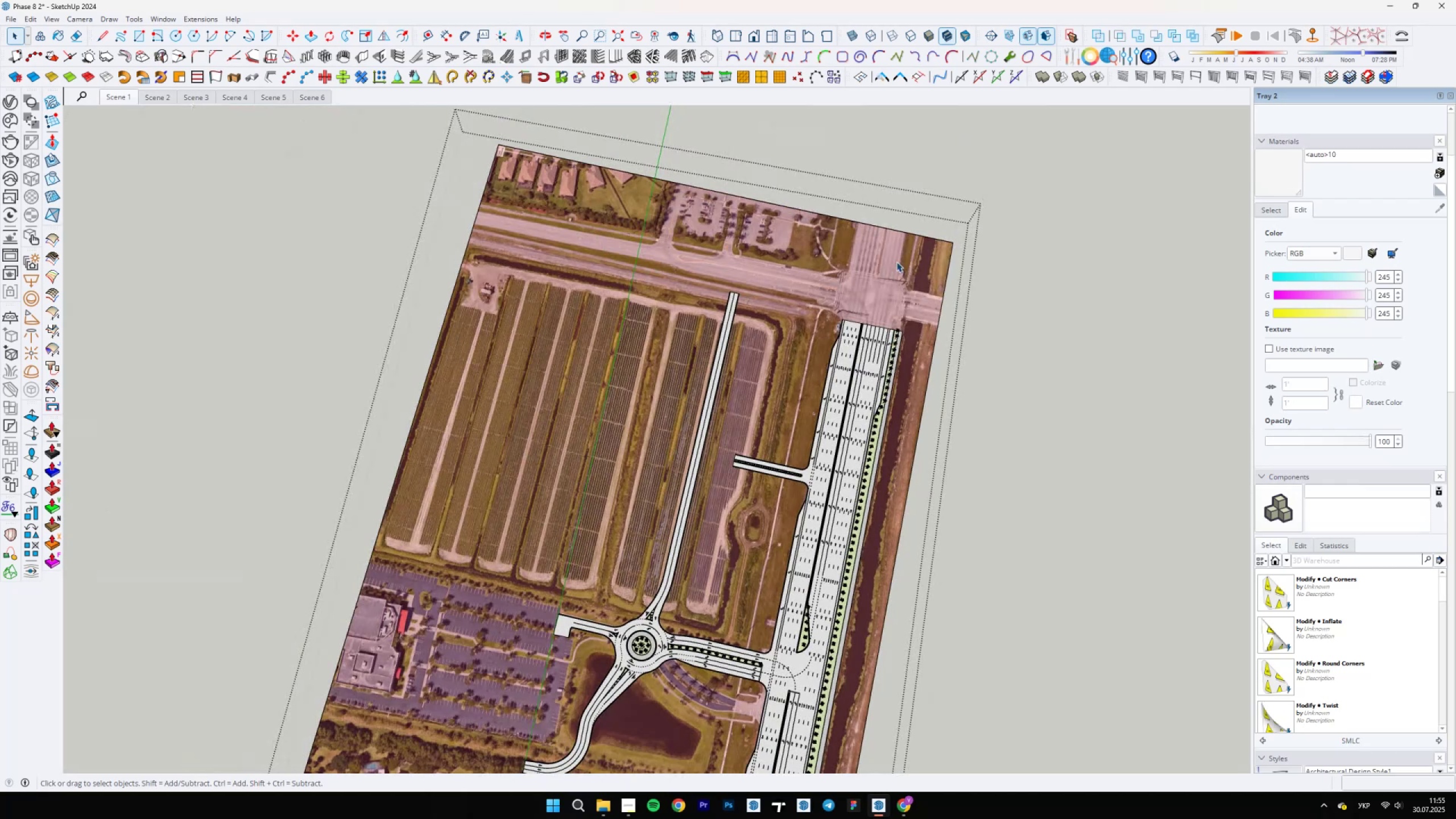 
scroll: coordinate [735, 640], scroll_direction: up, amount: 12.0
 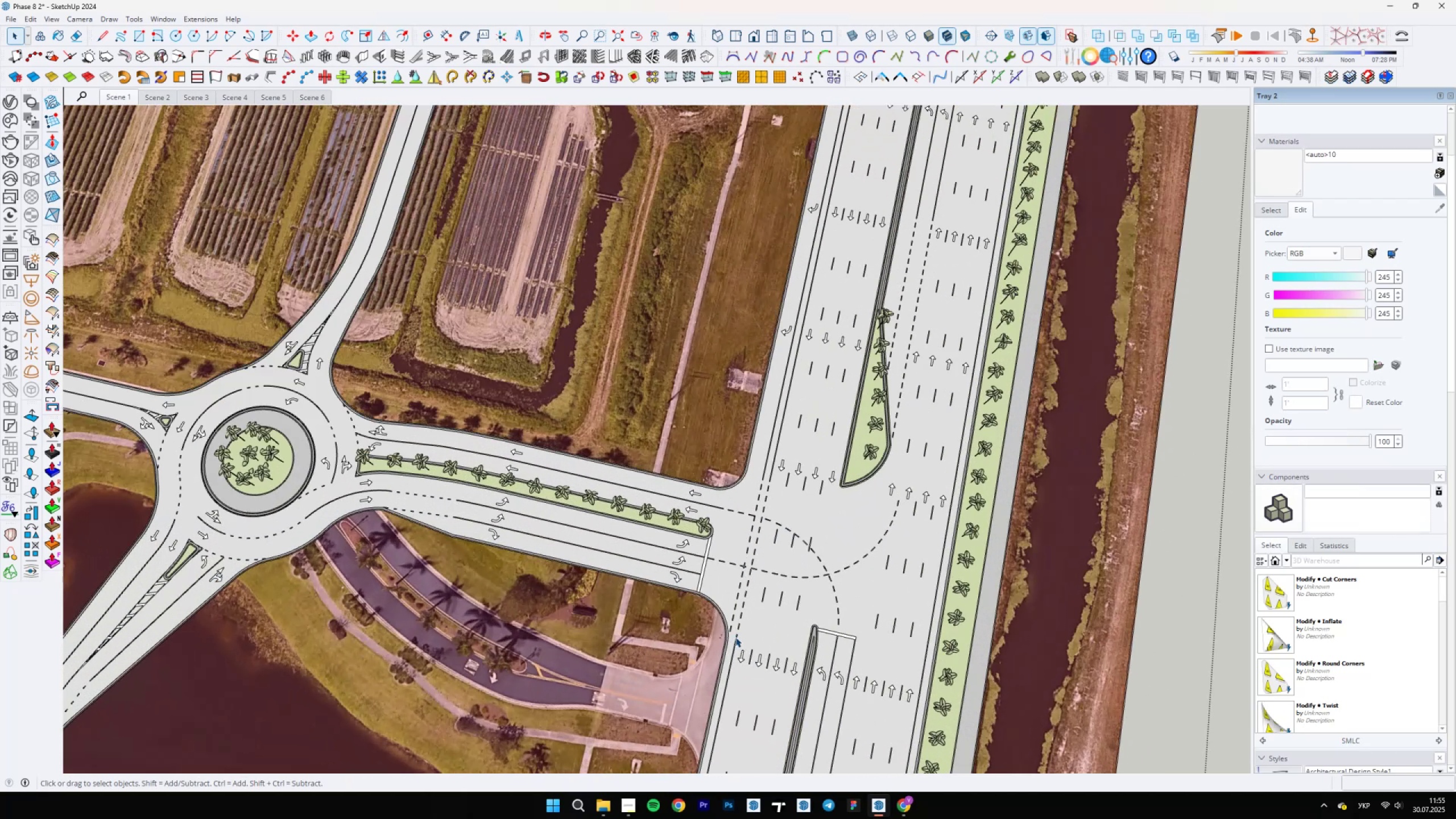 
hold_key(key=ShiftLeft, duration=1.1)
scroll: coordinate [730, 586], scroll_direction: up, amount: 1.0
 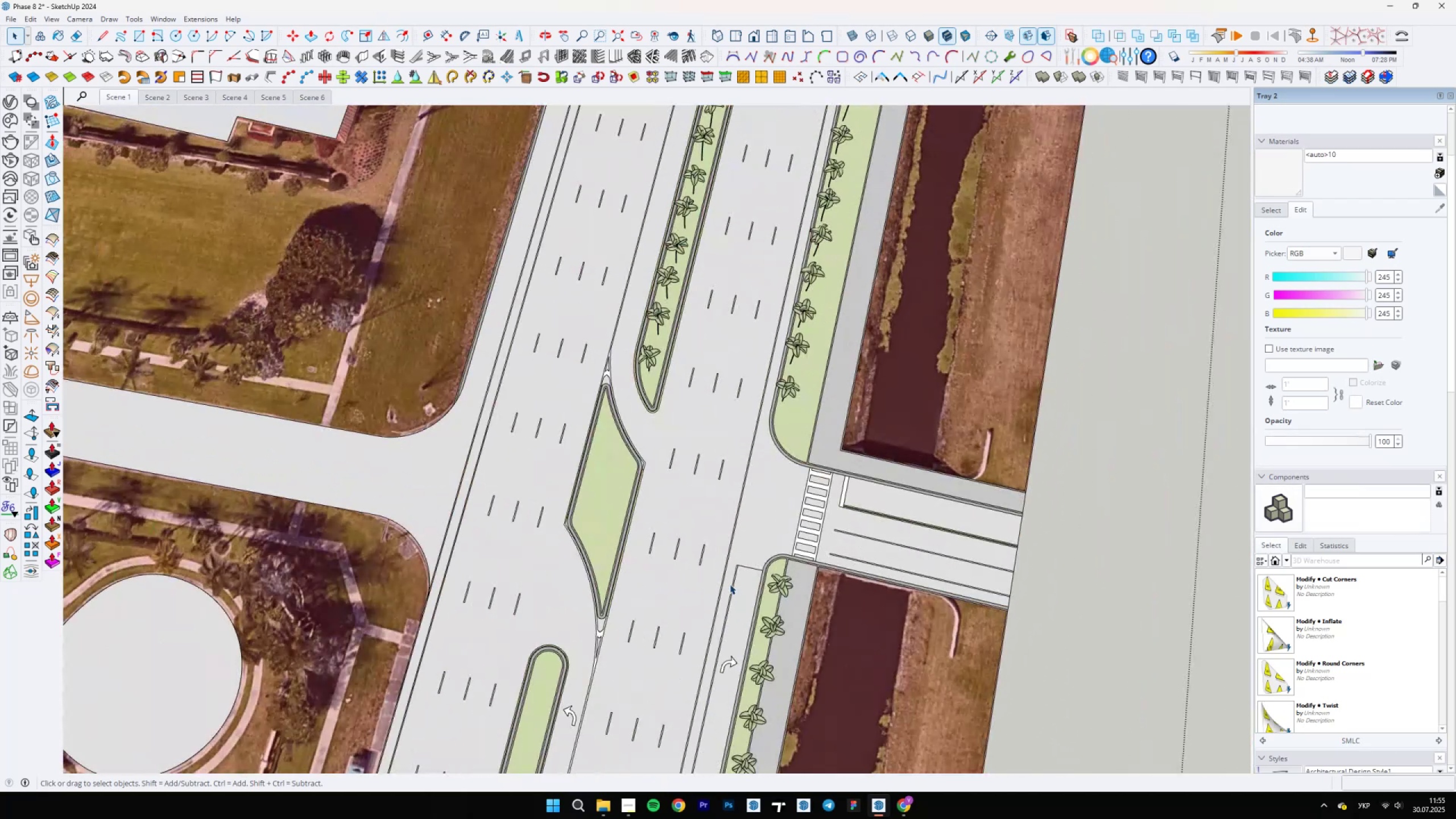 
scroll: coordinate [748, 297], scroll_direction: down, amount: 6.0
 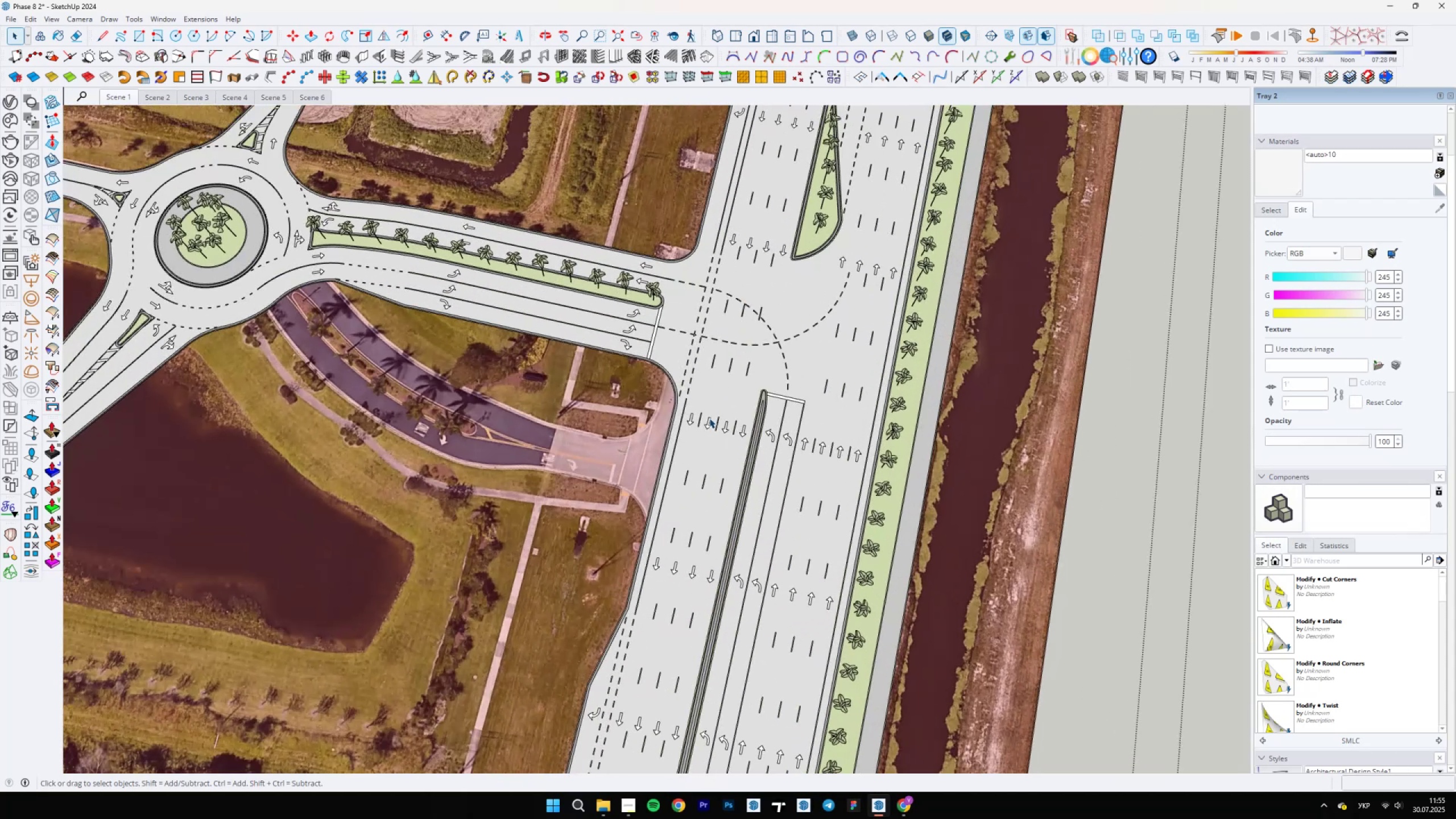 
scroll: coordinate [870, 420], scroll_direction: up, amount: 2.0
 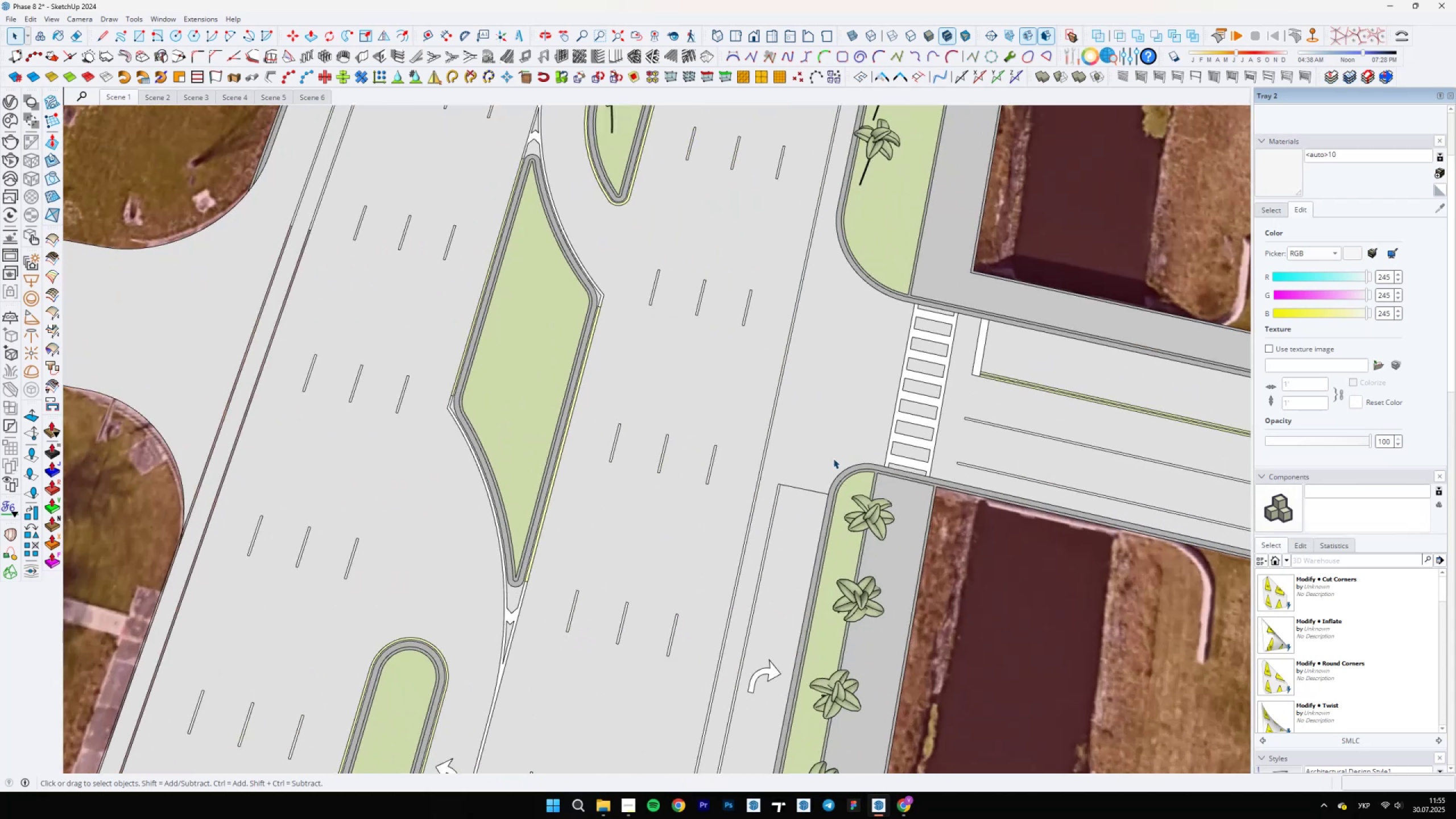 
key(Shift+ShiftLeft)
 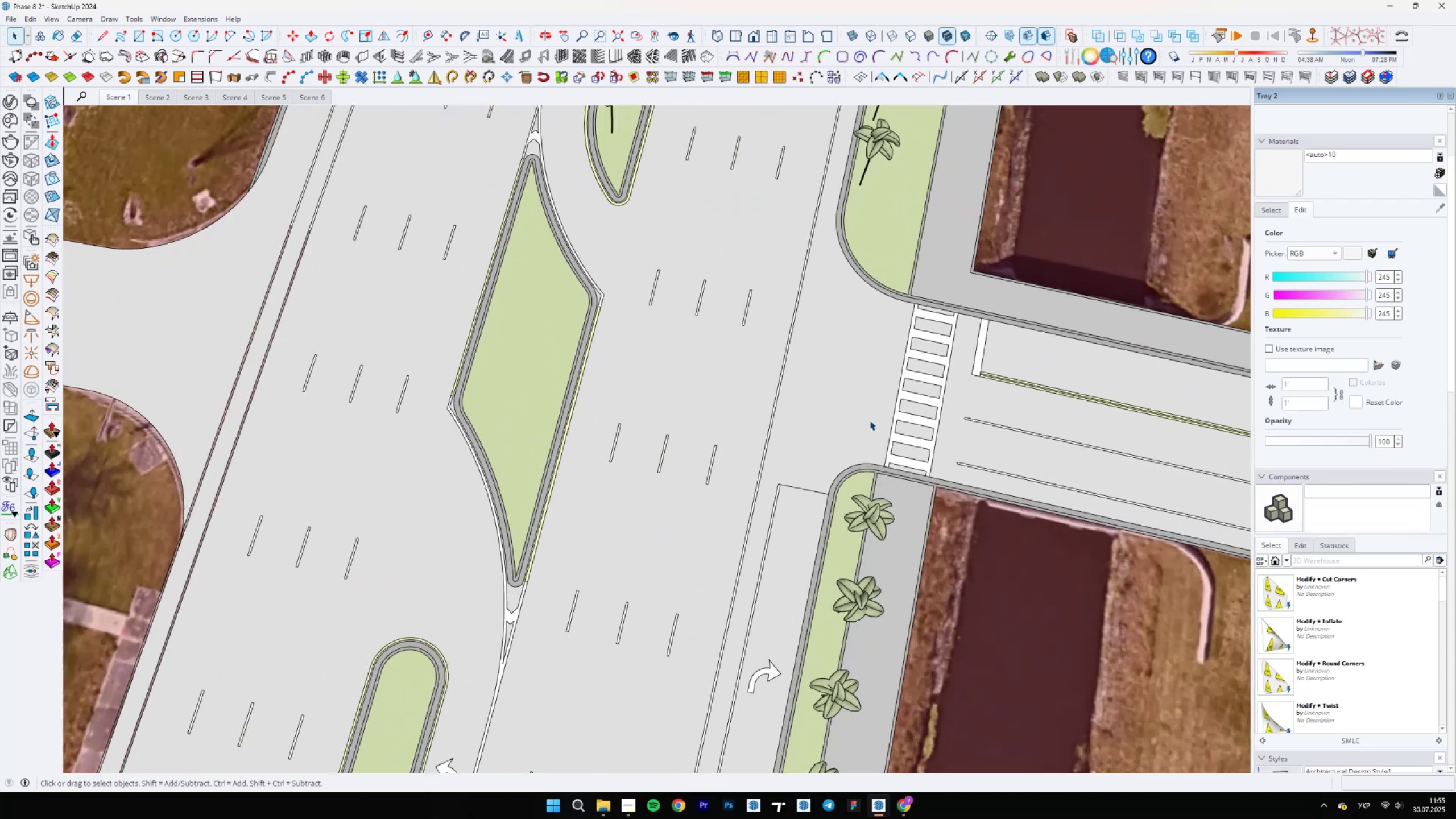 
scroll: coordinate [779, 483], scroll_direction: up, amount: 16.0
 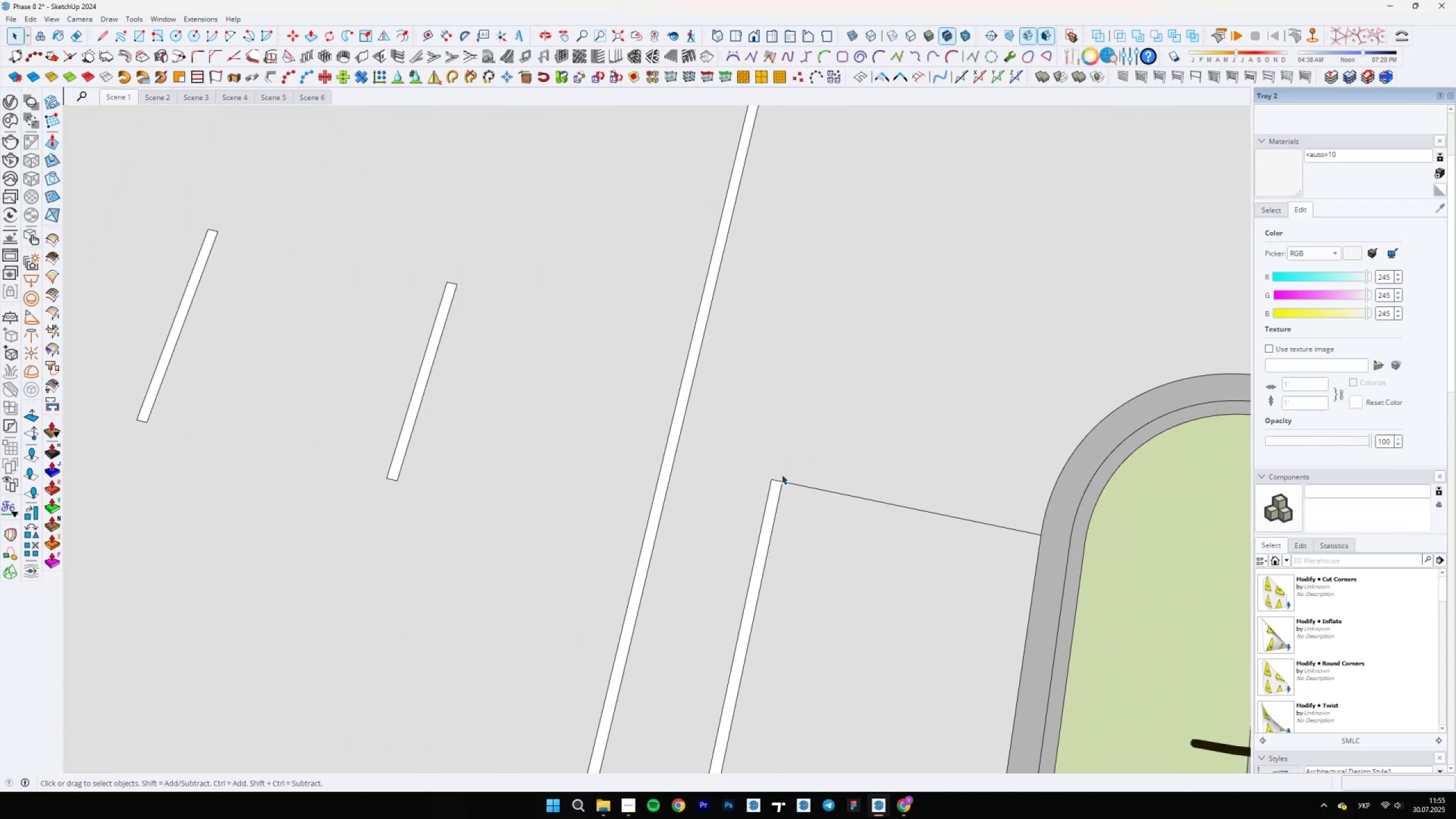 
key(L)
 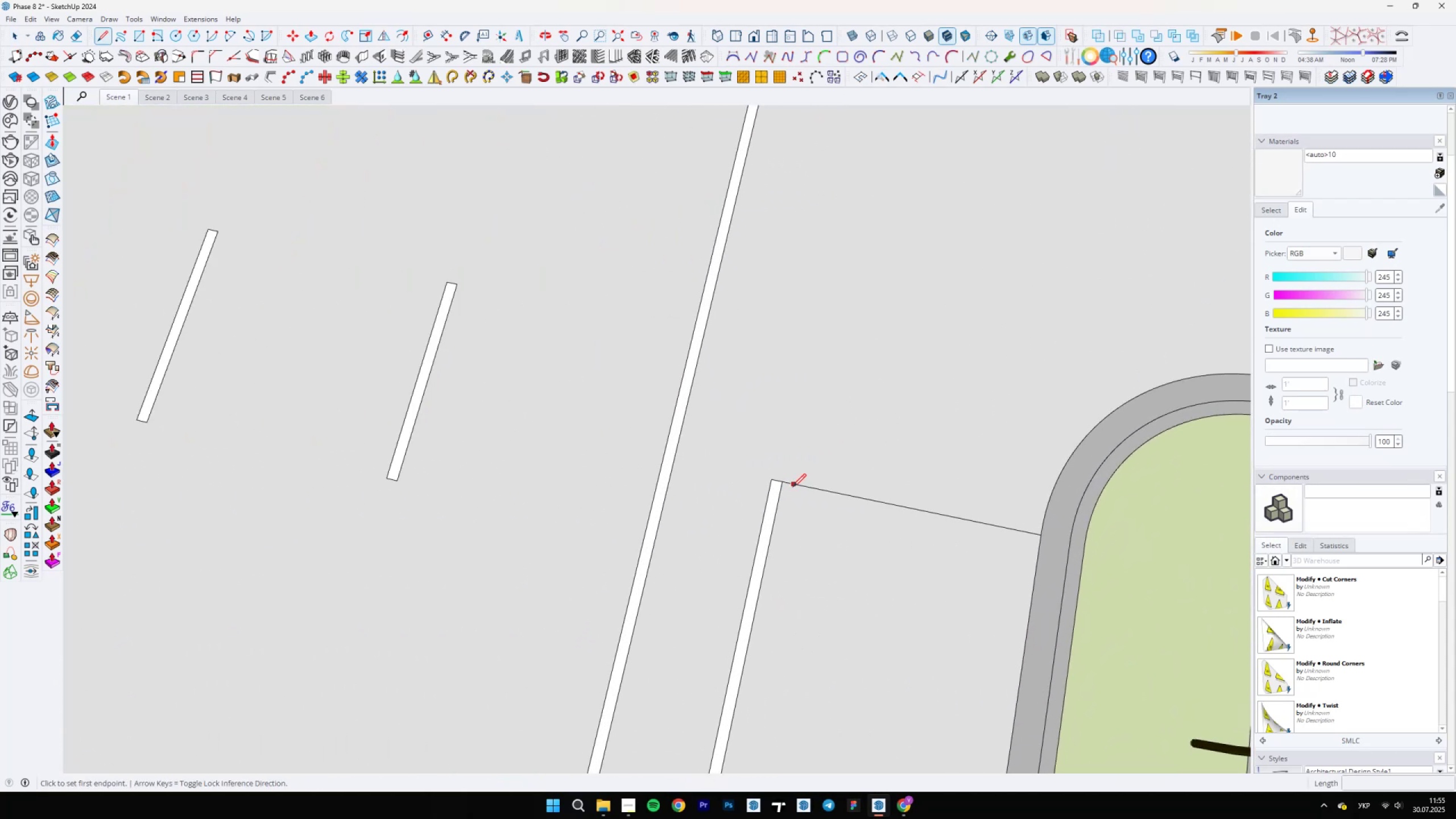 
left_click([782, 485])
 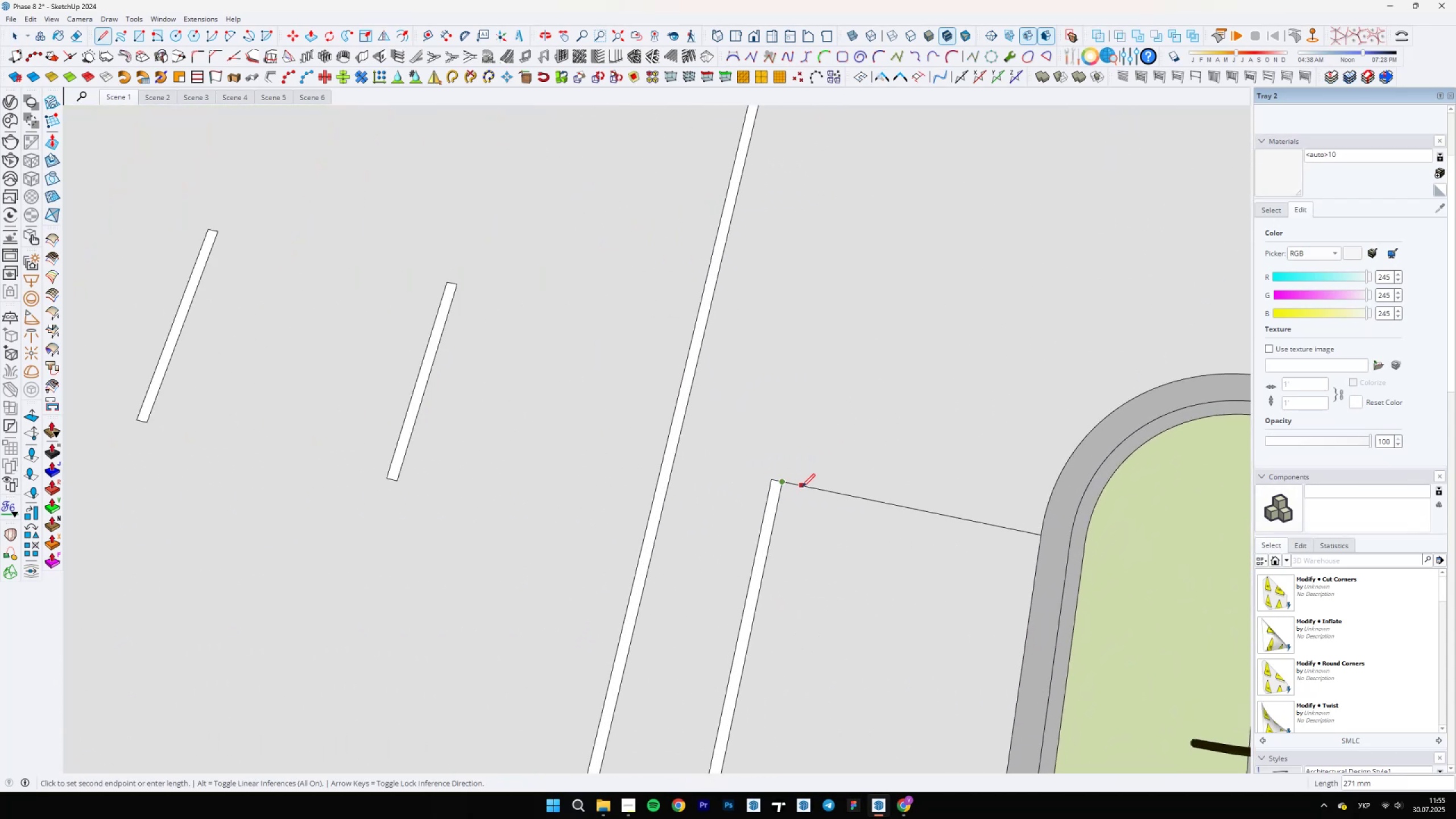 
hold_key(key=ShiftLeft, duration=0.69)
left_click([628, 437])
 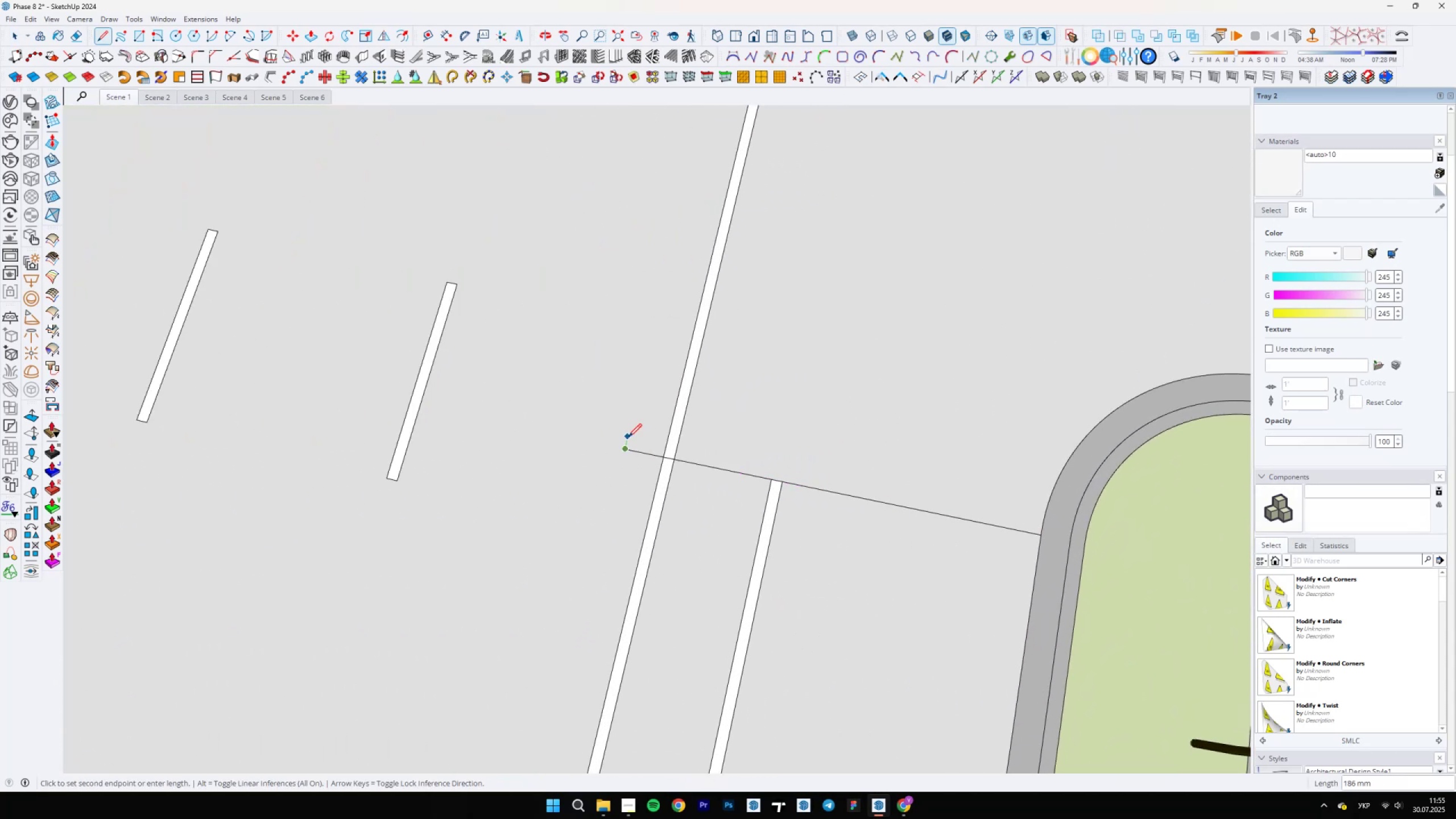 
key(E)
 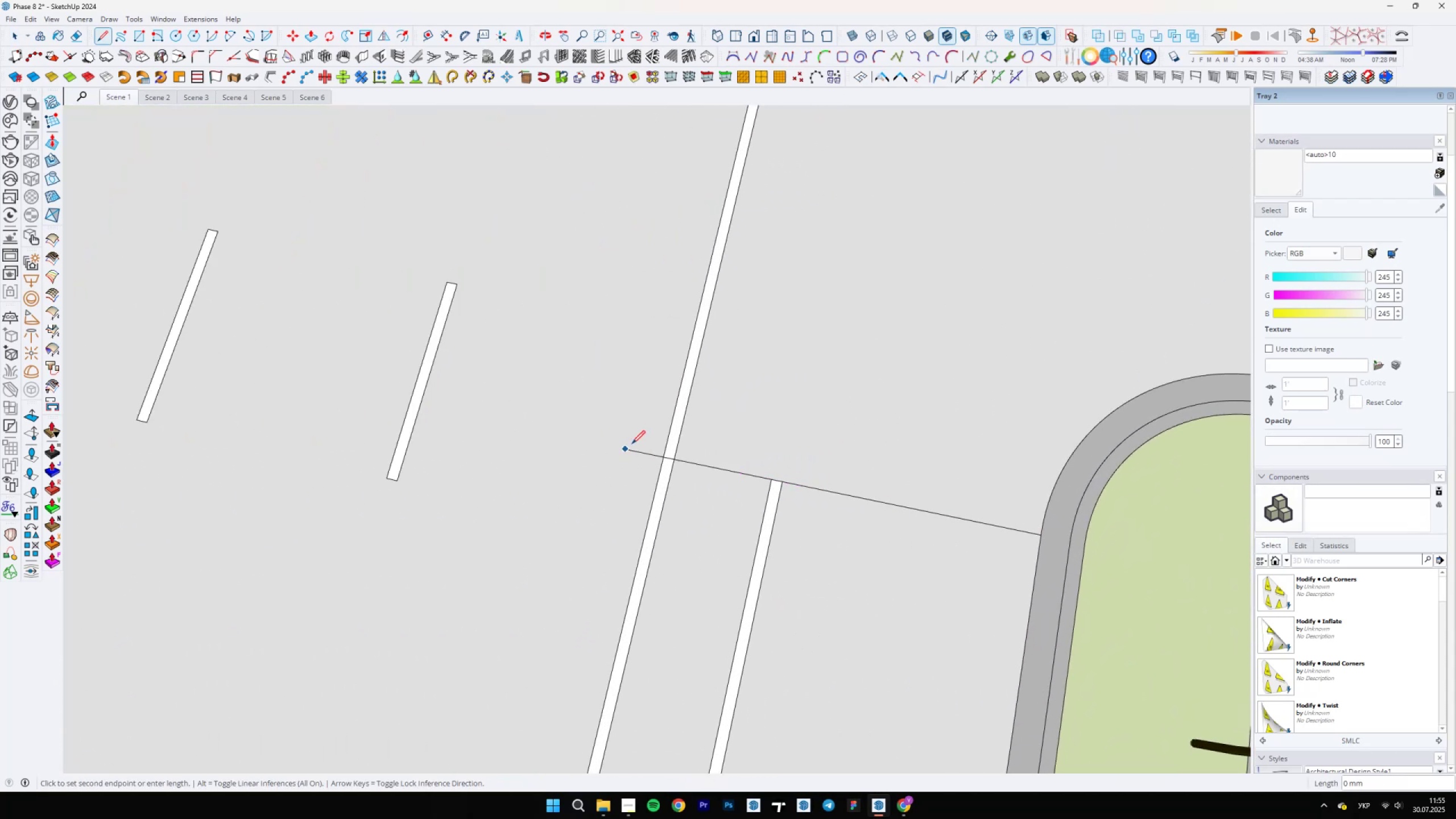 
left_click_drag(start_coordinate=[634, 448], to_coordinate=[621, 475])
 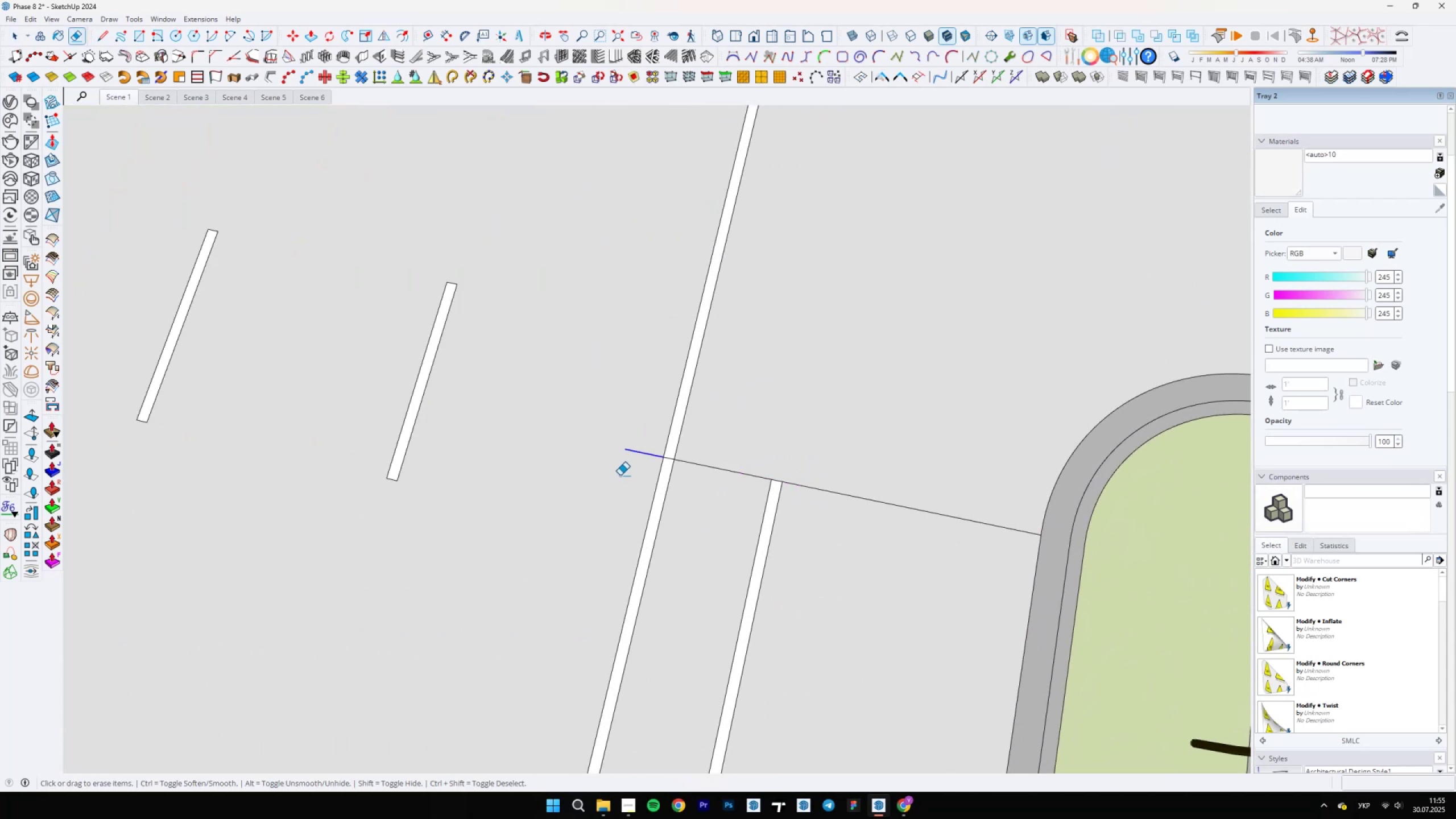 
scroll: coordinate [708, 557], scroll_direction: down, amount: 18.0
 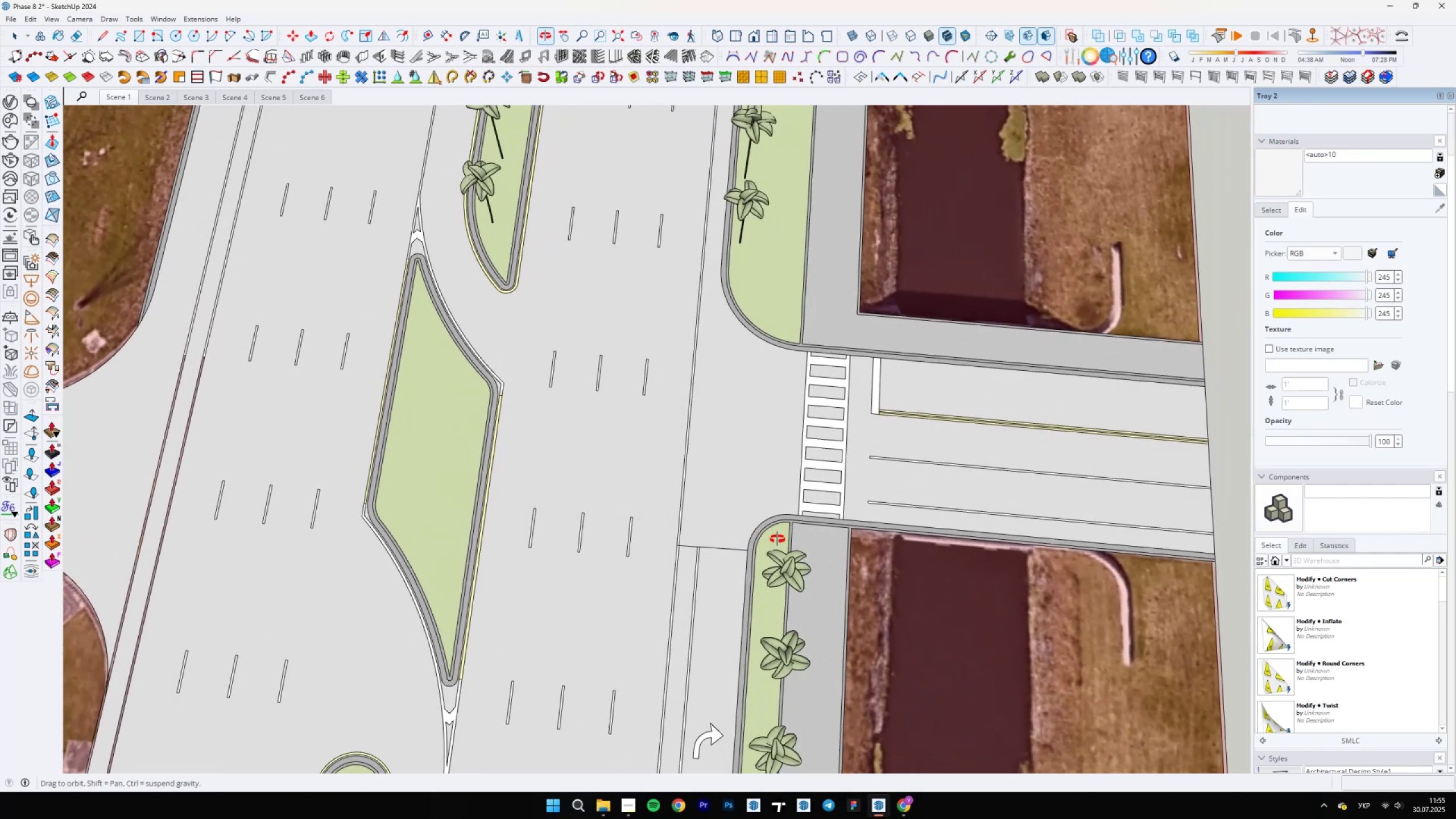 
scroll: coordinate [750, 391], scroll_direction: up, amount: 9.0
 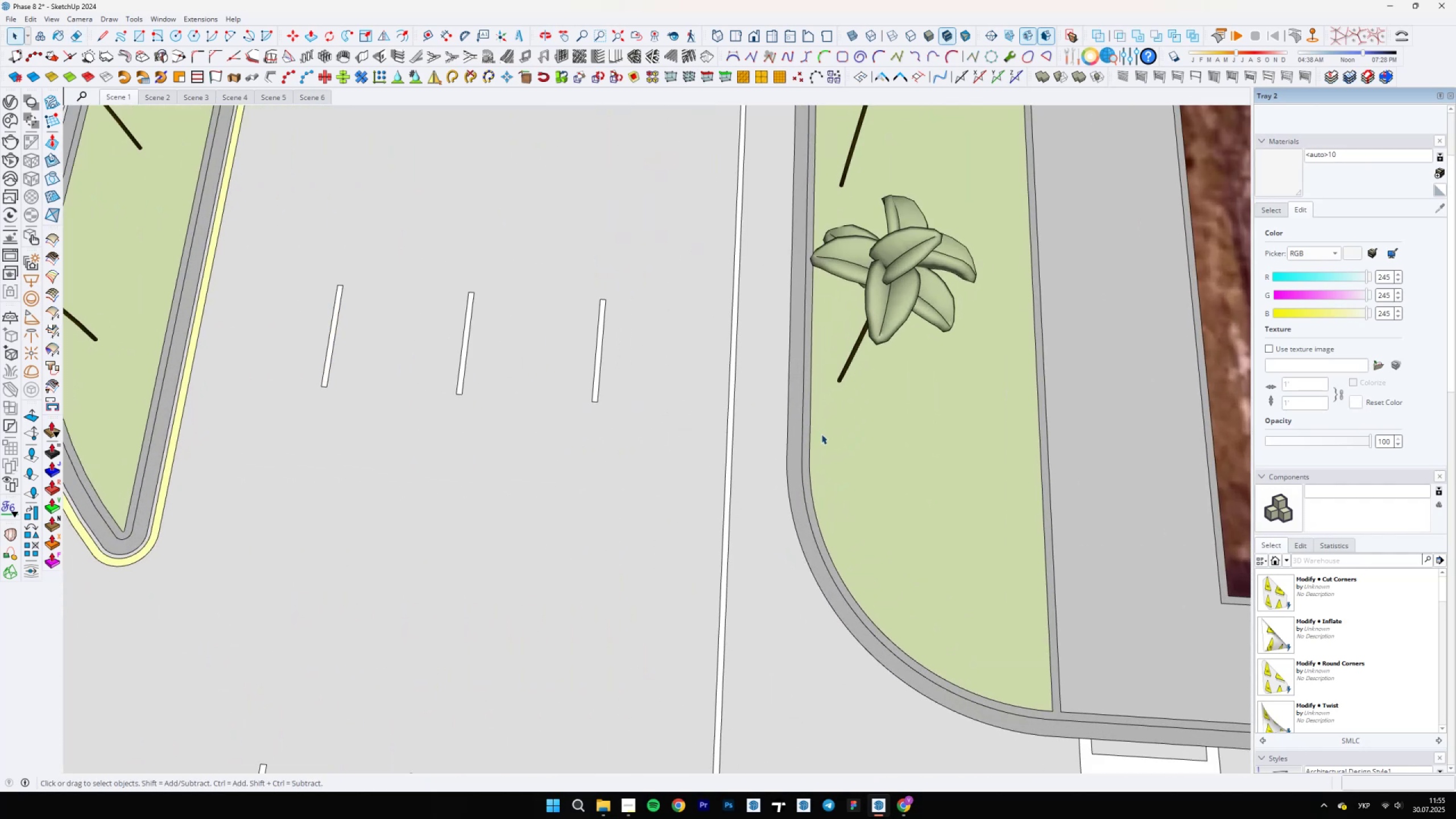 
key(Space)
 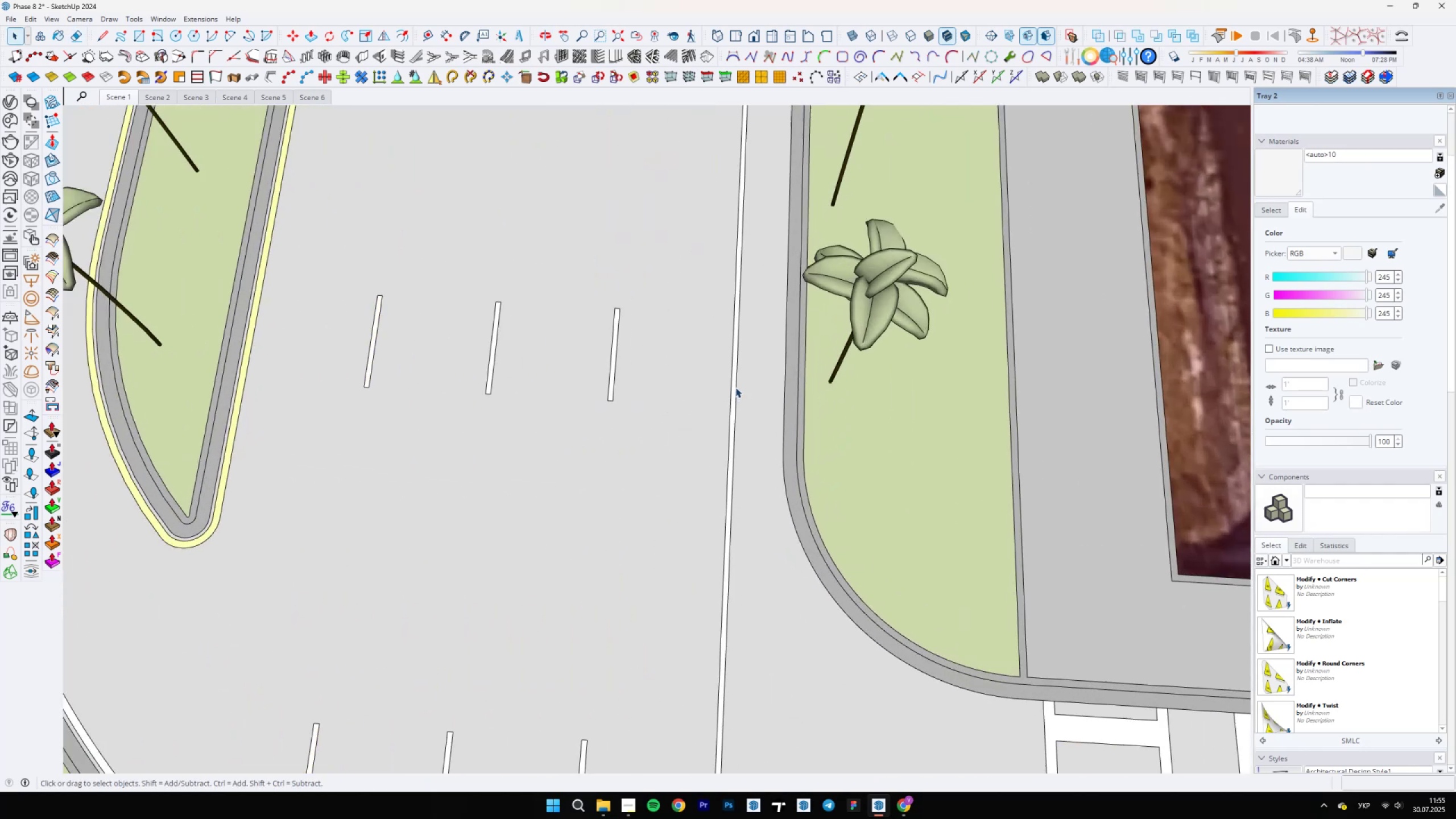 
key(L)
 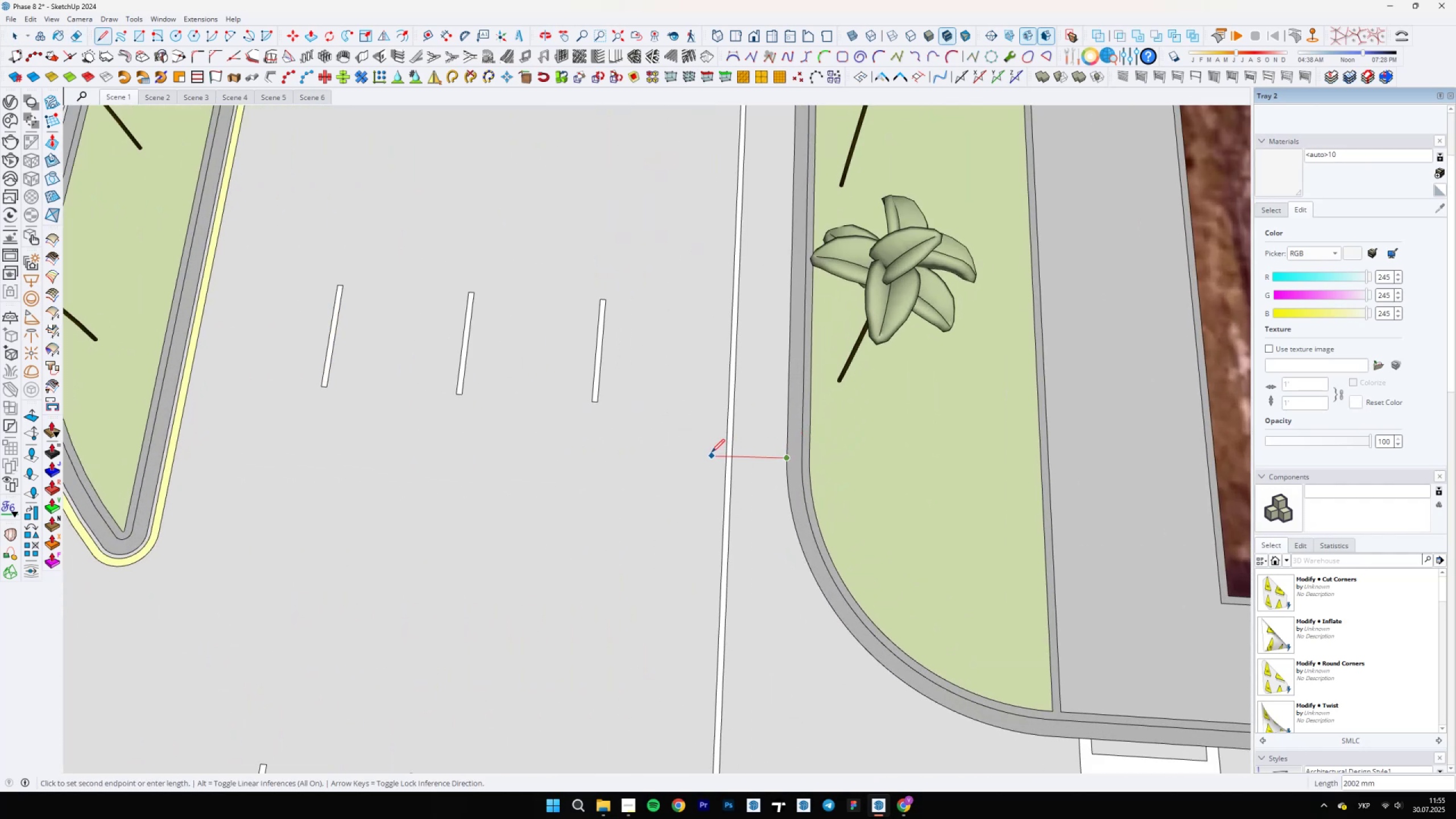 
left_click([707, 448])
 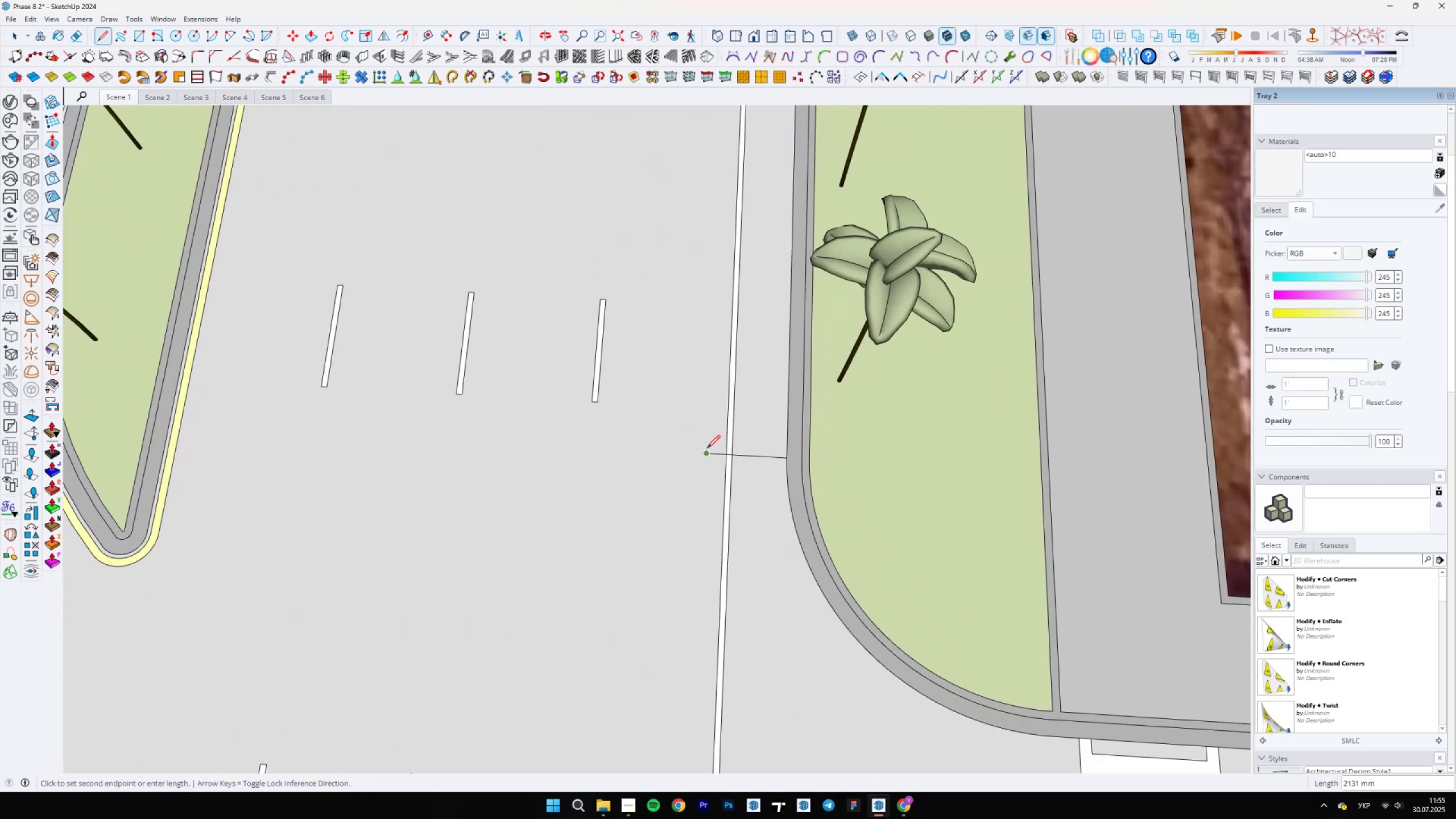 
key(E)
 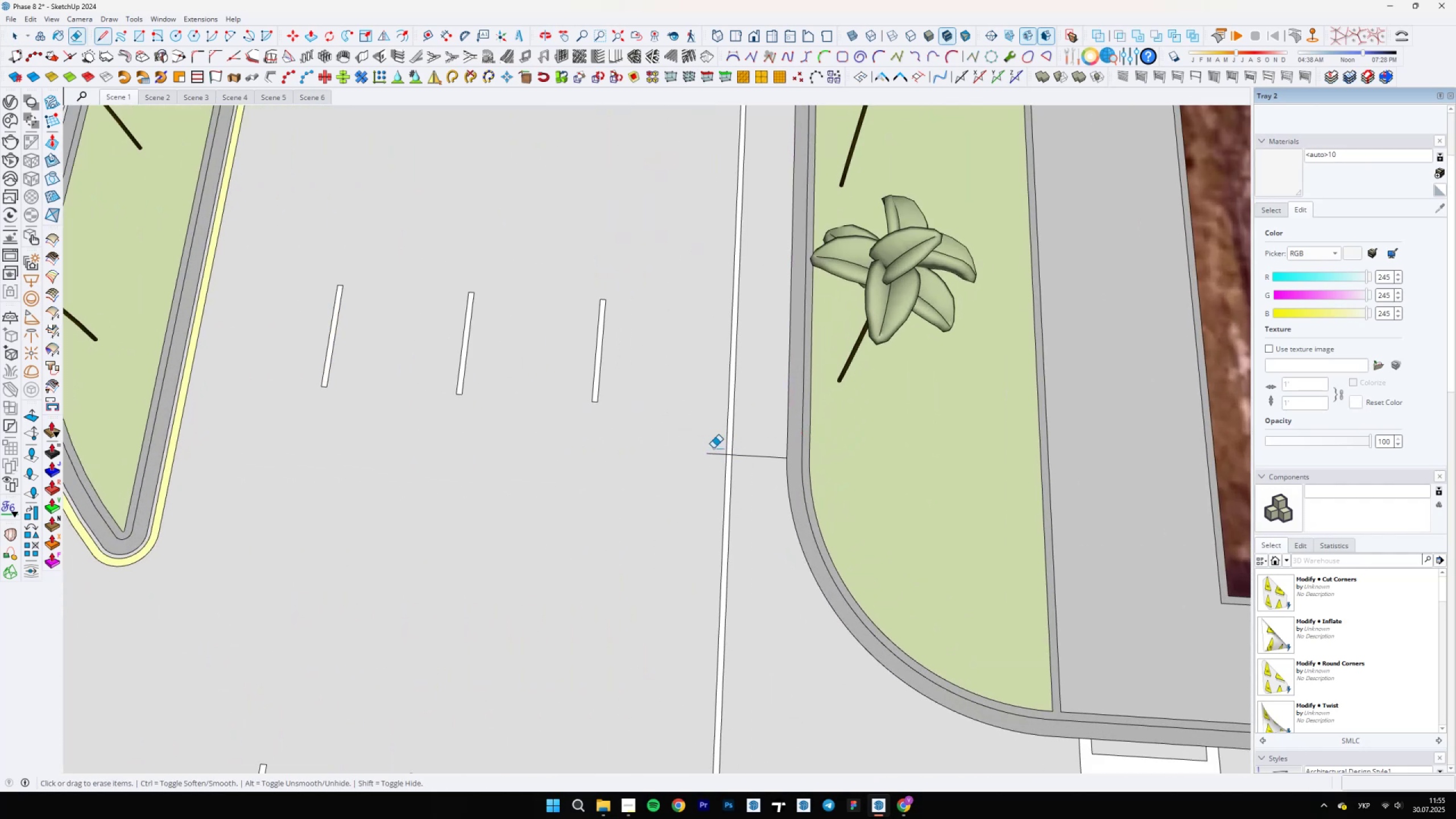 
left_click_drag(start_coordinate=[718, 452], to_coordinate=[713, 461])
 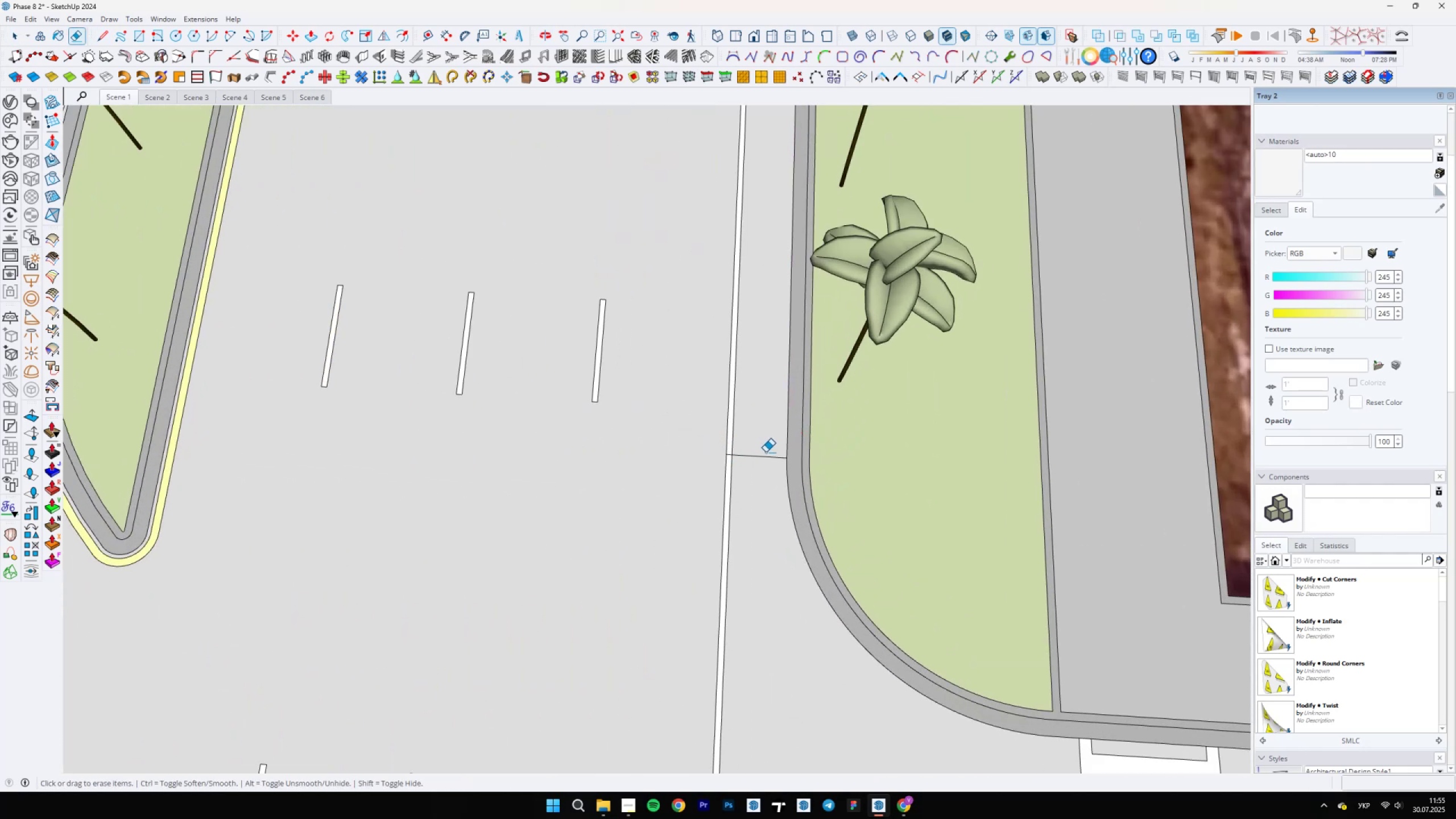 
left_click_drag(start_coordinate=[764, 450], to_coordinate=[759, 475])
 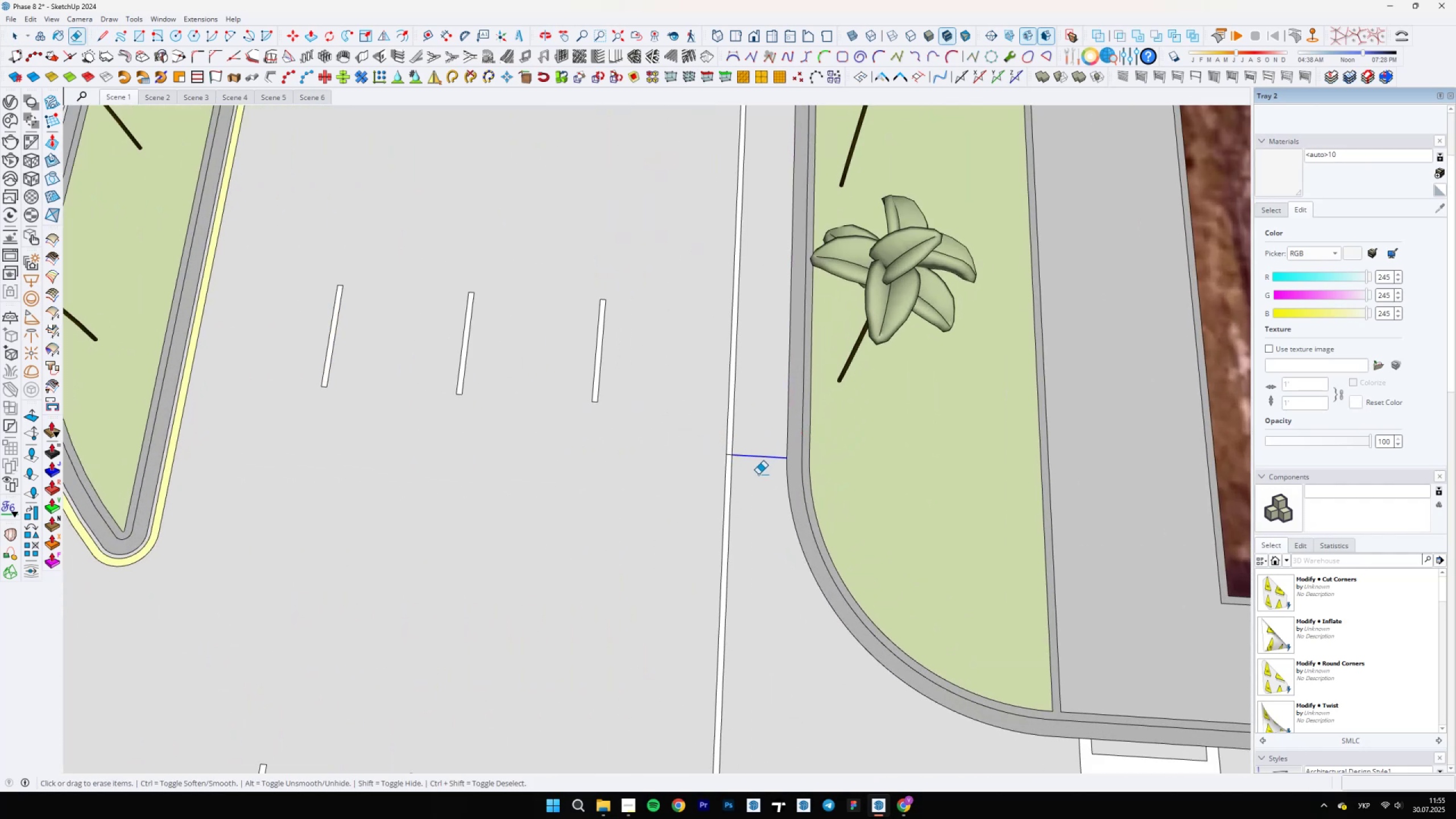 
scroll: coordinate [739, 355], scroll_direction: down, amount: 15.0
 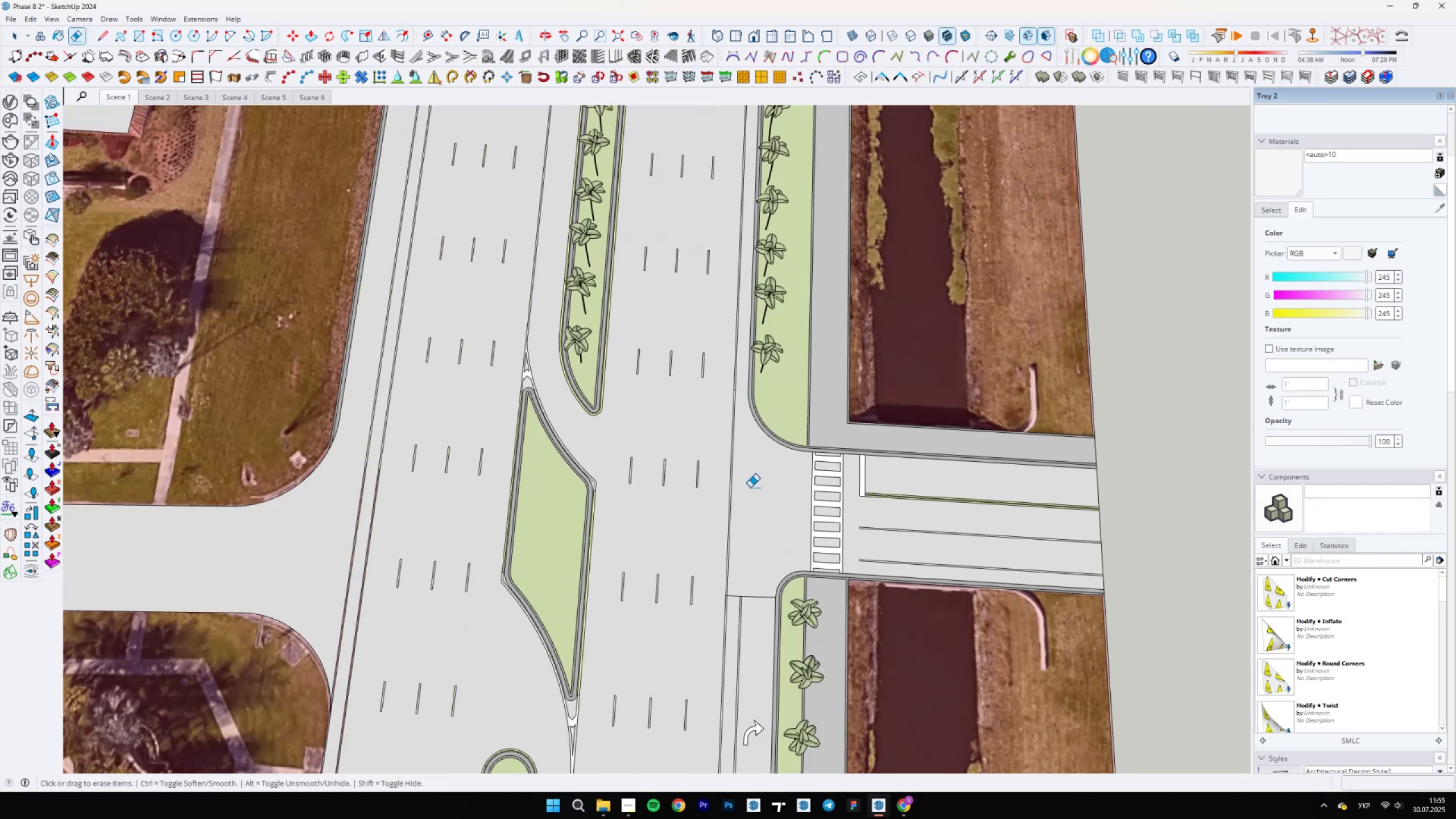 
left_click_drag(start_coordinate=[748, 487], to_coordinate=[715, 485])
 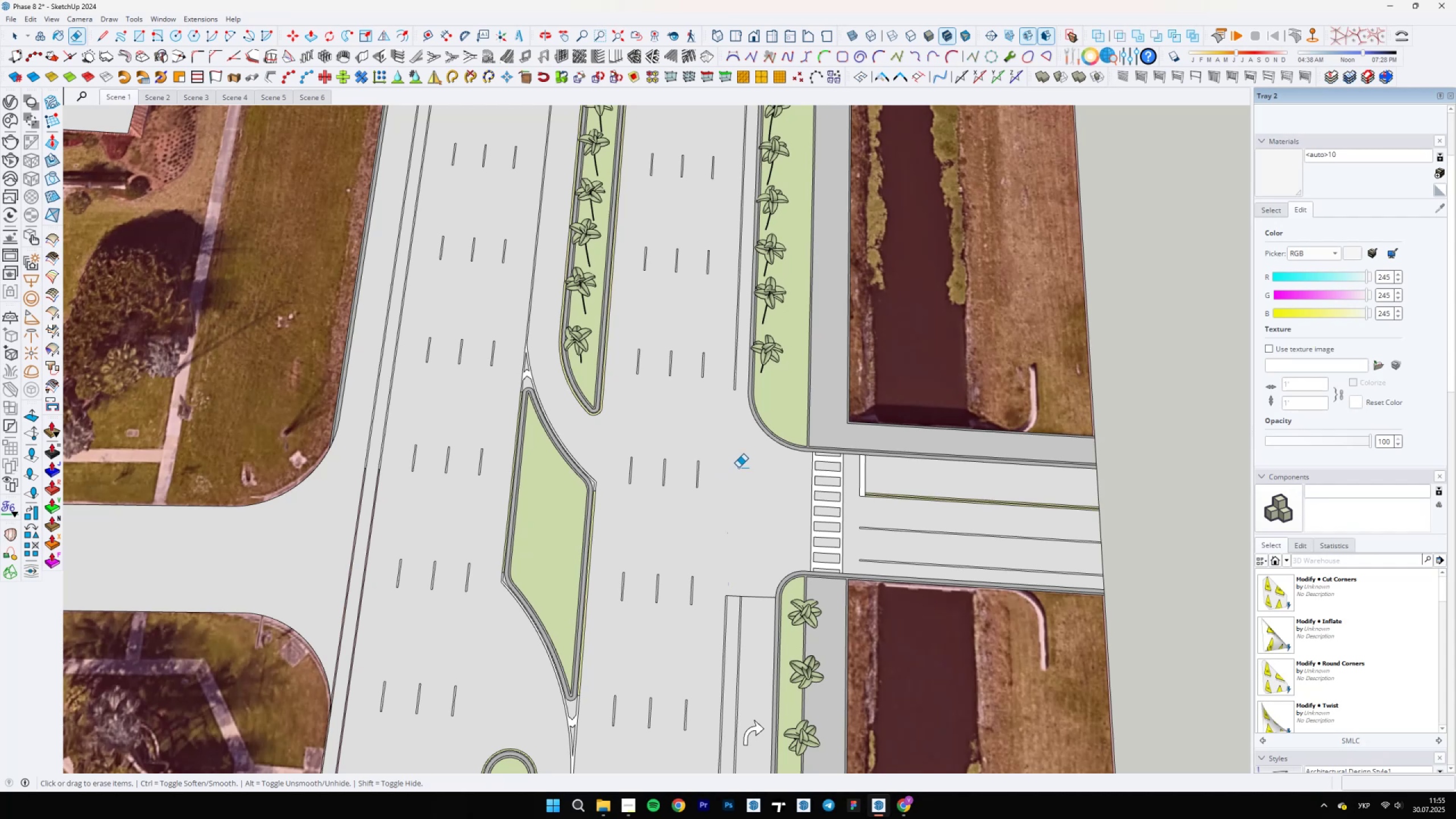 
scroll: coordinate [738, 468], scroll_direction: up, amount: 1.0
 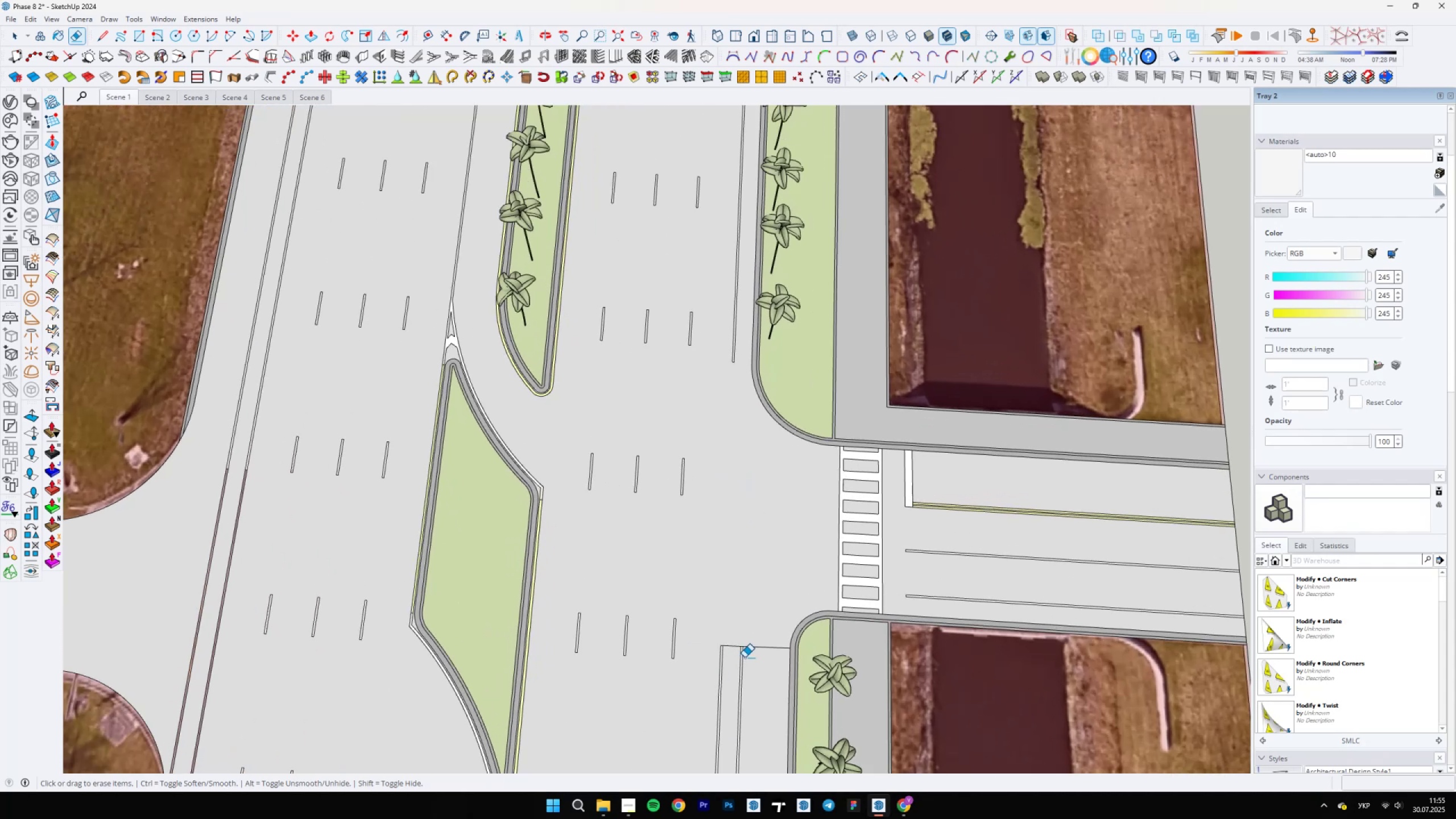 
scroll: coordinate [712, 354], scroll_direction: down, amount: 14.0
 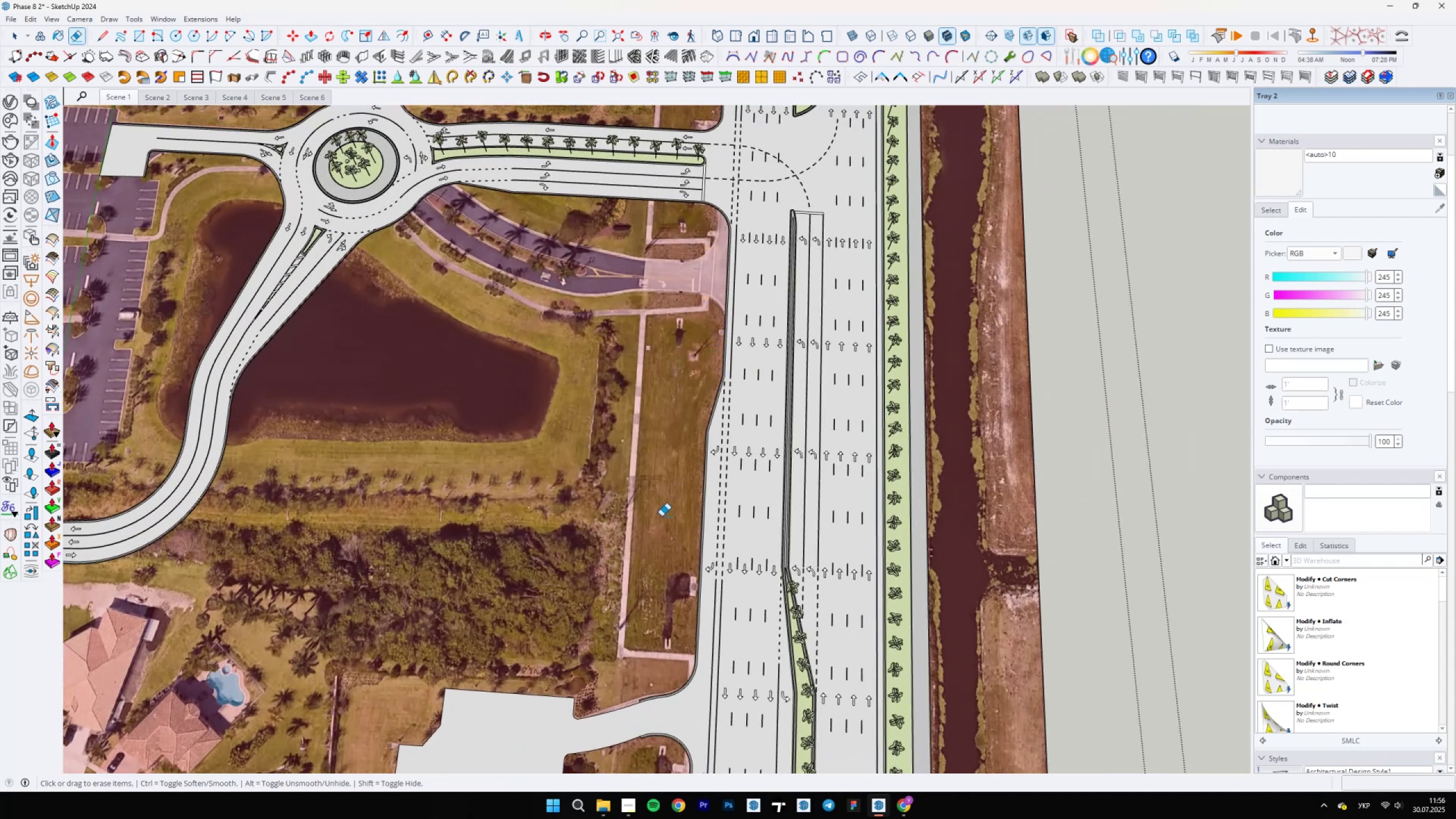 
scroll: coordinate [657, 209], scroll_direction: up, amount: 15.0
 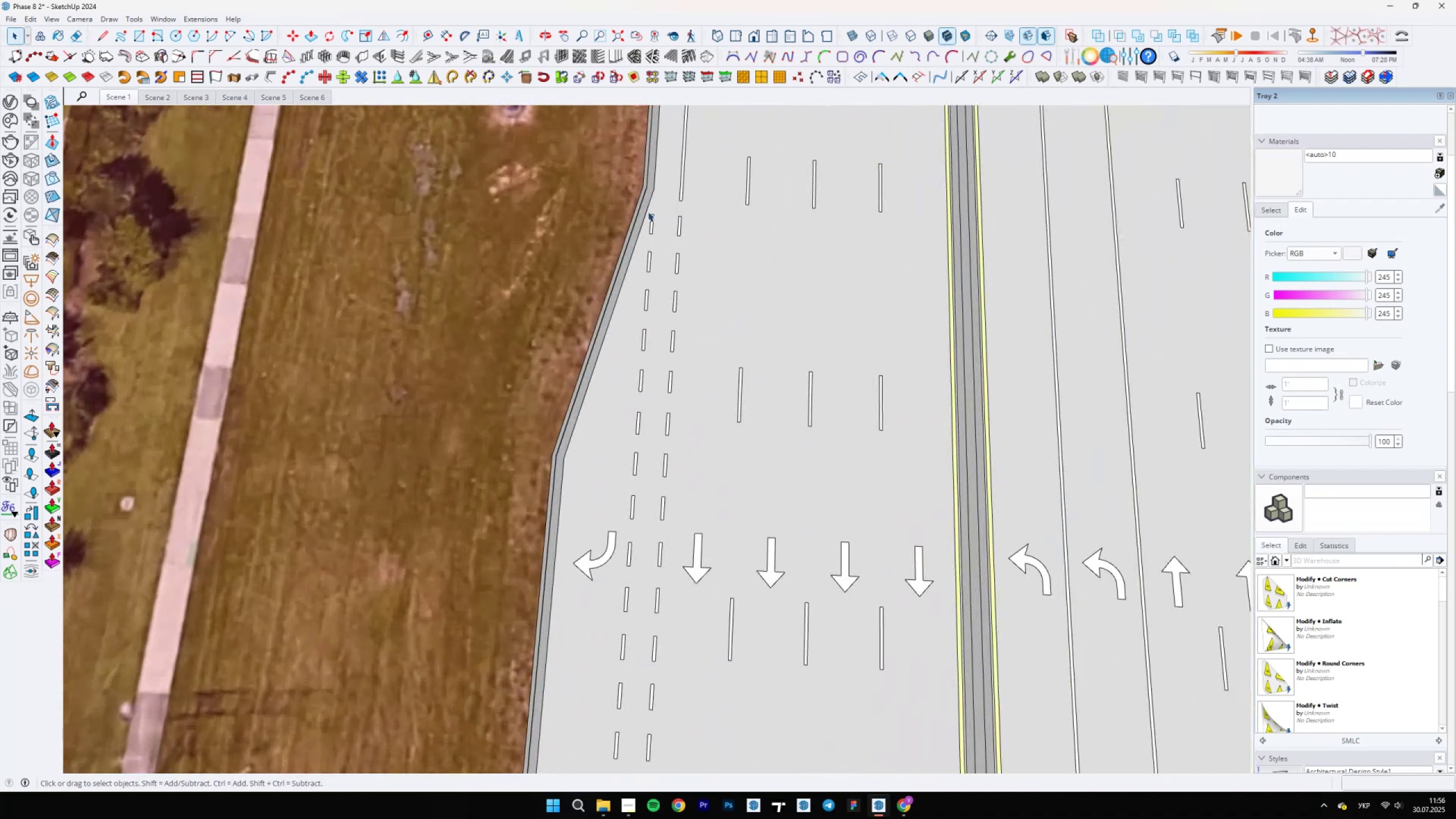 
hold_key(key=Space, duration=0.35)
 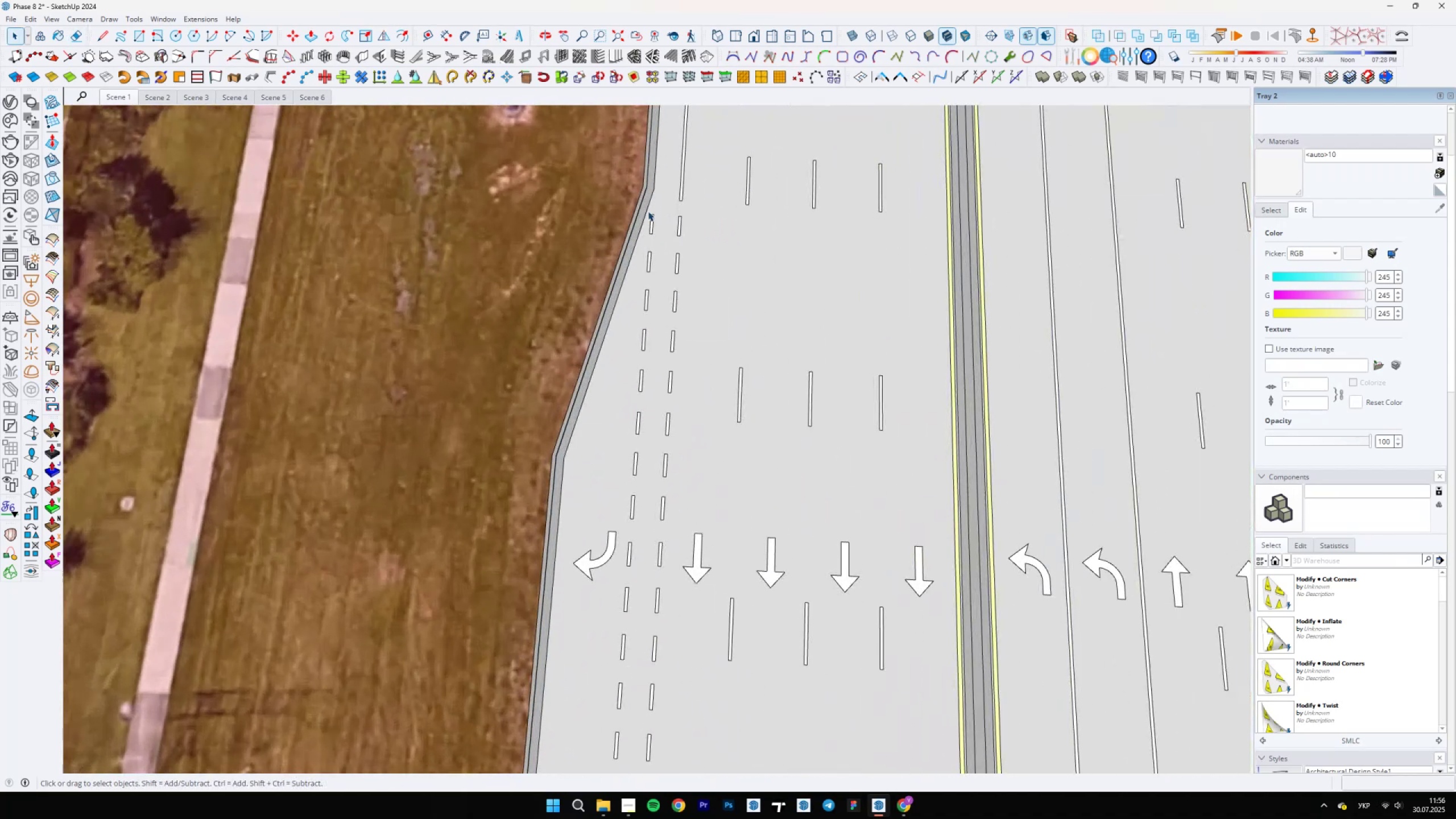 
left_click_drag(start_coordinate=[648, 212], to_coordinate=[697, 272])
 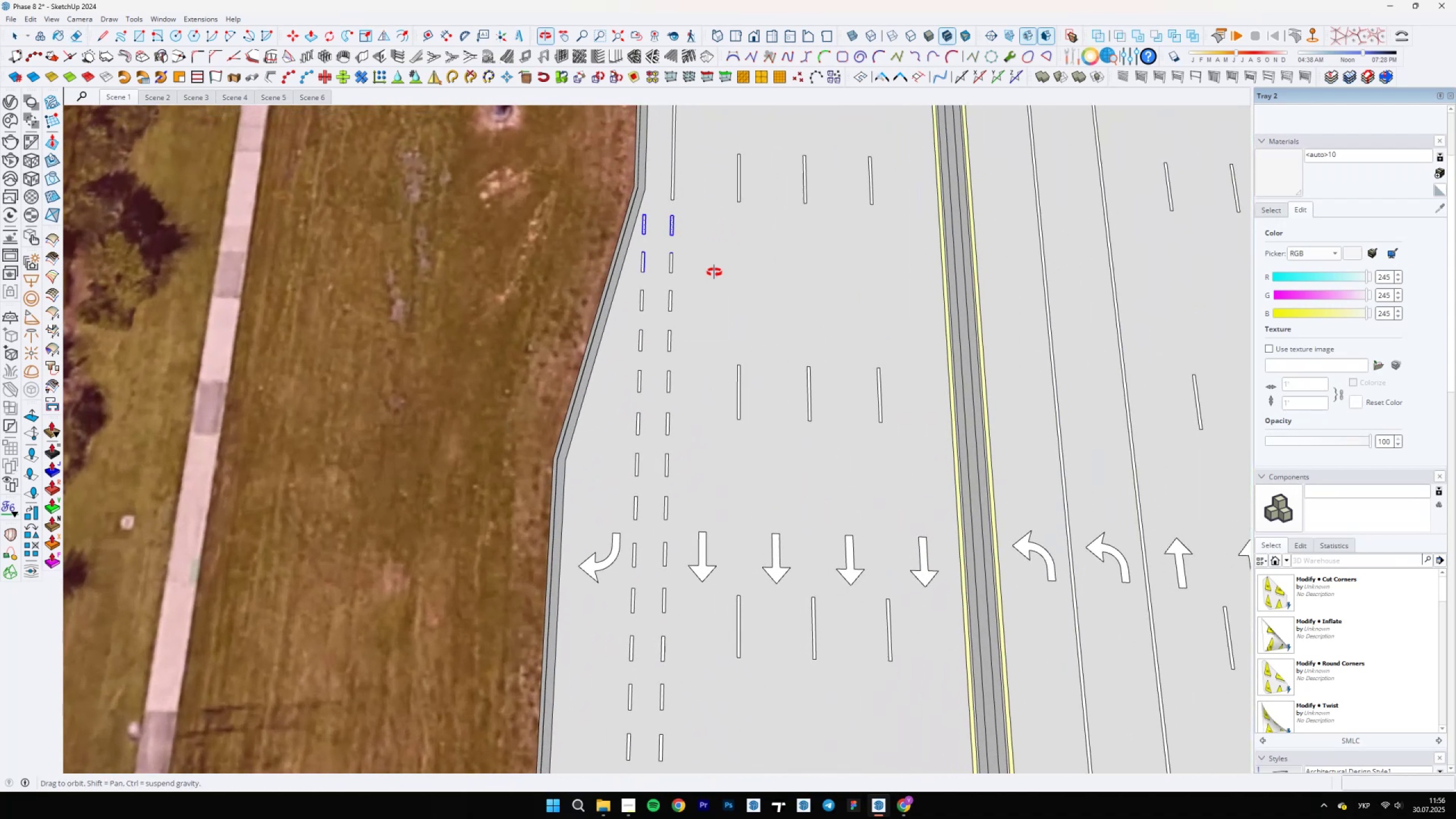 
scroll: coordinate [660, 261], scroll_direction: up, amount: 4.0
 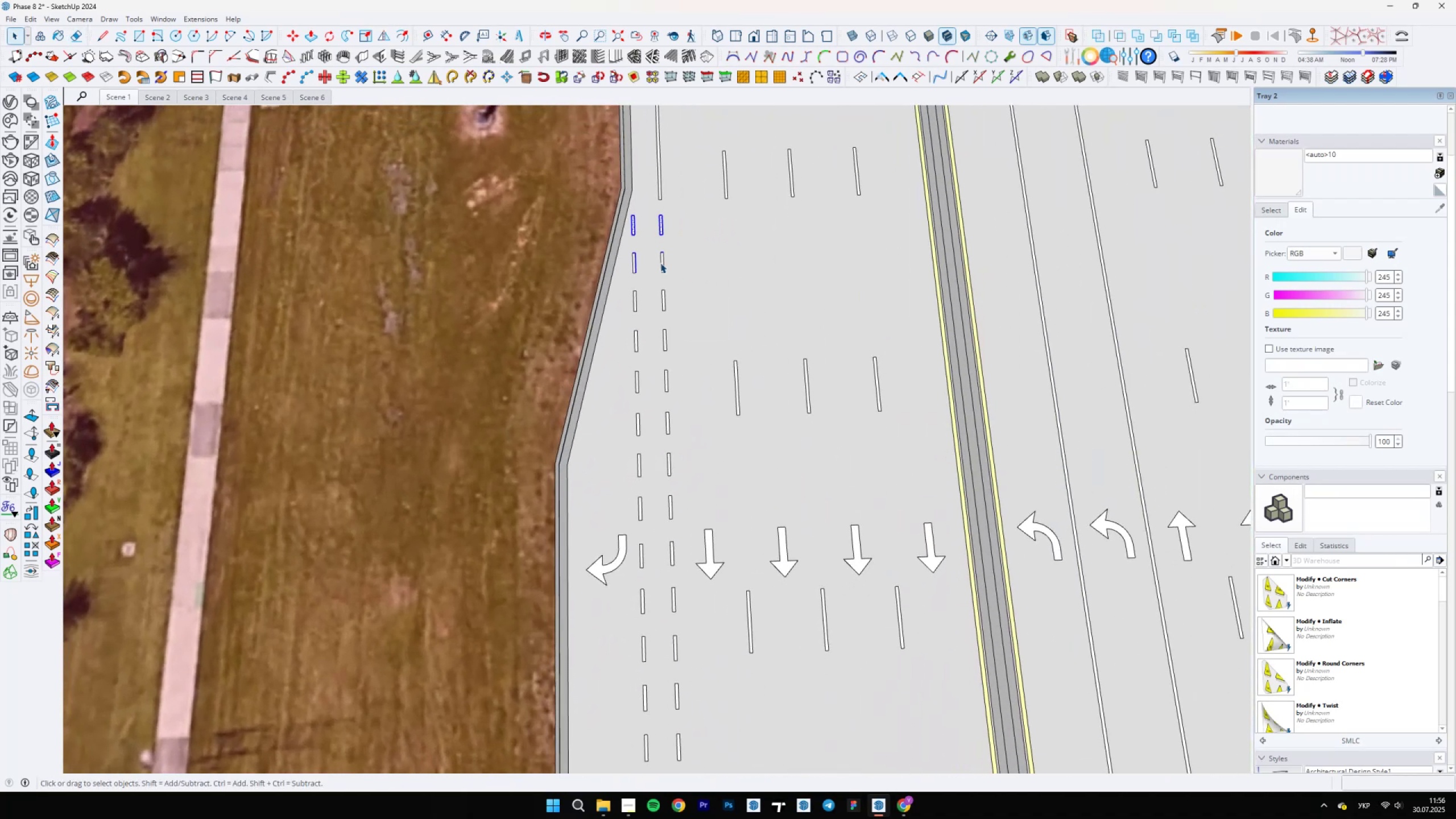 
hold_key(key=ControlLeft, duration=1.54)
left_click_drag(start_coordinate=[610, 241], to_coordinate=[708, 644])
 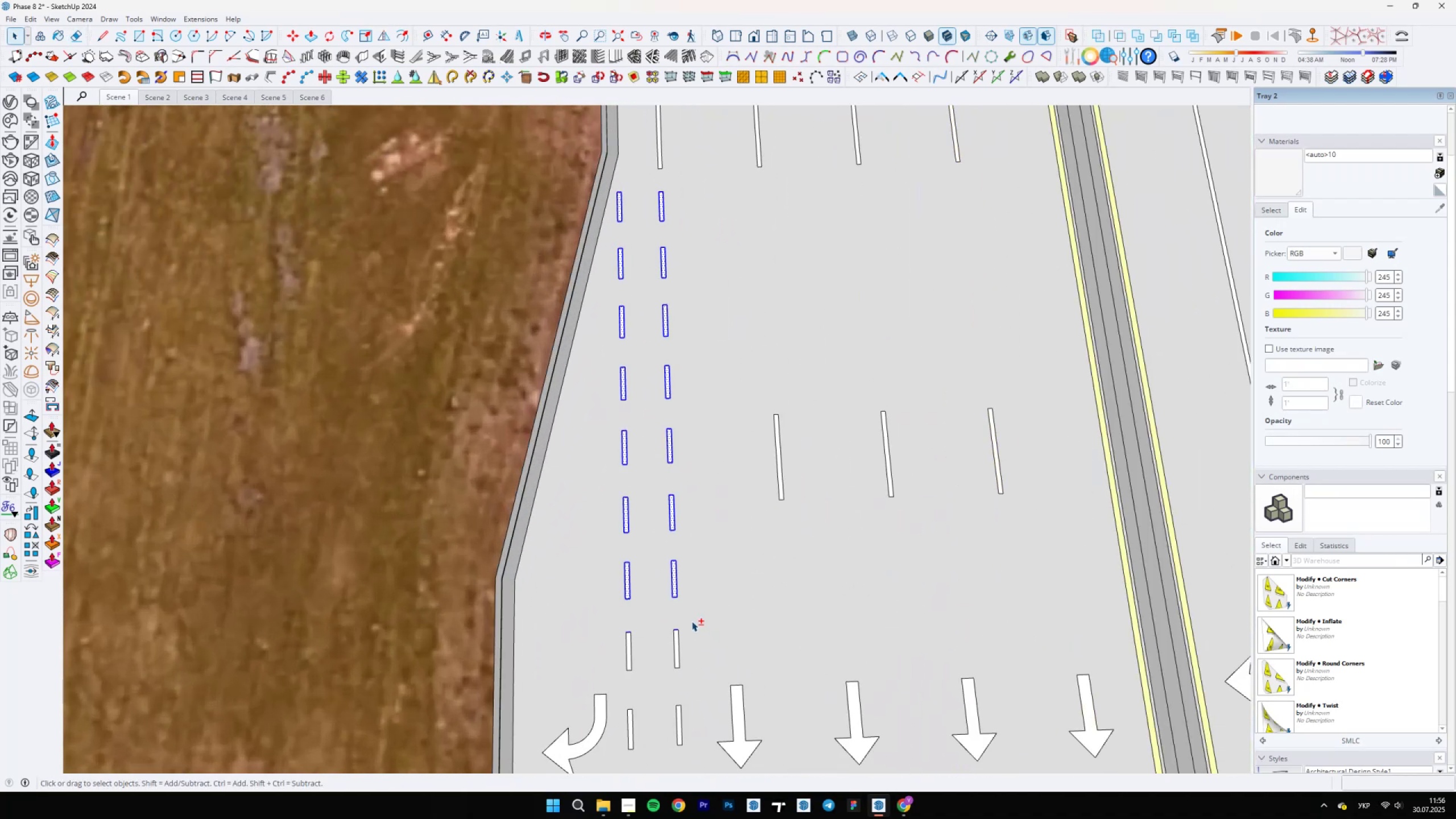 
hold_key(key=ControlLeft, duration=0.63)
 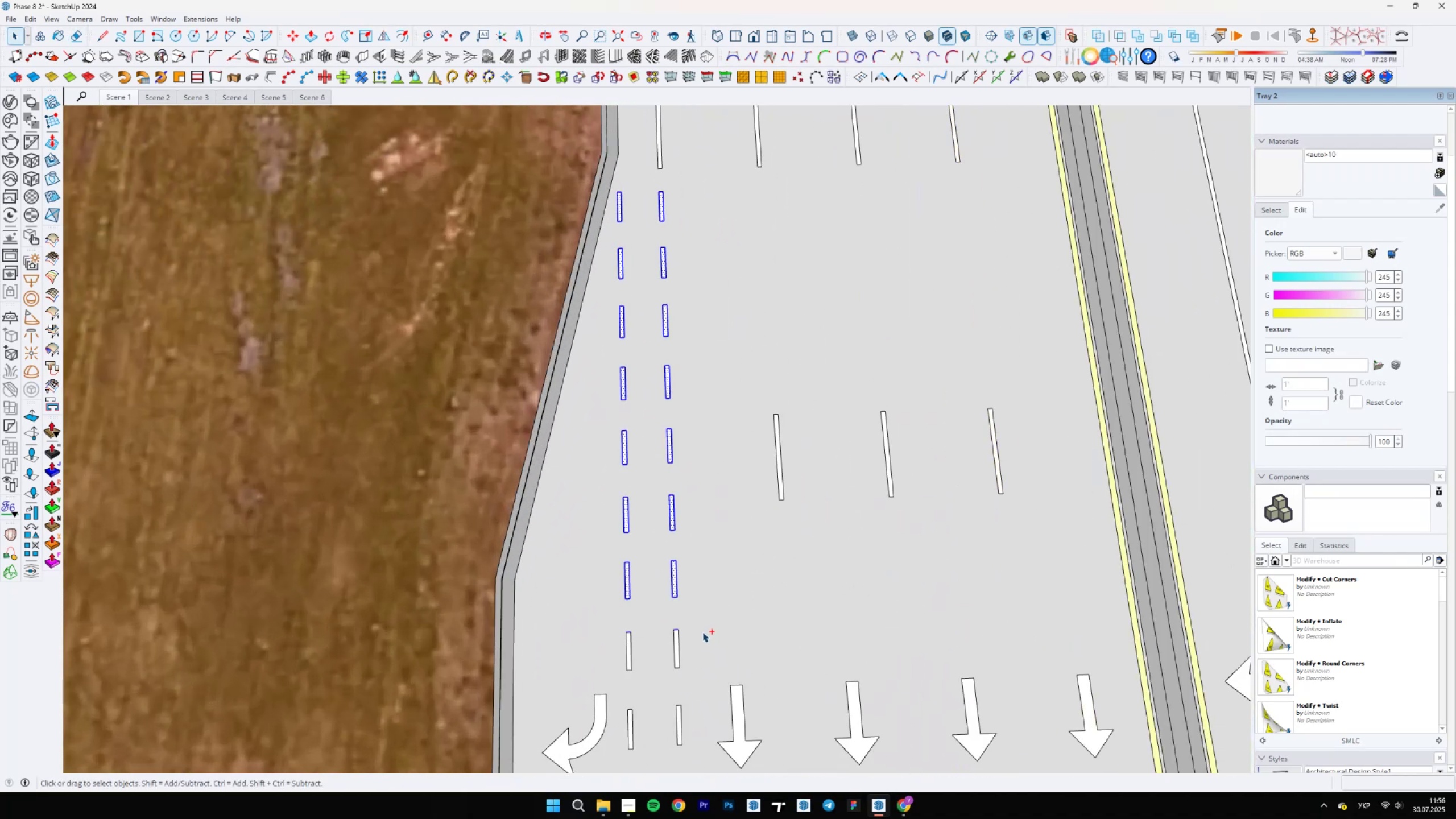 
hold_key(key=ShiftLeft, duration=0.51)
 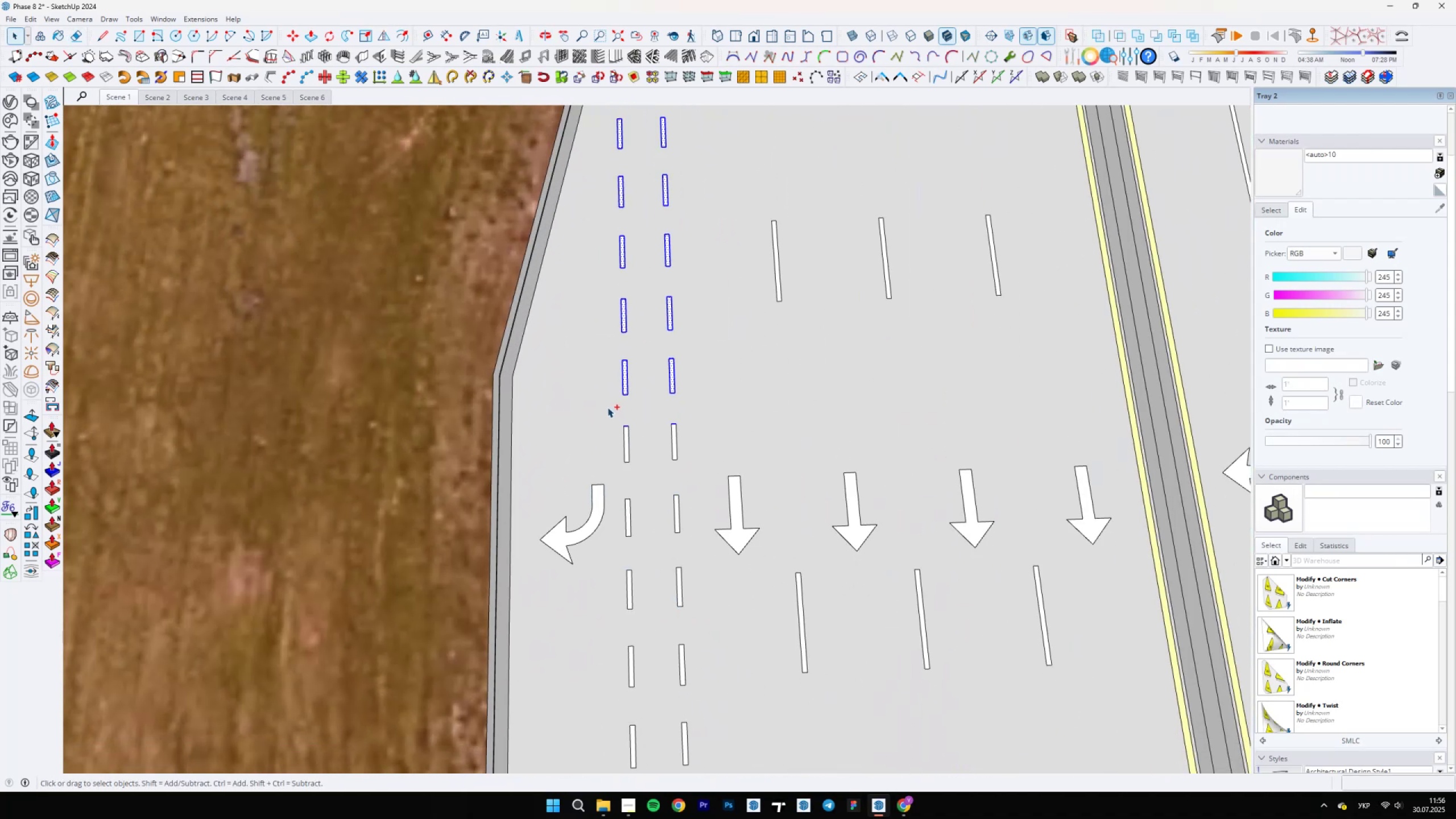 
hold_key(key=ControlLeft, duration=1.54)
left_click_drag(start_coordinate=[607, 408], to_coordinate=[700, 715])
 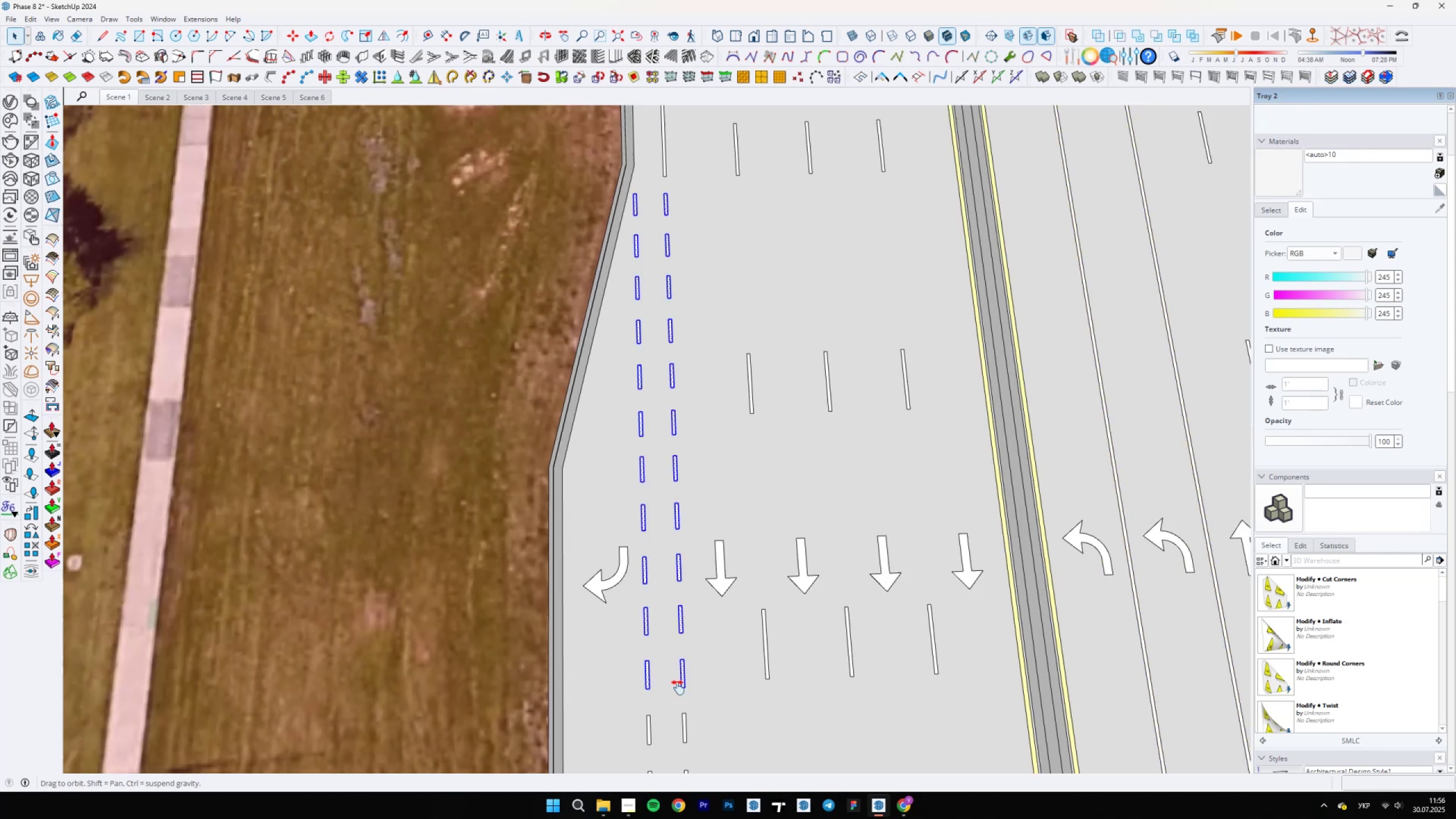 
hold_key(key=ControlLeft, duration=0.51)
 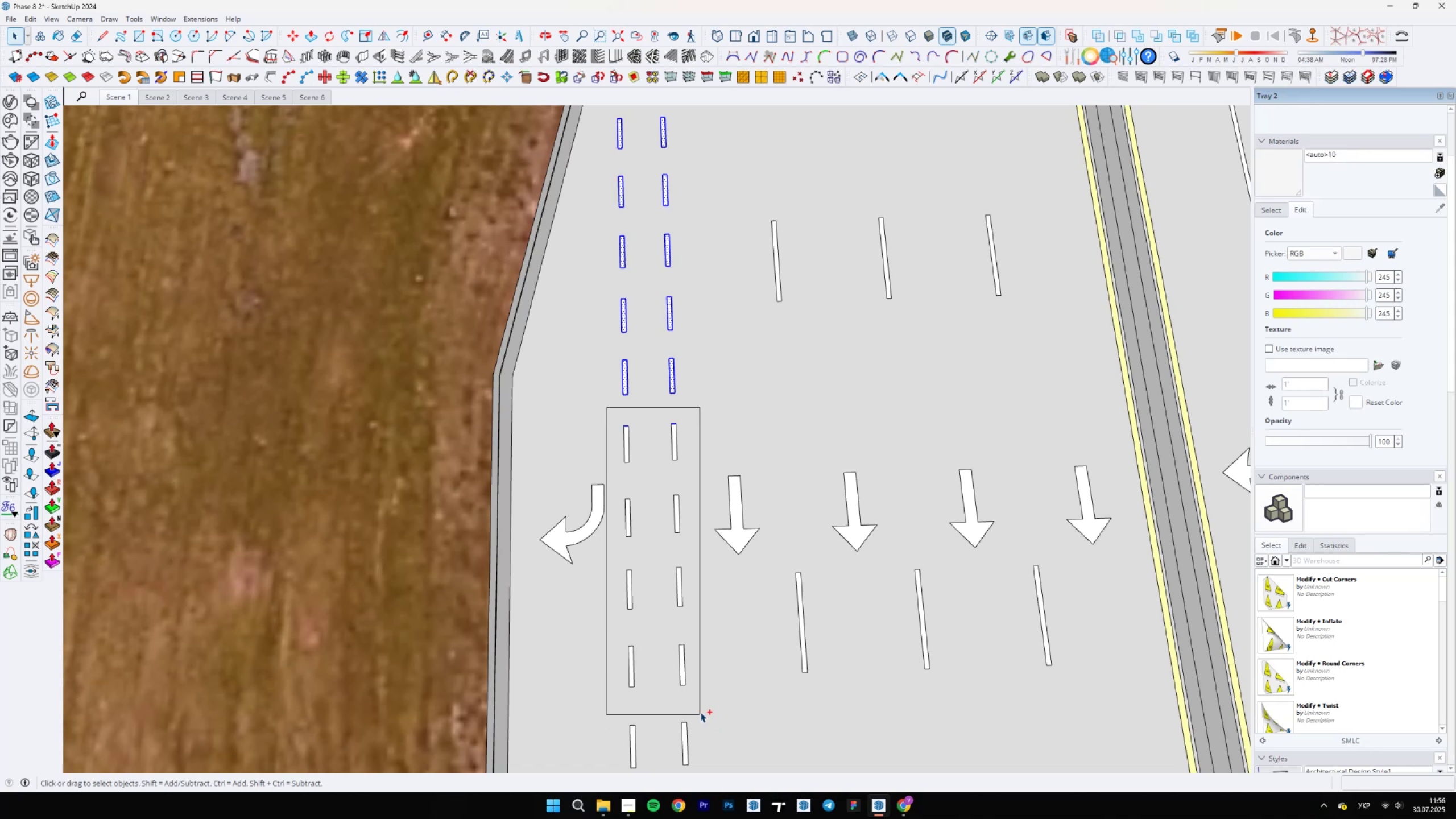 
hold_key(key=ShiftLeft, duration=0.58)
scroll: coordinate [680, 690], scroll_direction: down, amount: 4.0
 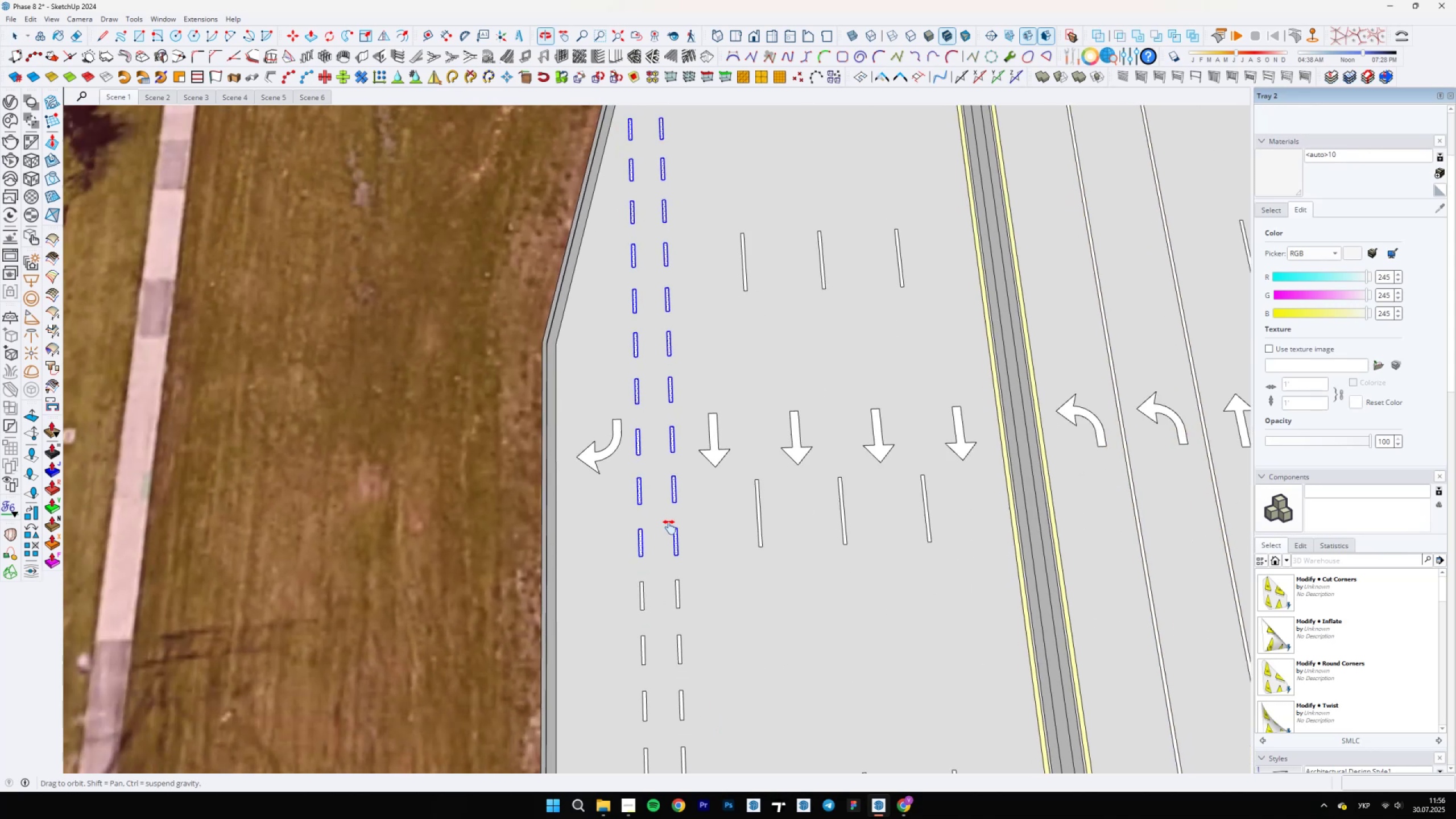 
hold_key(key=ControlLeft, duration=1.11)
left_click_drag(start_coordinate=[605, 443], to_coordinate=[709, 738])
 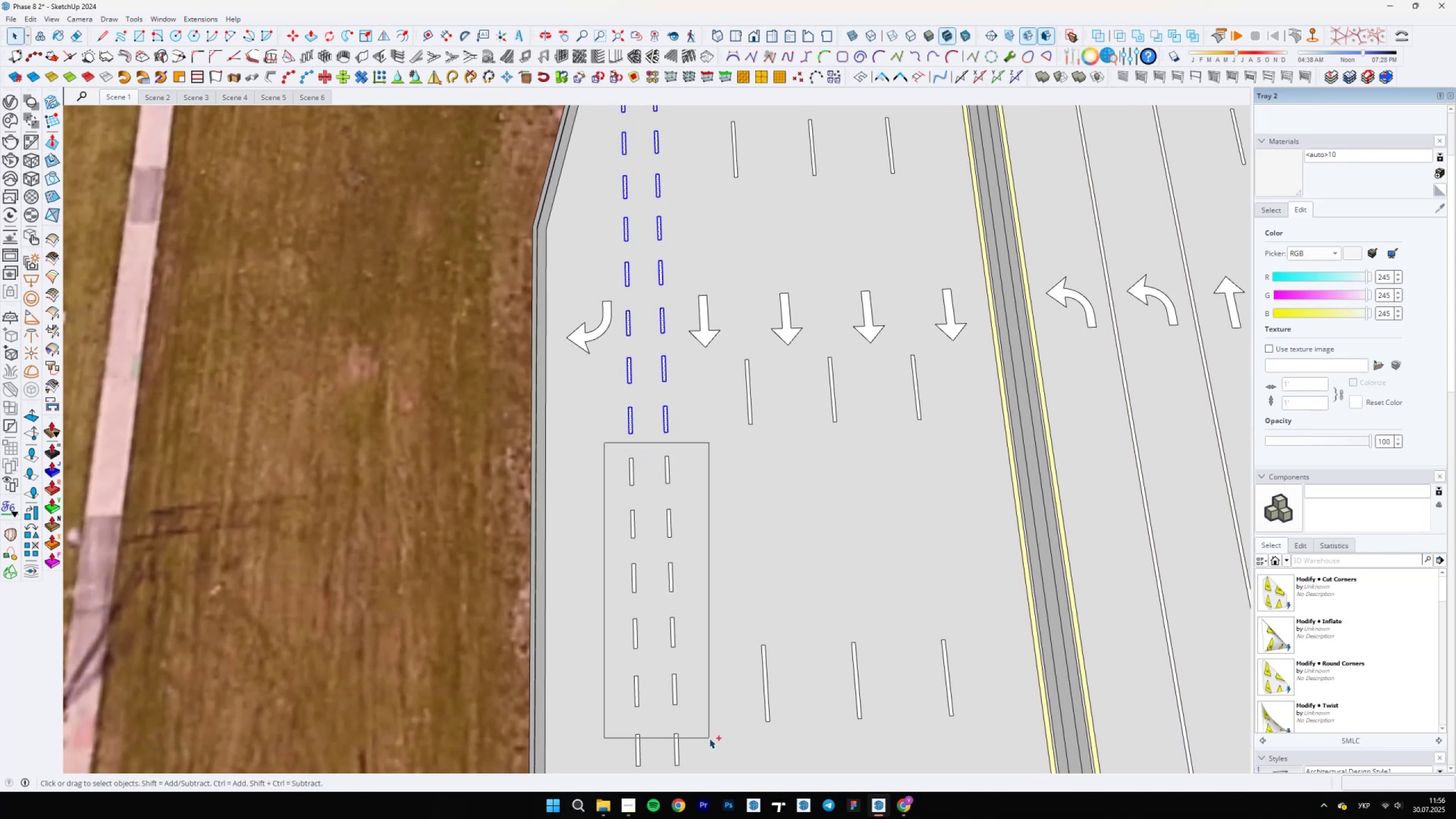 
hold_key(key=ShiftLeft, duration=0.58)
 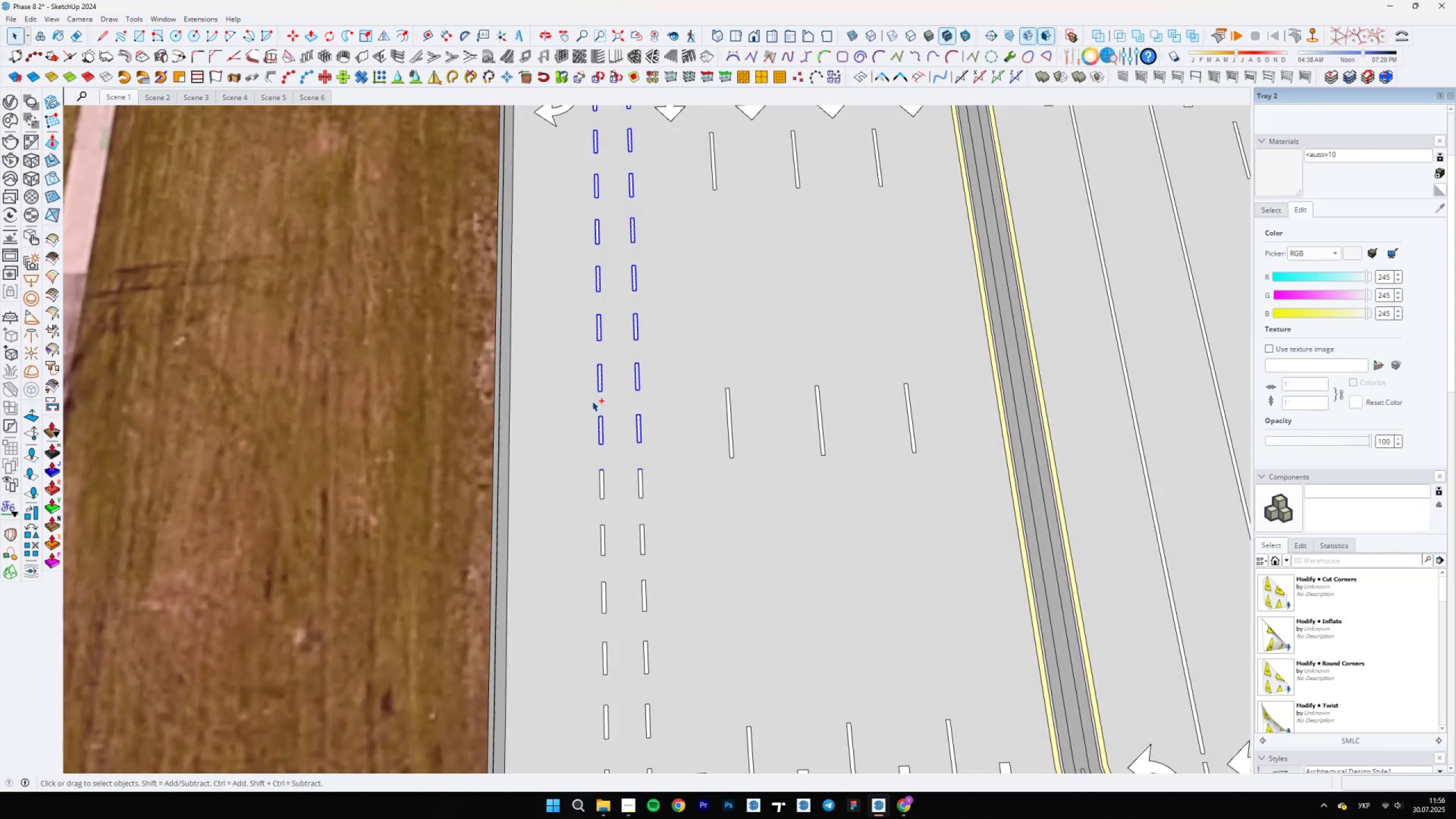 
hold_key(key=ControlLeft, duration=1.05)
left_click_drag(start_coordinate=[592, 401], to_coordinate=[669, 675])
 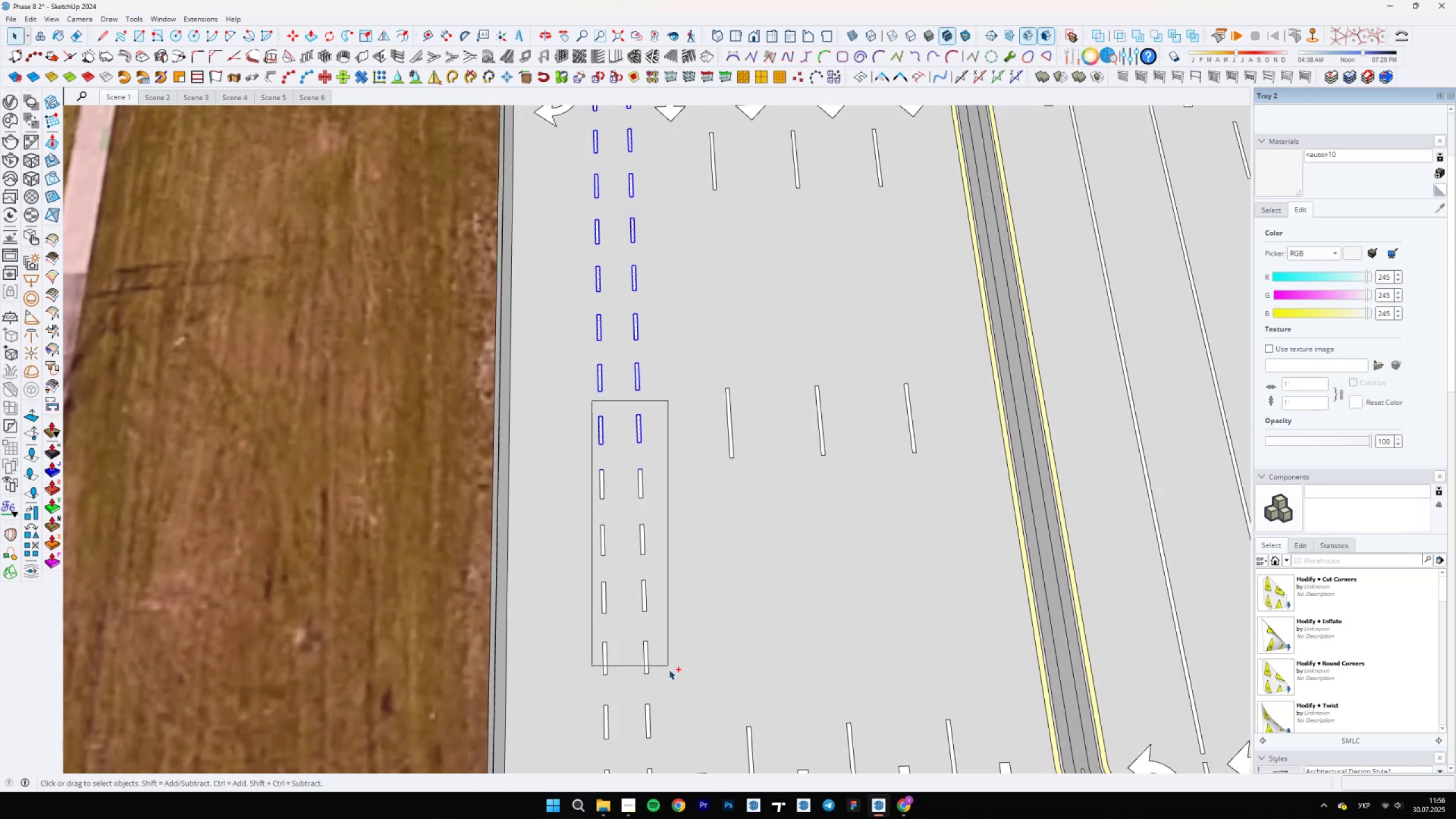 
hold_key(key=ShiftLeft, duration=0.59)
 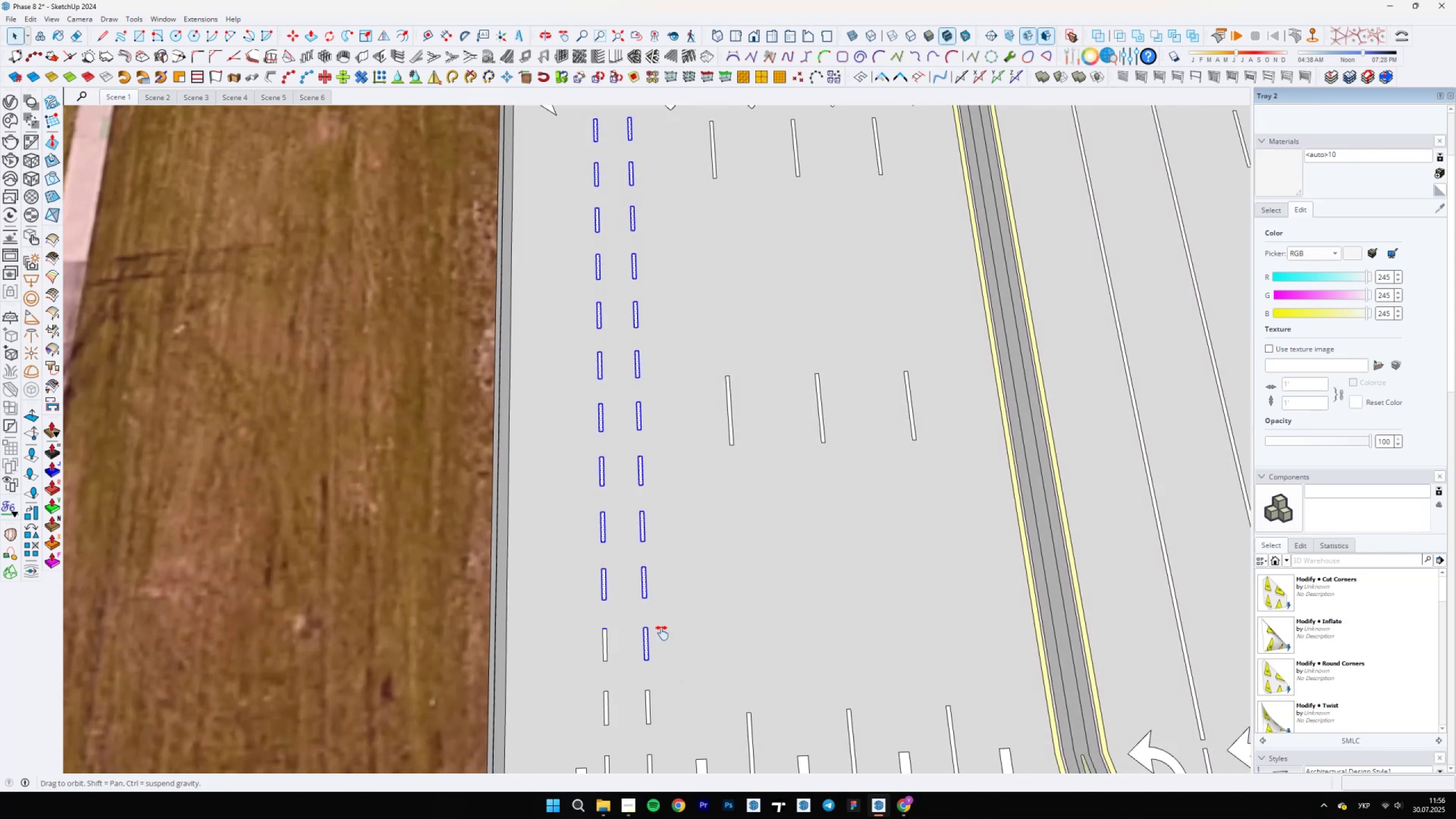 
hold_key(key=ControlLeft, duration=1.54)
left_click_drag(start_coordinate=[613, 317], to_coordinate=[694, 465])
 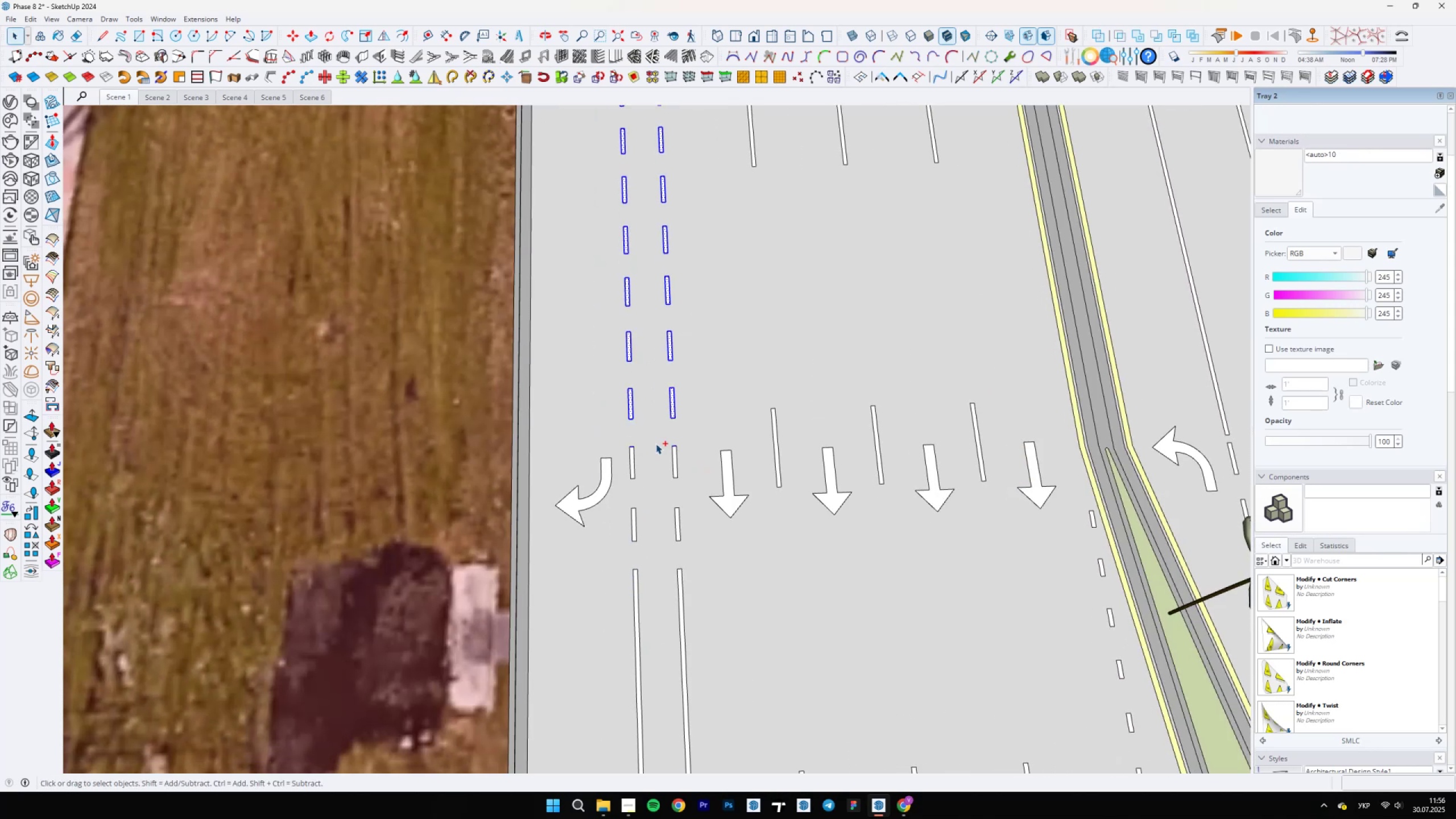 
hold_key(key=ControlLeft, duration=1.13)
left_click_drag(start_coordinate=[618, 429], to_coordinate=[692, 557])
 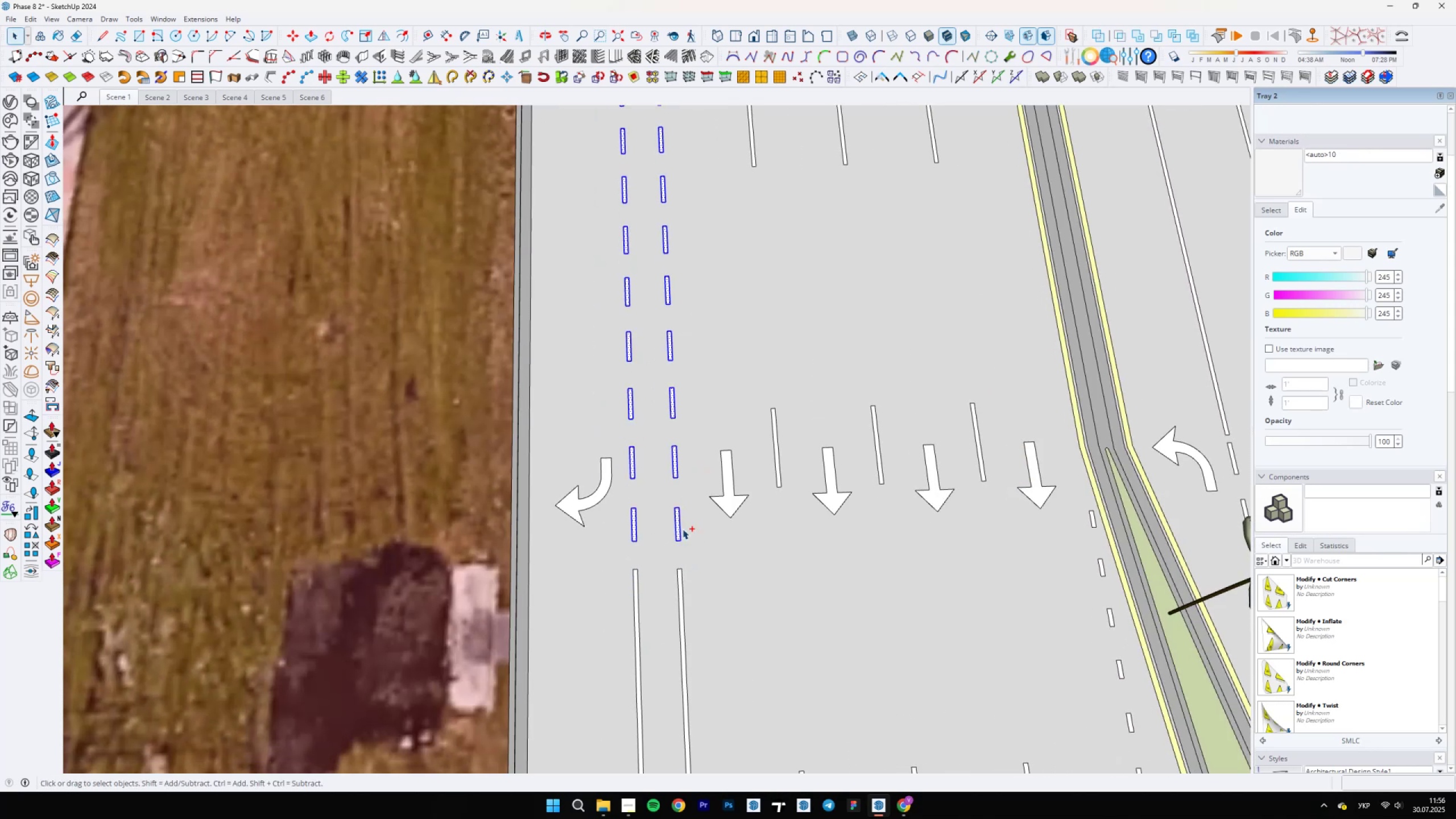 
scroll: coordinate [675, 511], scroll_direction: up, amount: 9.0
 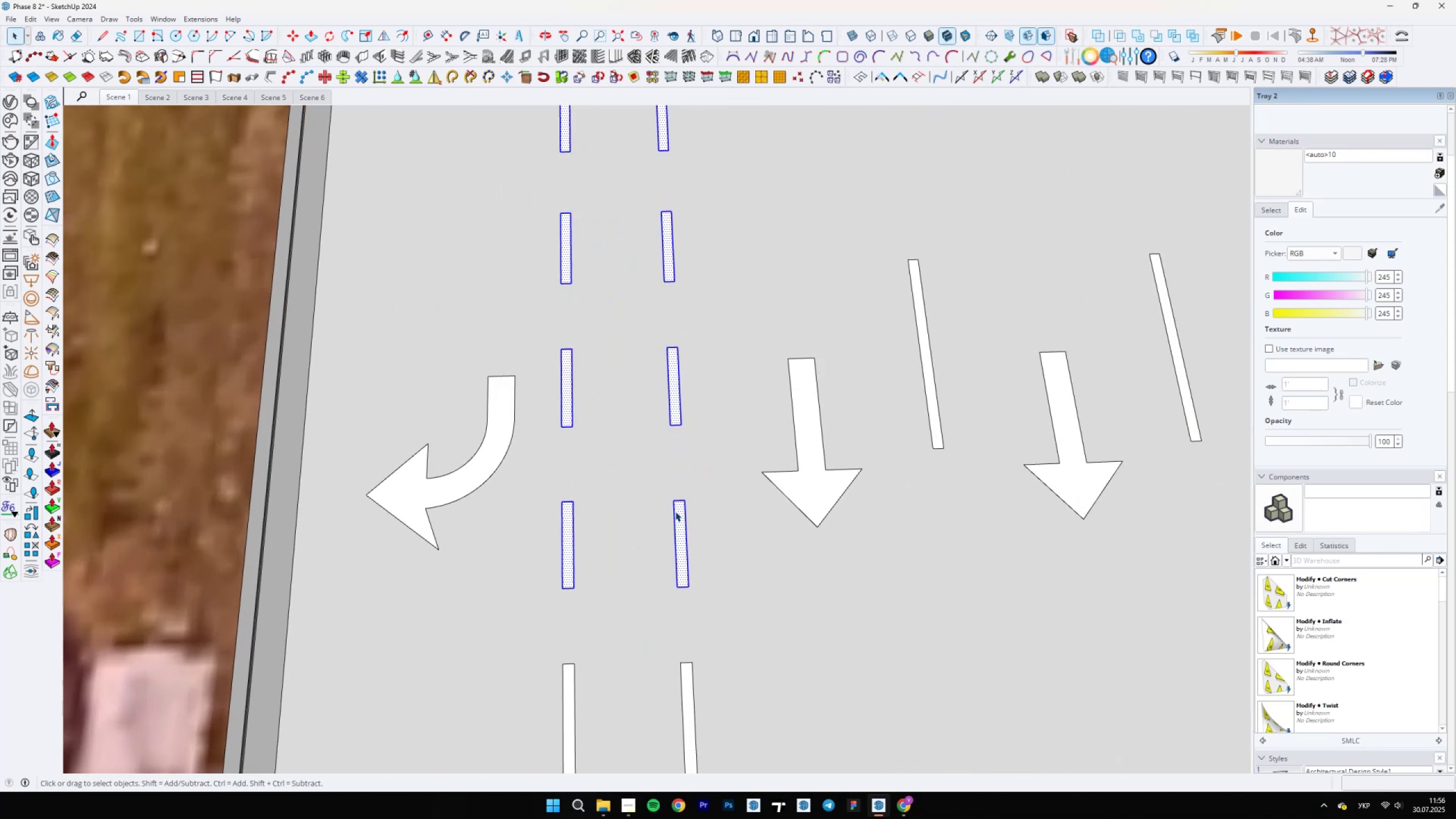 
type(mn)
 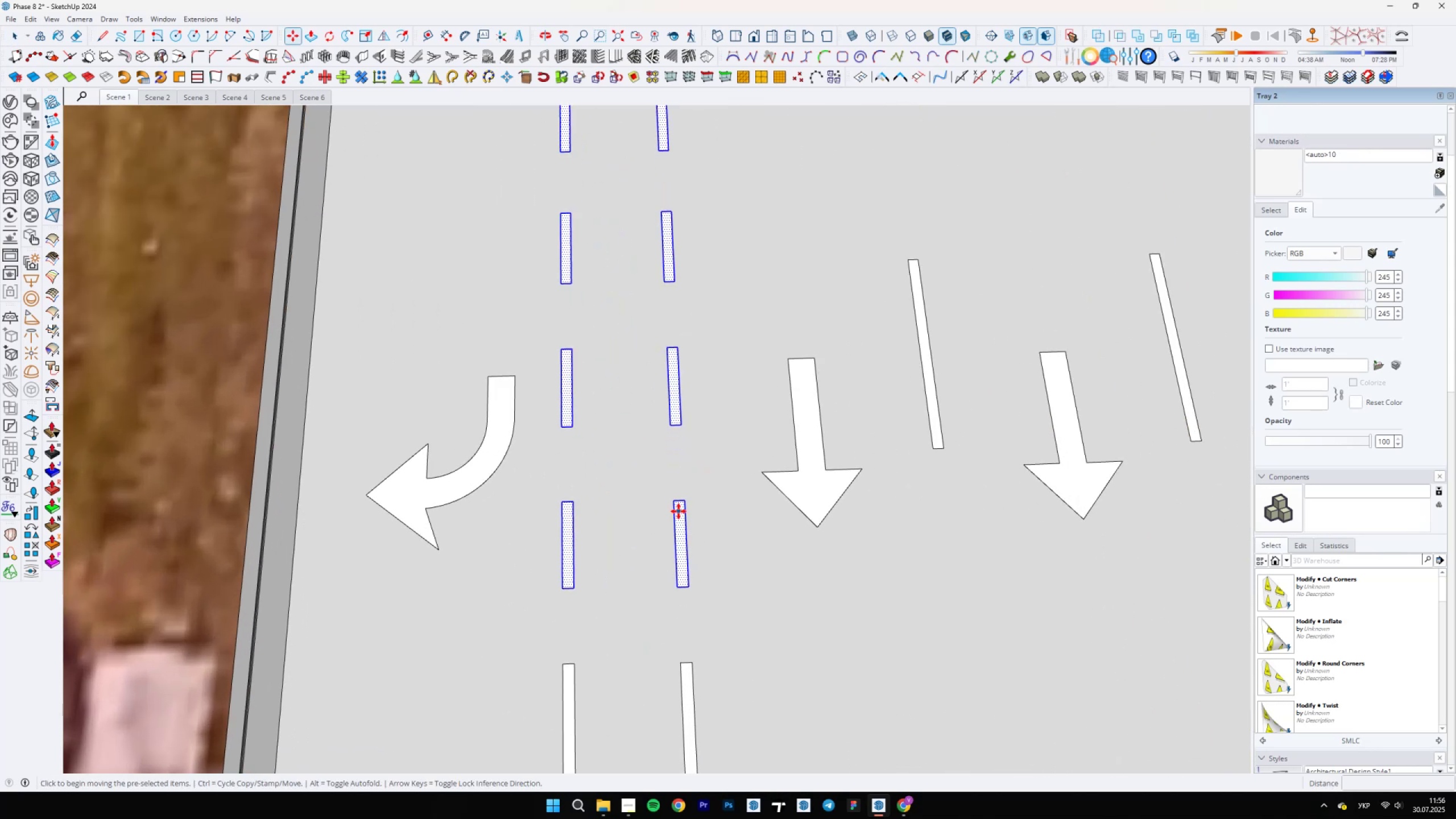 
key(Control+ControlLeft)
 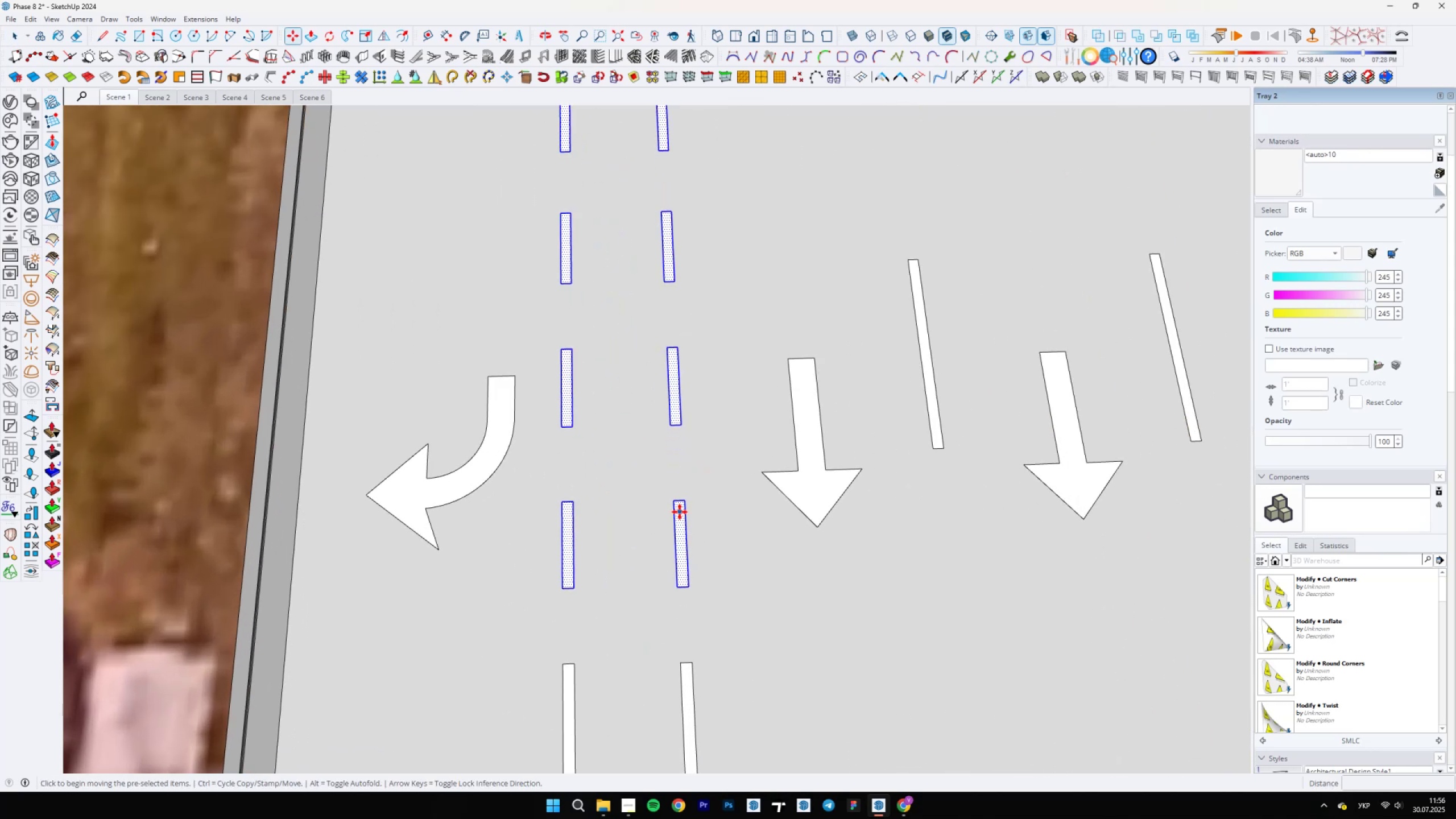 
left_click([680, 512])
 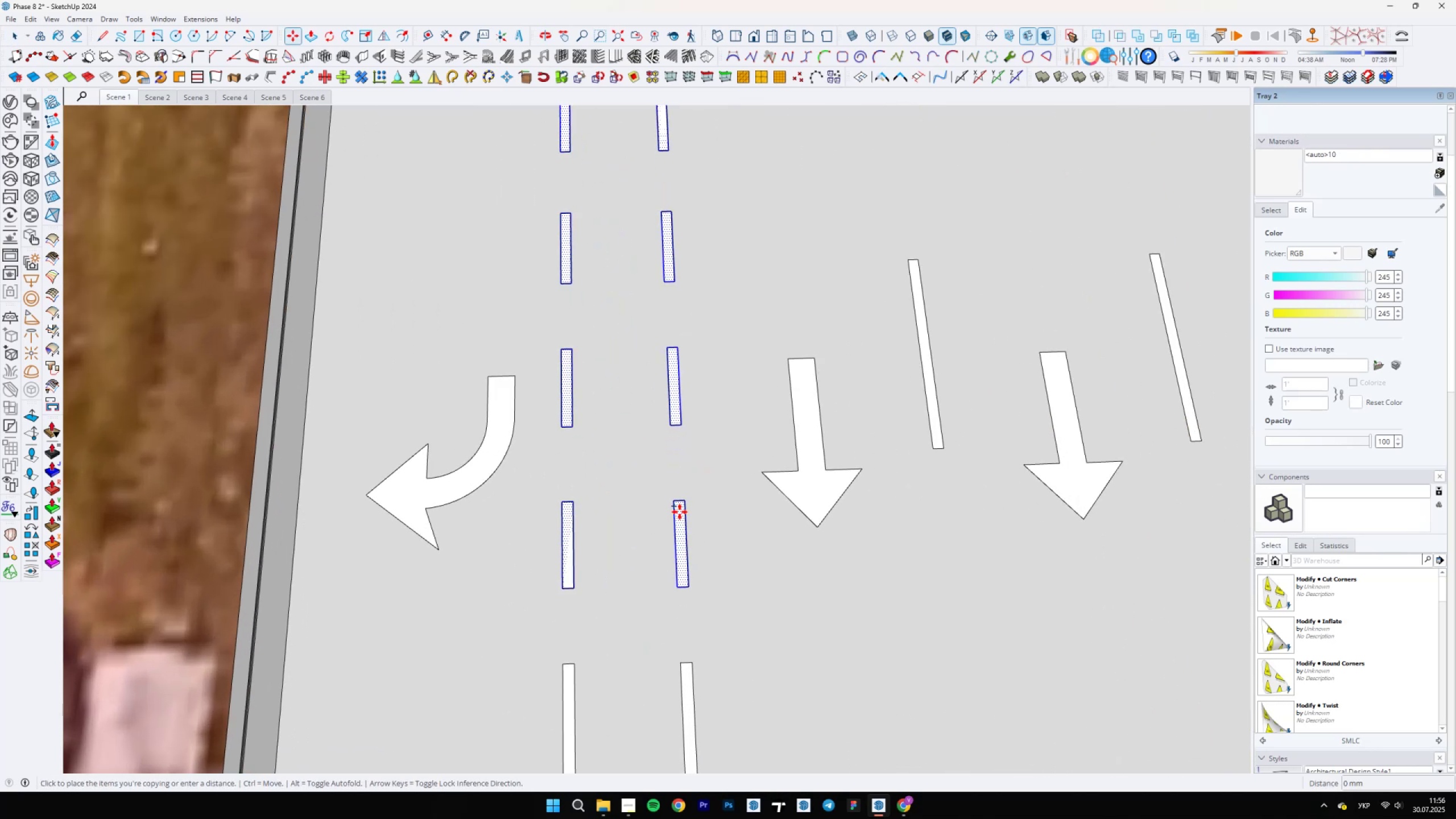 
scroll: coordinate [573, 401], scroll_direction: down, amount: 39.0
 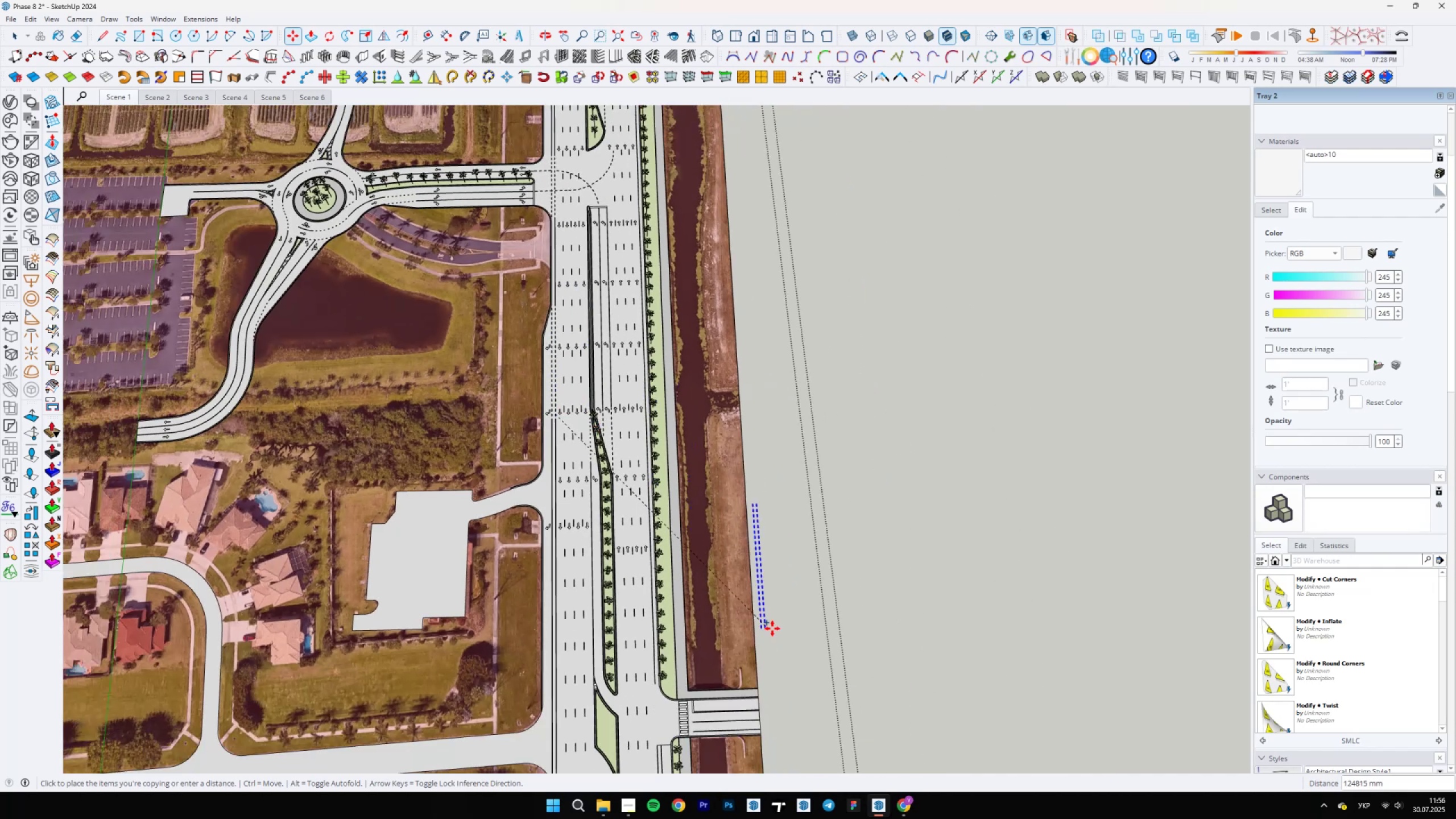 
left_click([779, 626])
 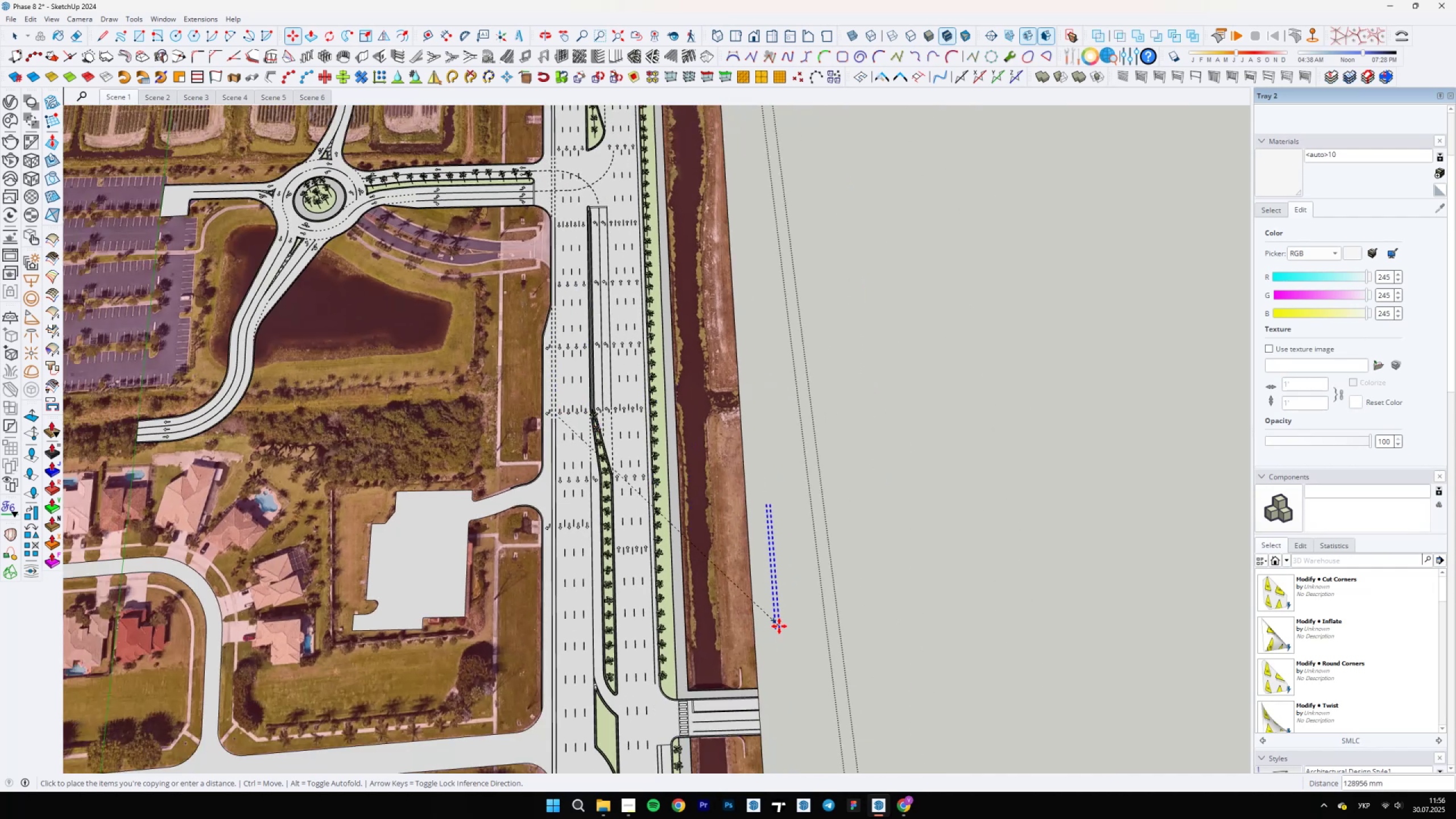 
key(Space)
 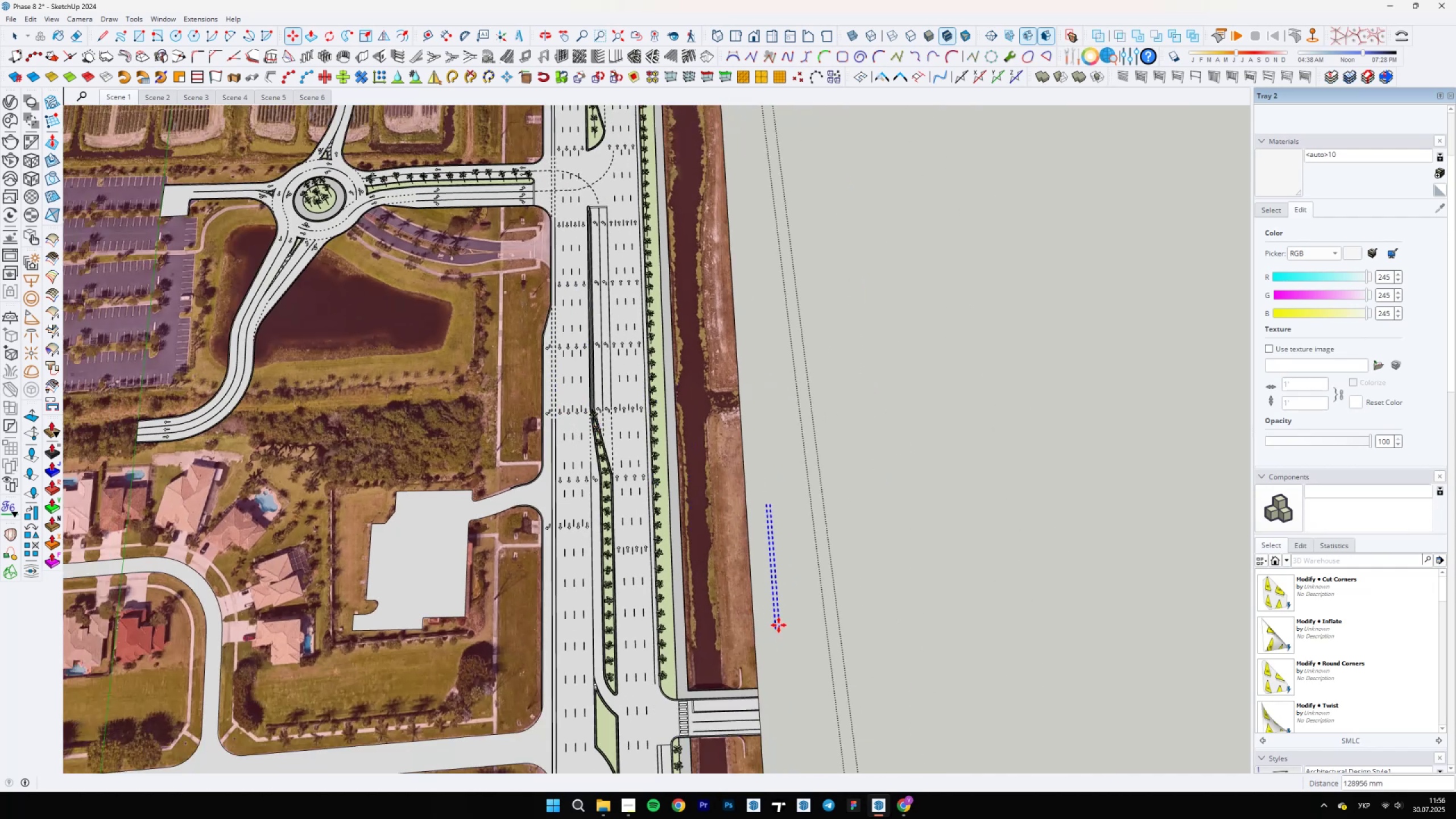 
scroll: coordinate [787, 596], scroll_direction: up, amount: 28.0
 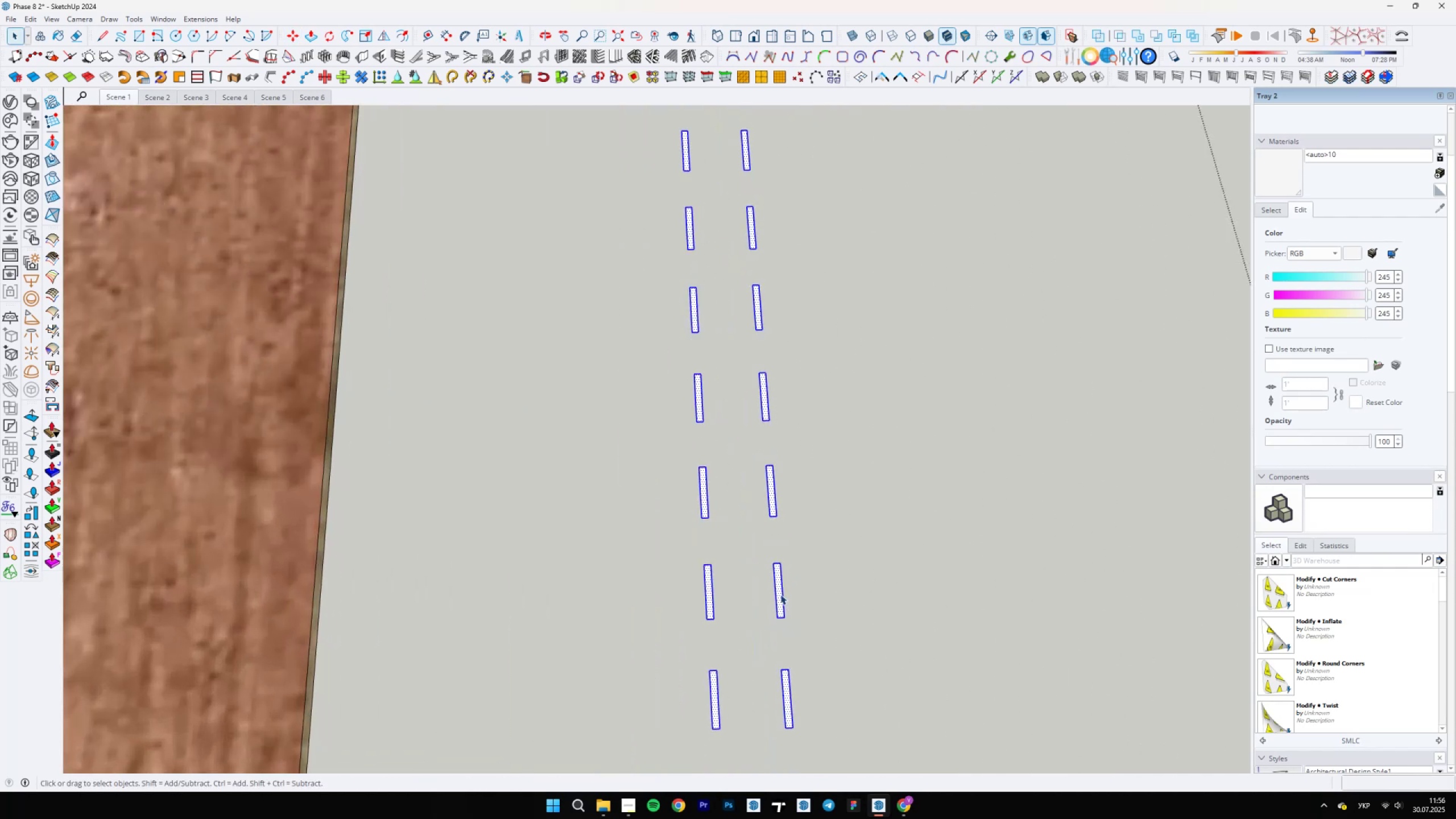 
right_click([780, 594])
 